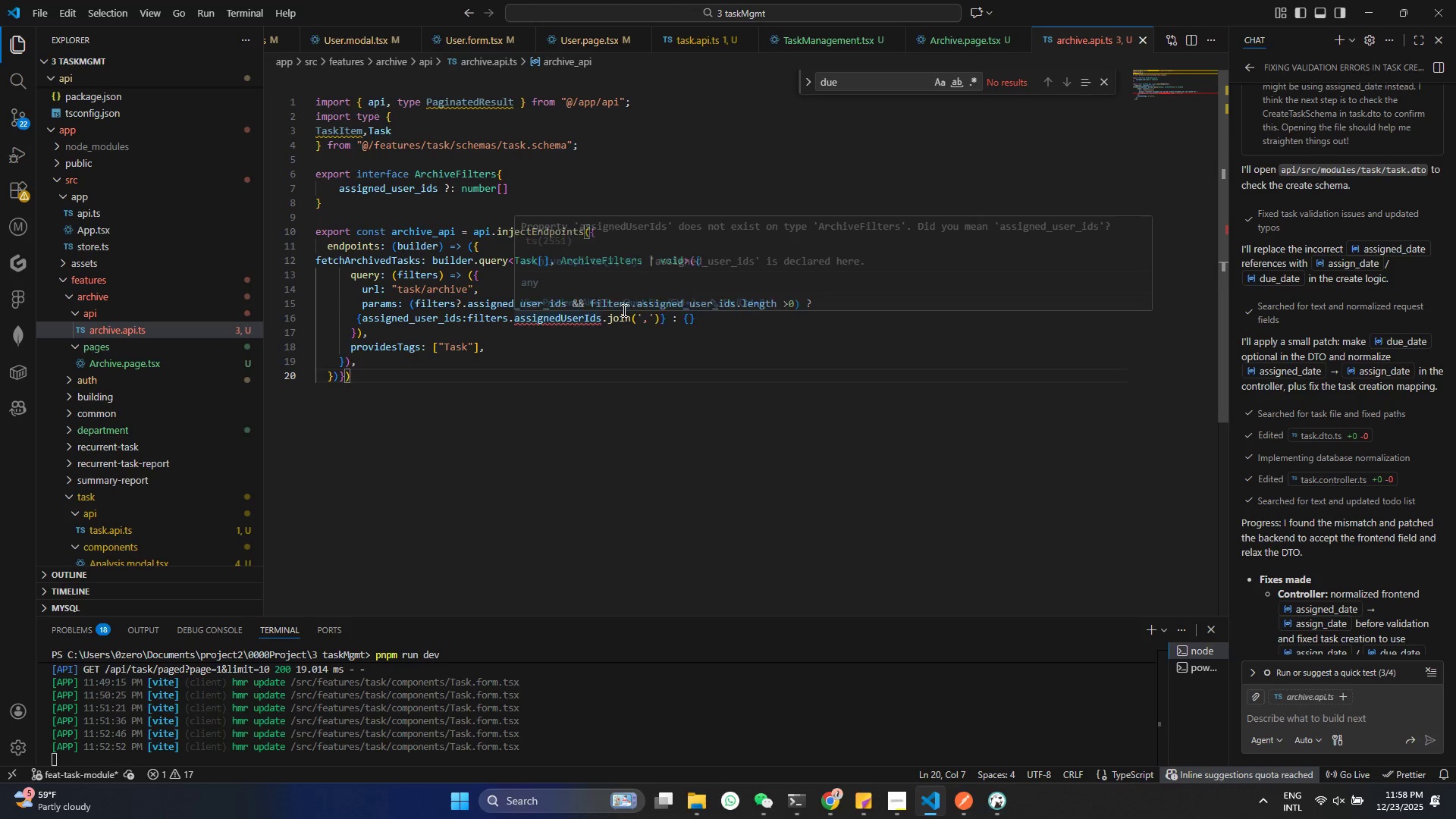 
left_click([531, 353])
 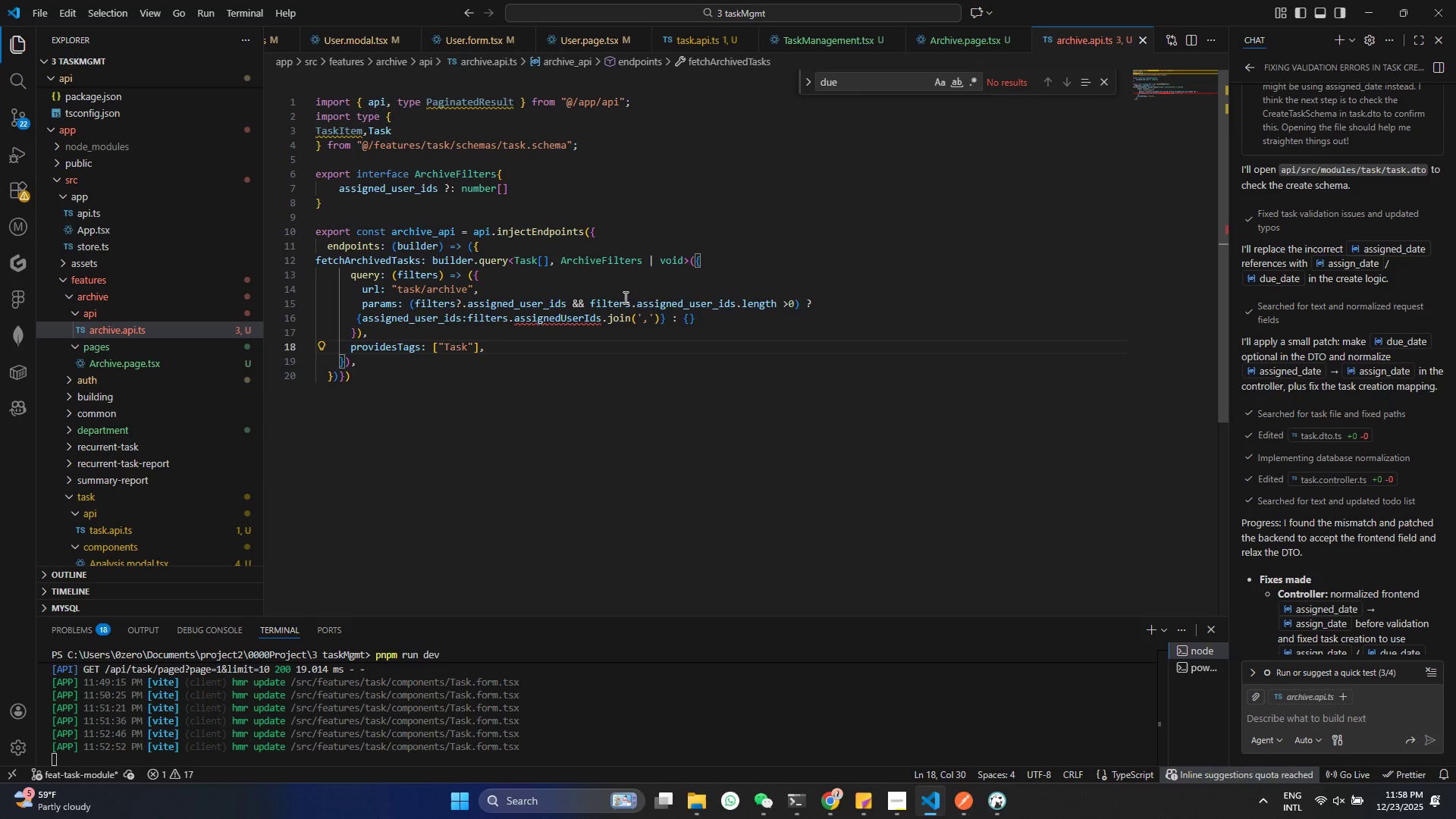 
double_click([624, 297])
 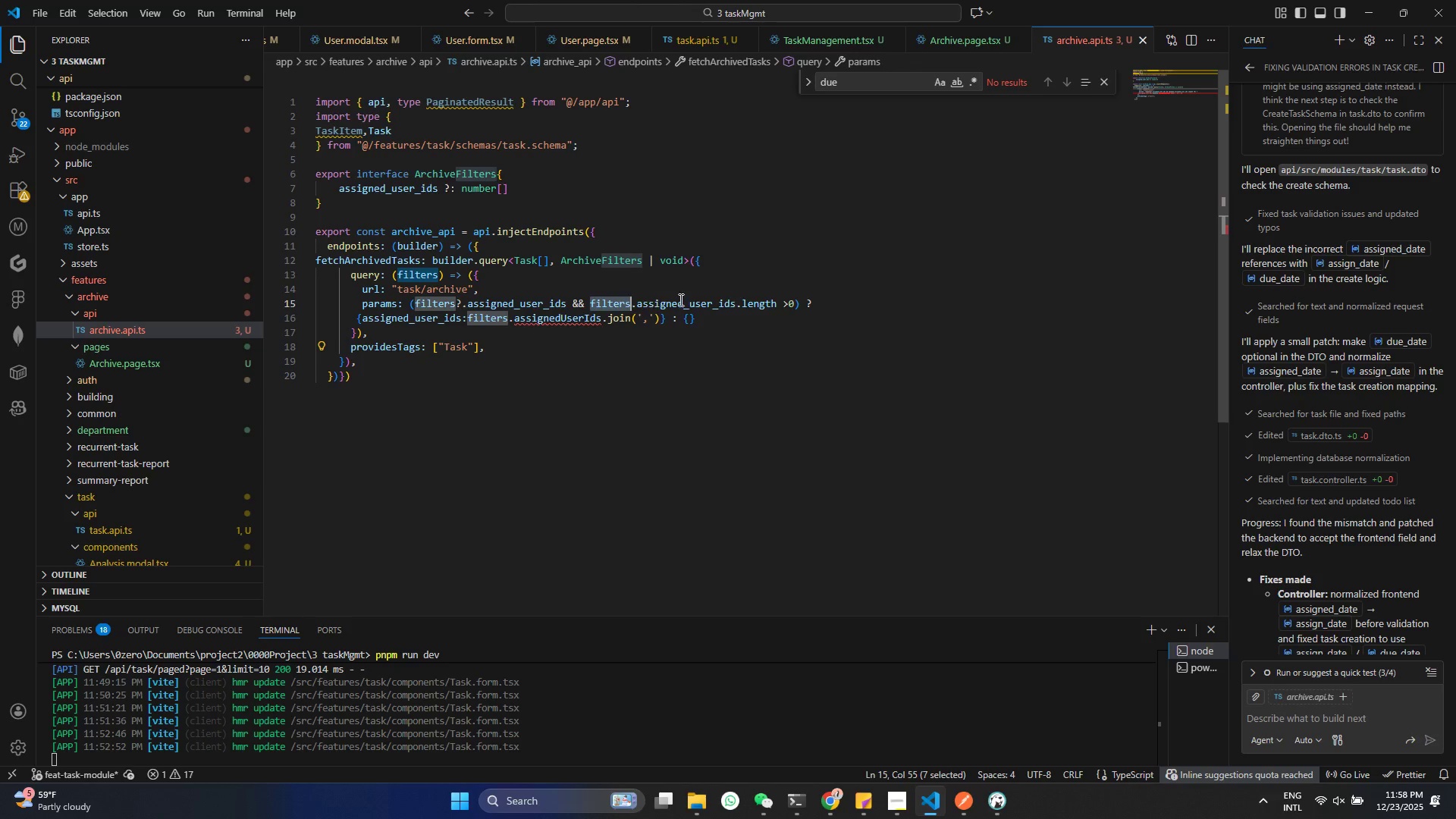 
triple_click([679, 300])
 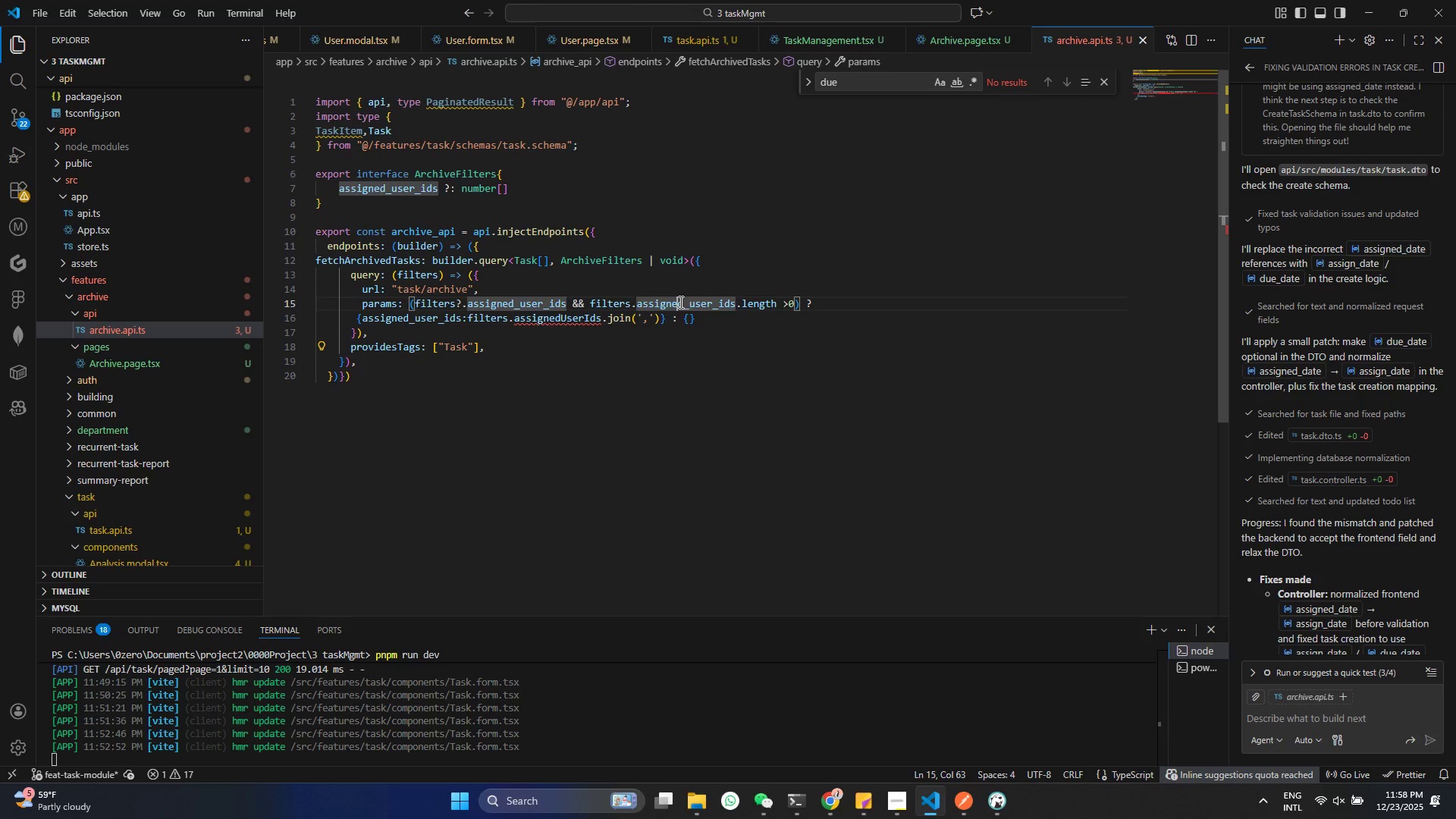 
key(Control+ControlLeft)
 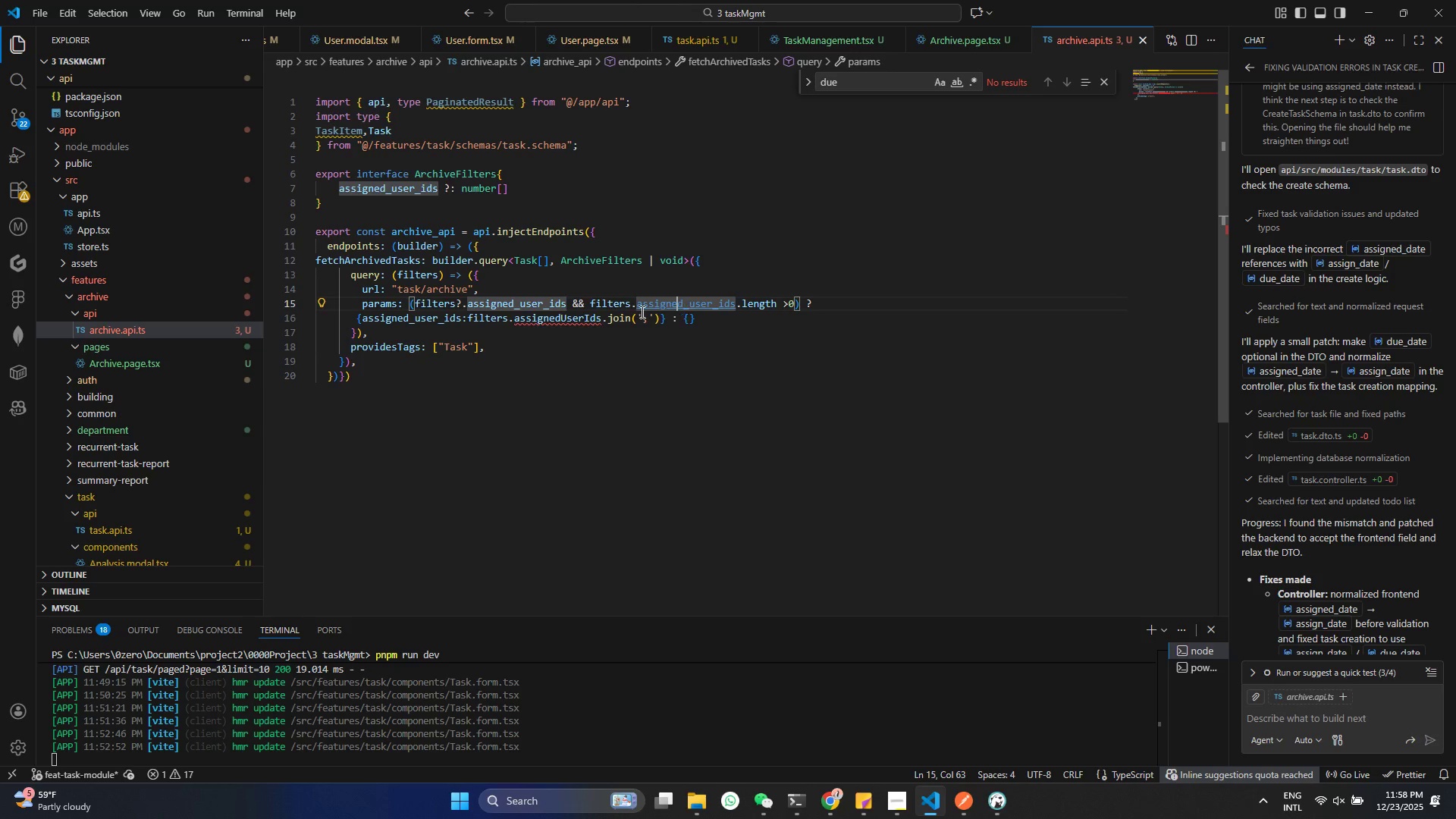 
key(Control+C)
 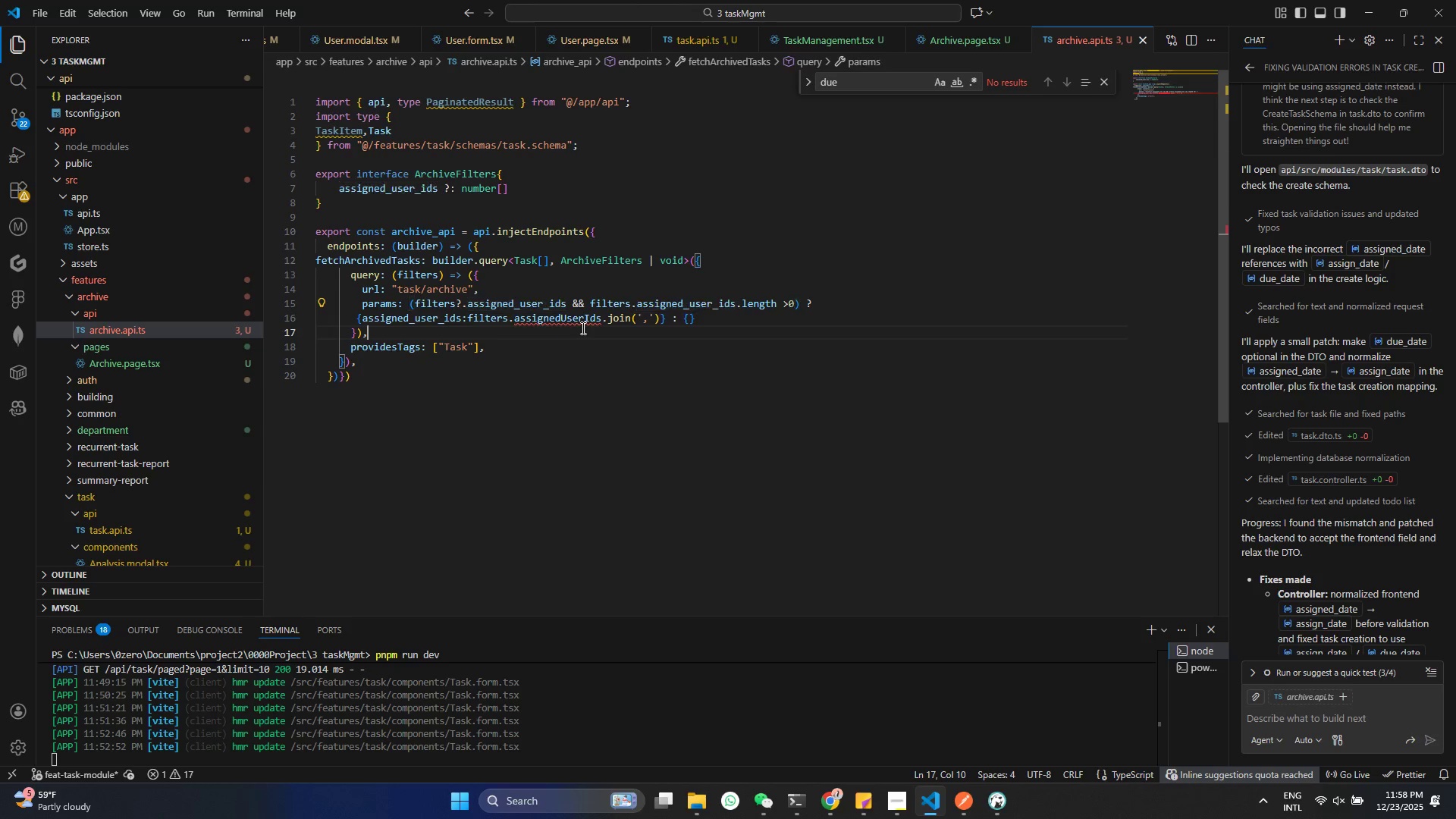 
double_click([576, 322])
 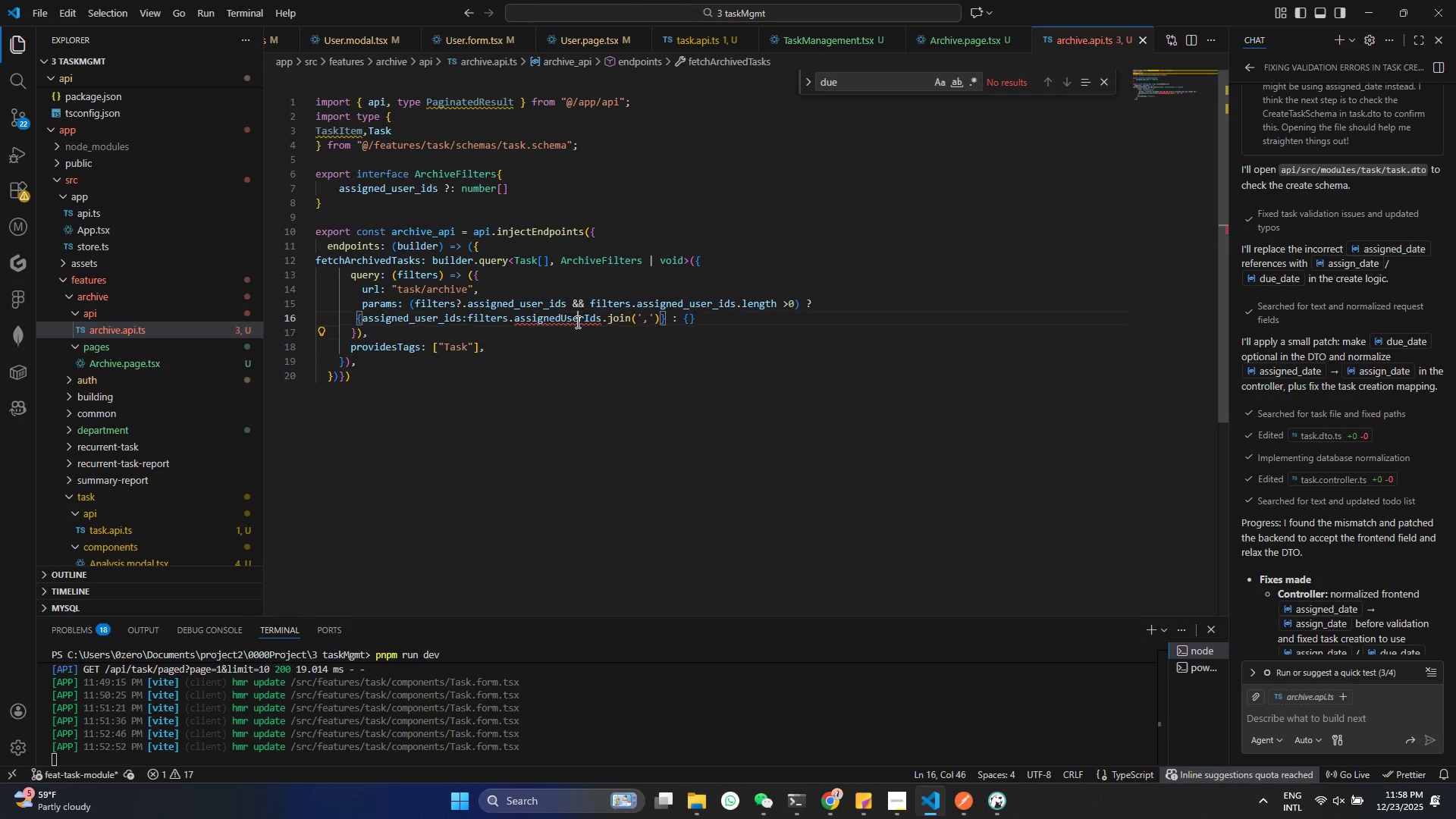 
triple_click([576, 322])
 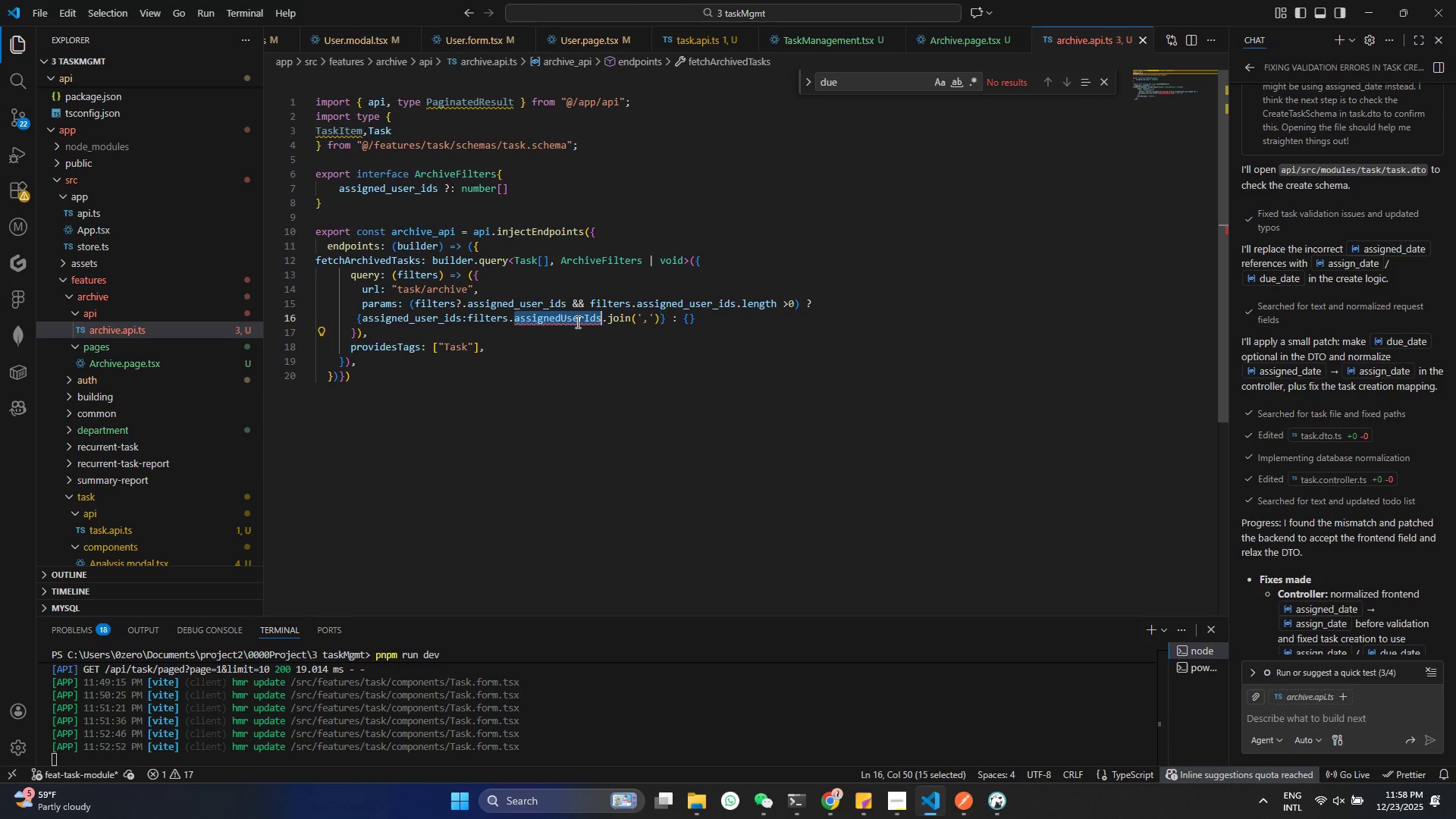 
key(Control+V)
 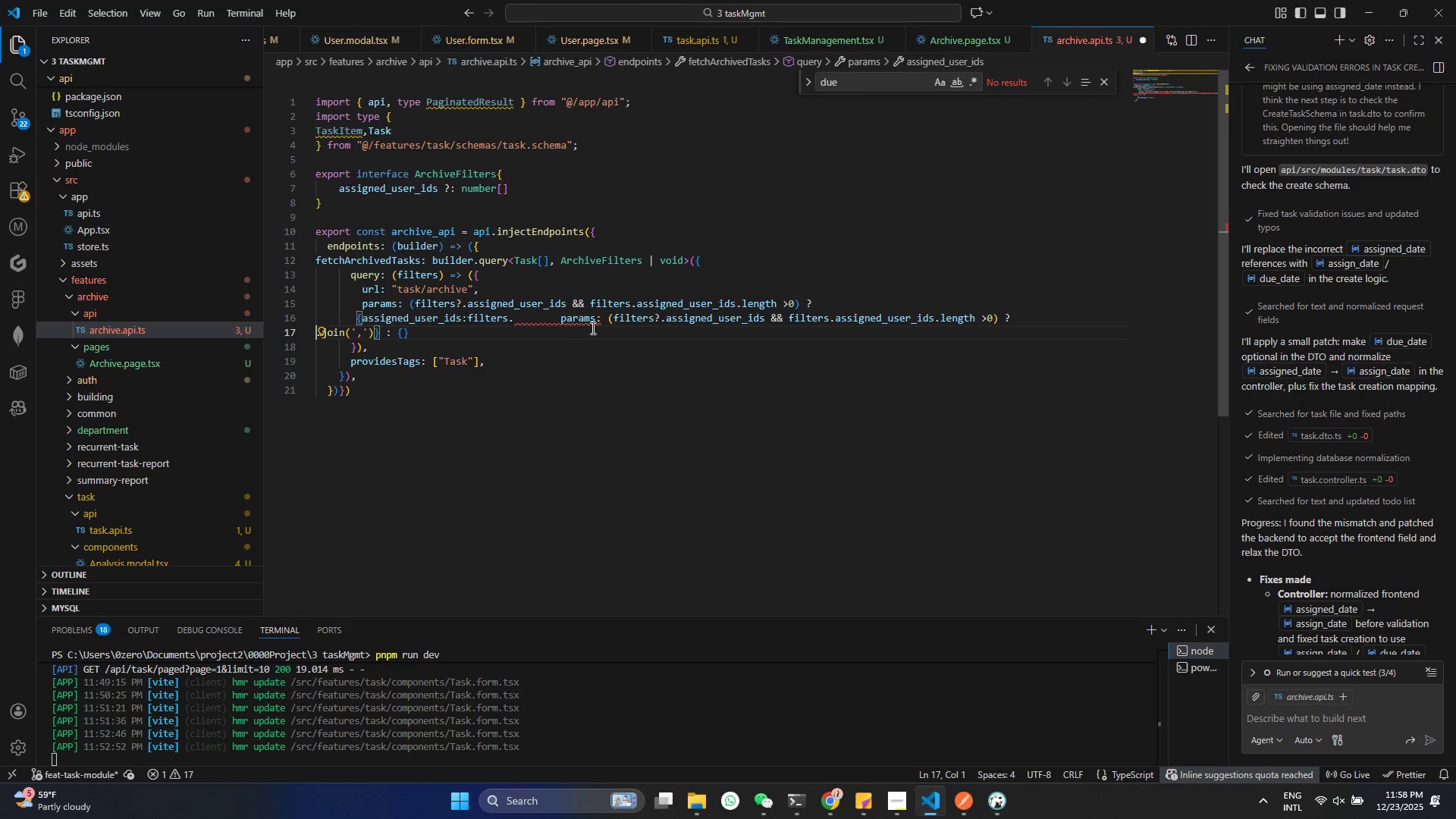 
key(Control+S)
 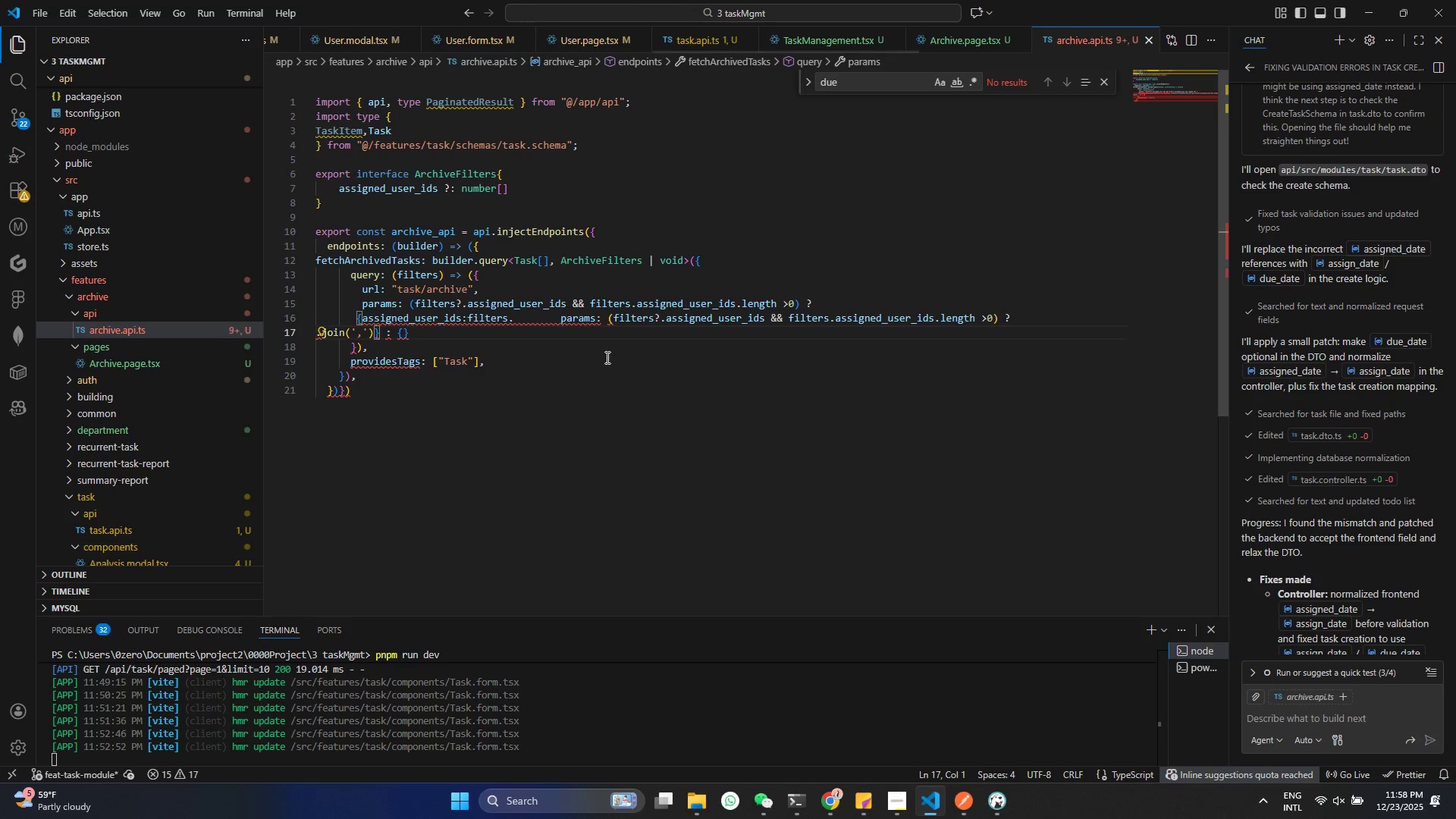 
key(Control+ControlLeft)
 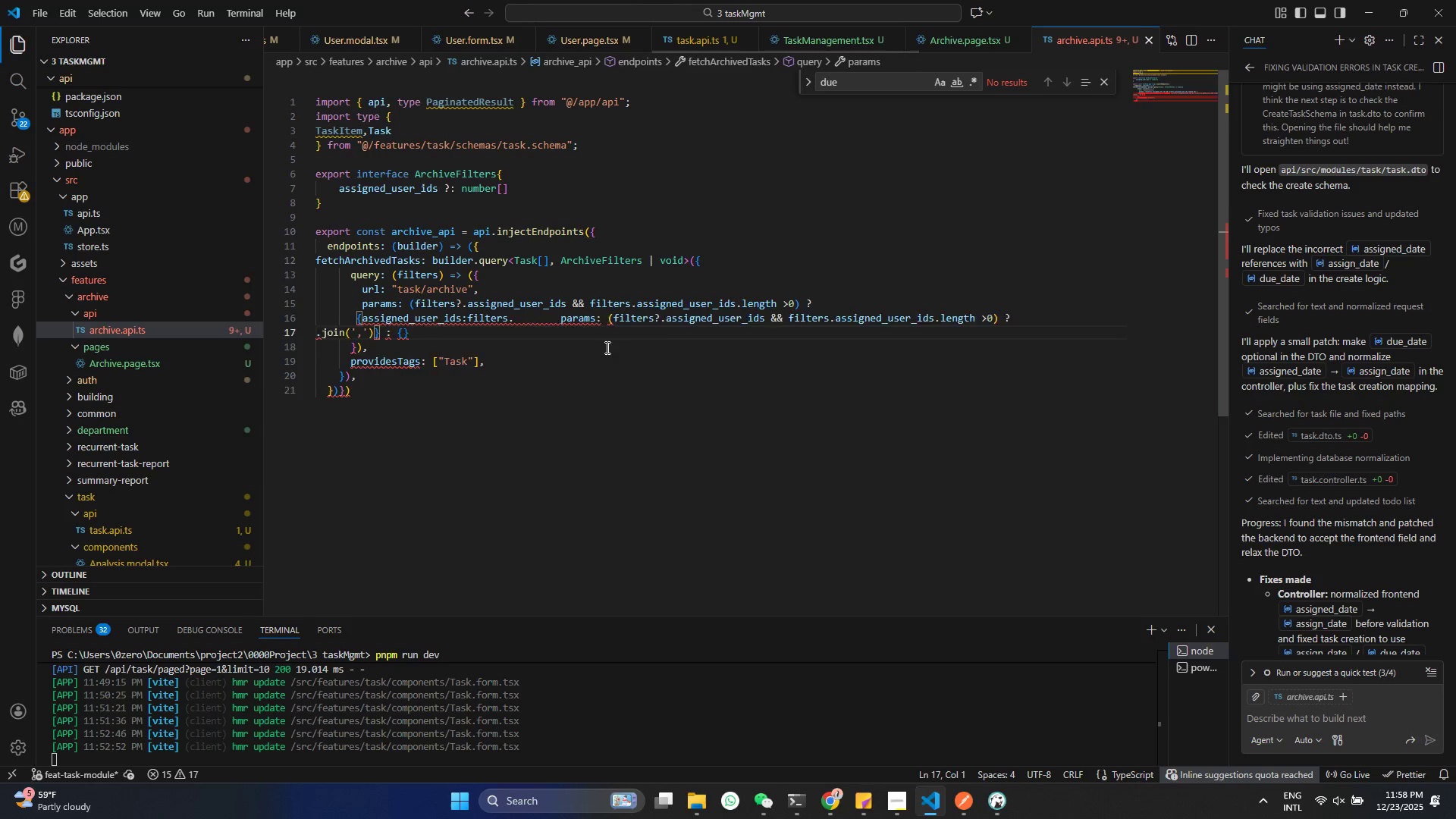 
key(Control+Z)
 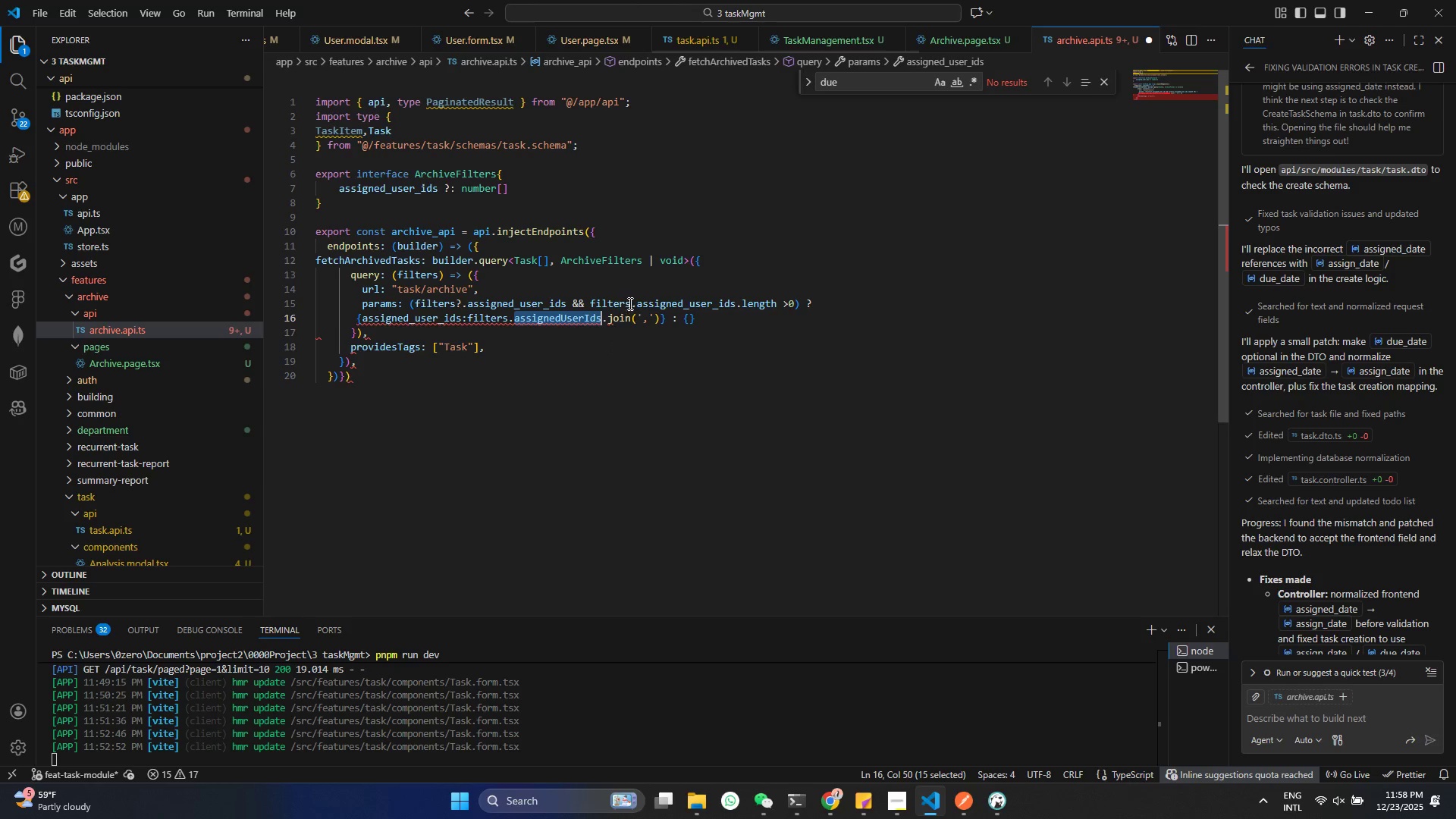 
left_click([629, 303])
 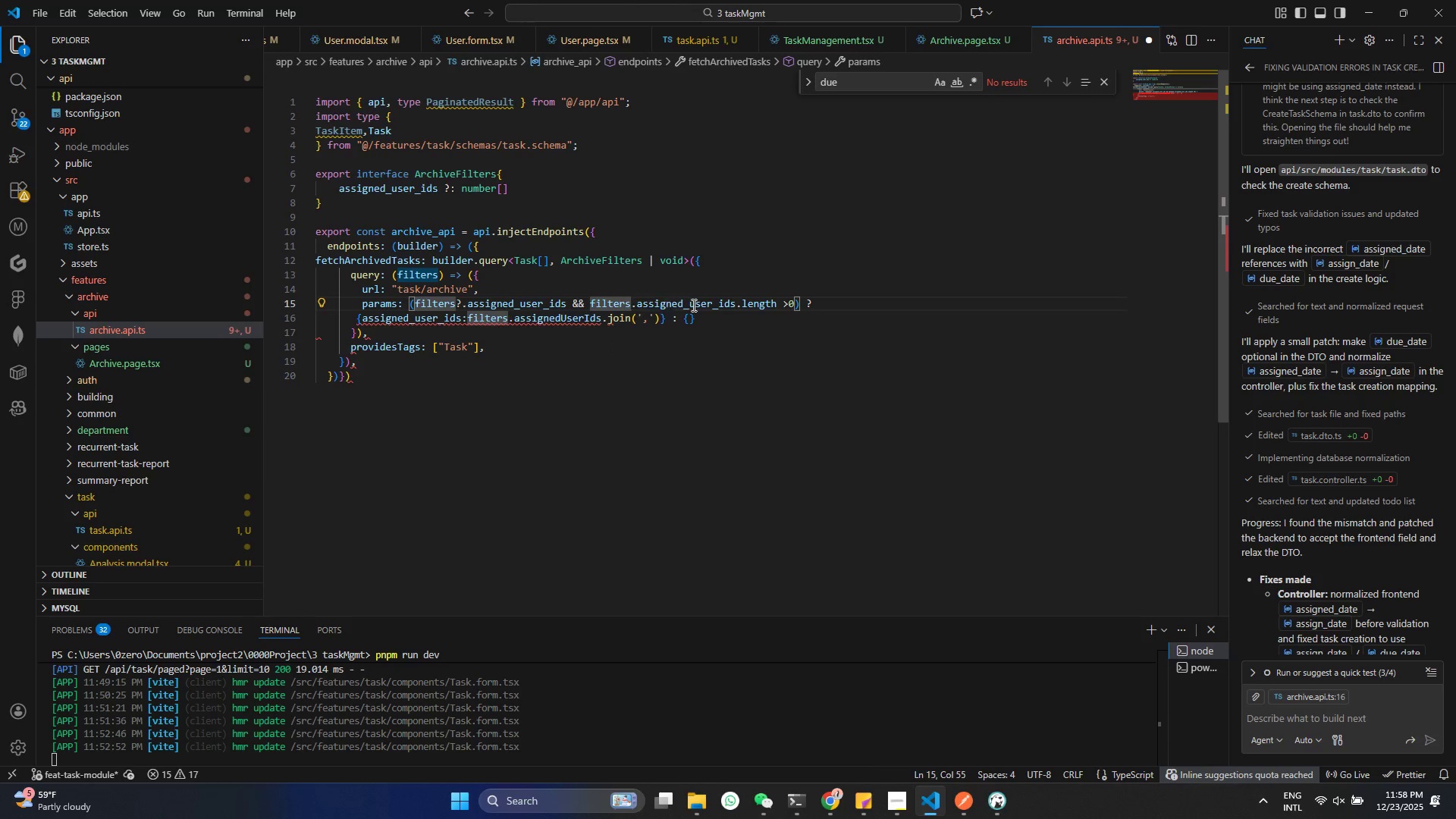 
double_click([692, 305])
 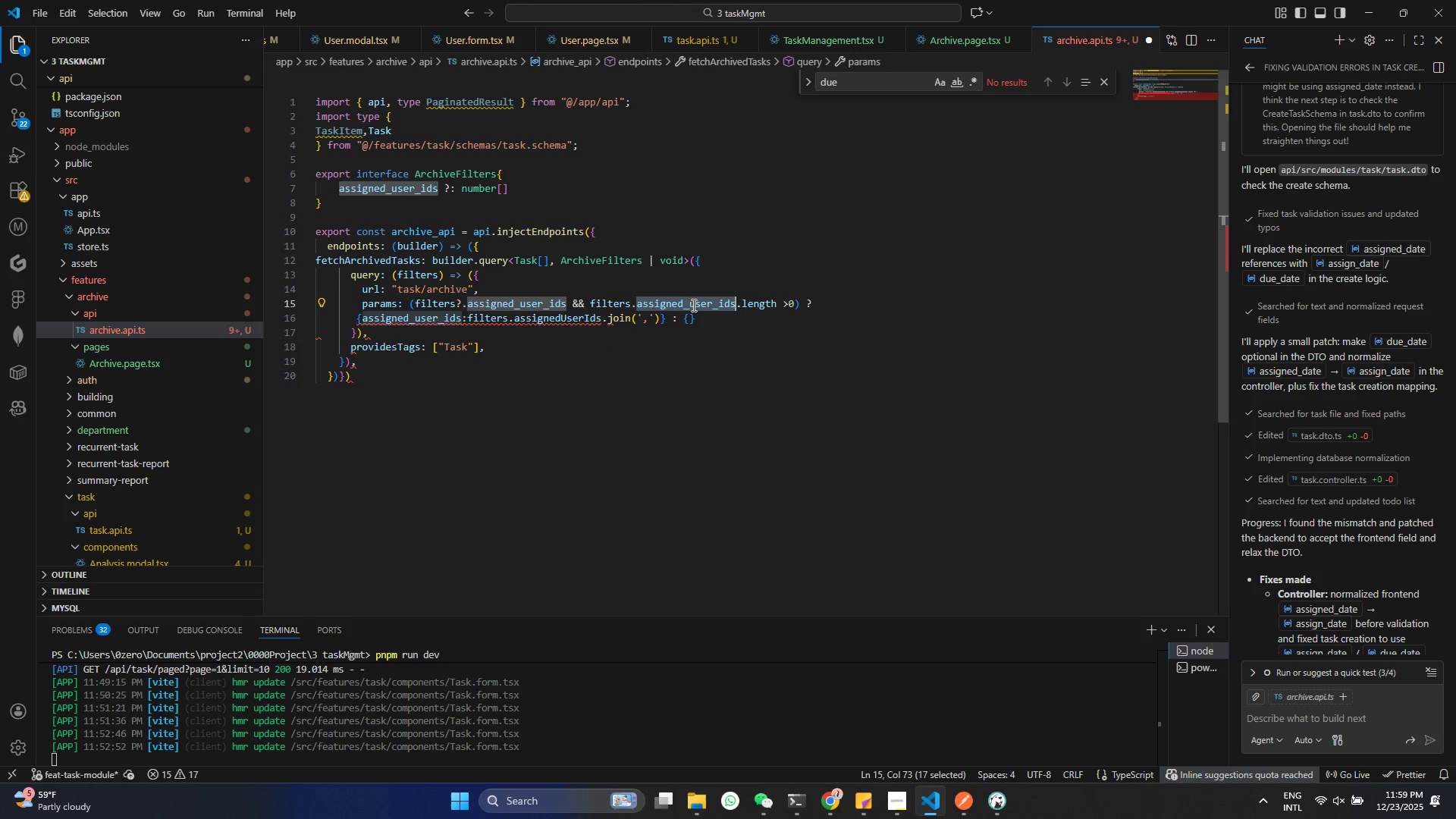 
key(Control+C)
 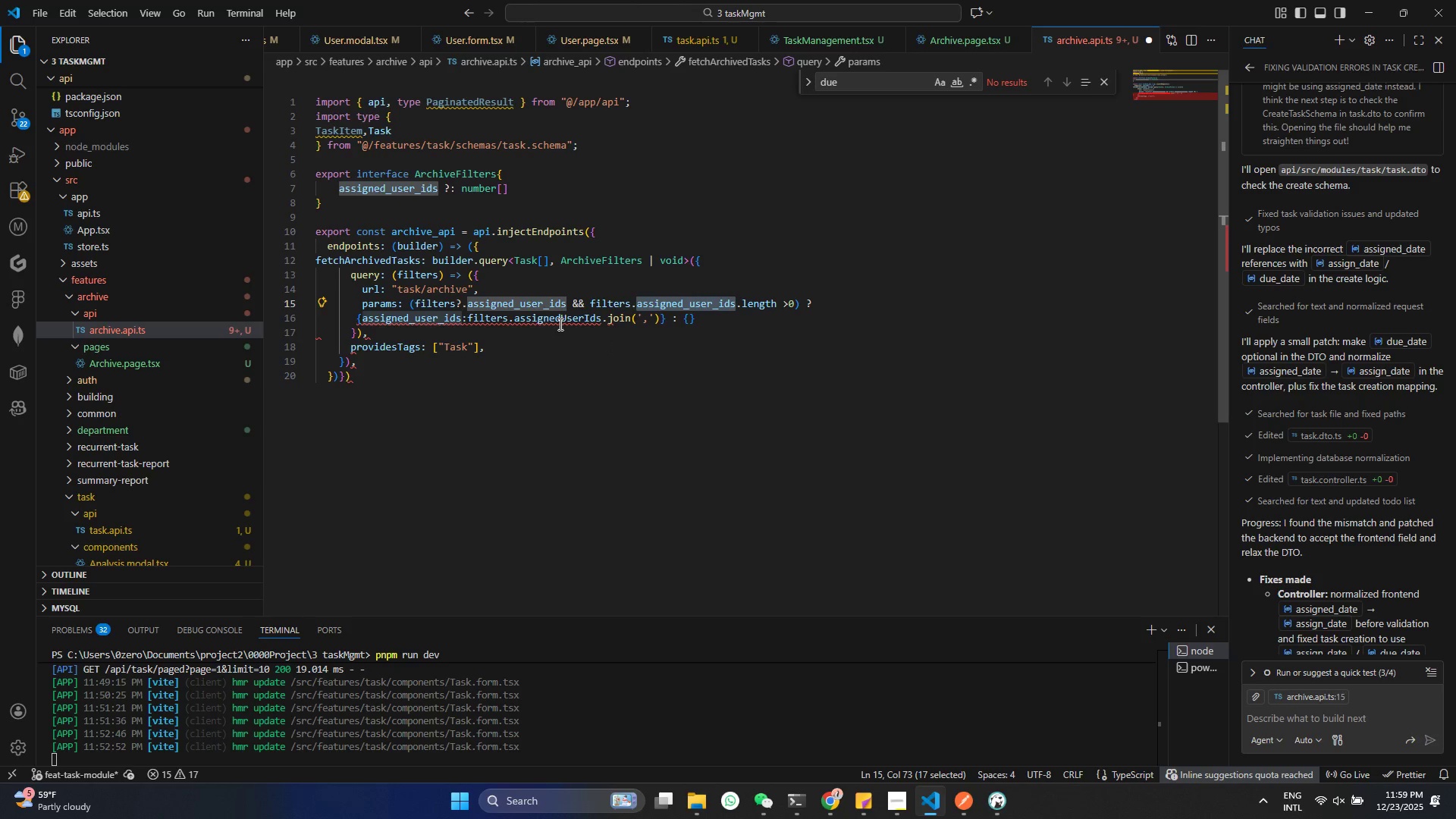 
double_click([557, 324])
 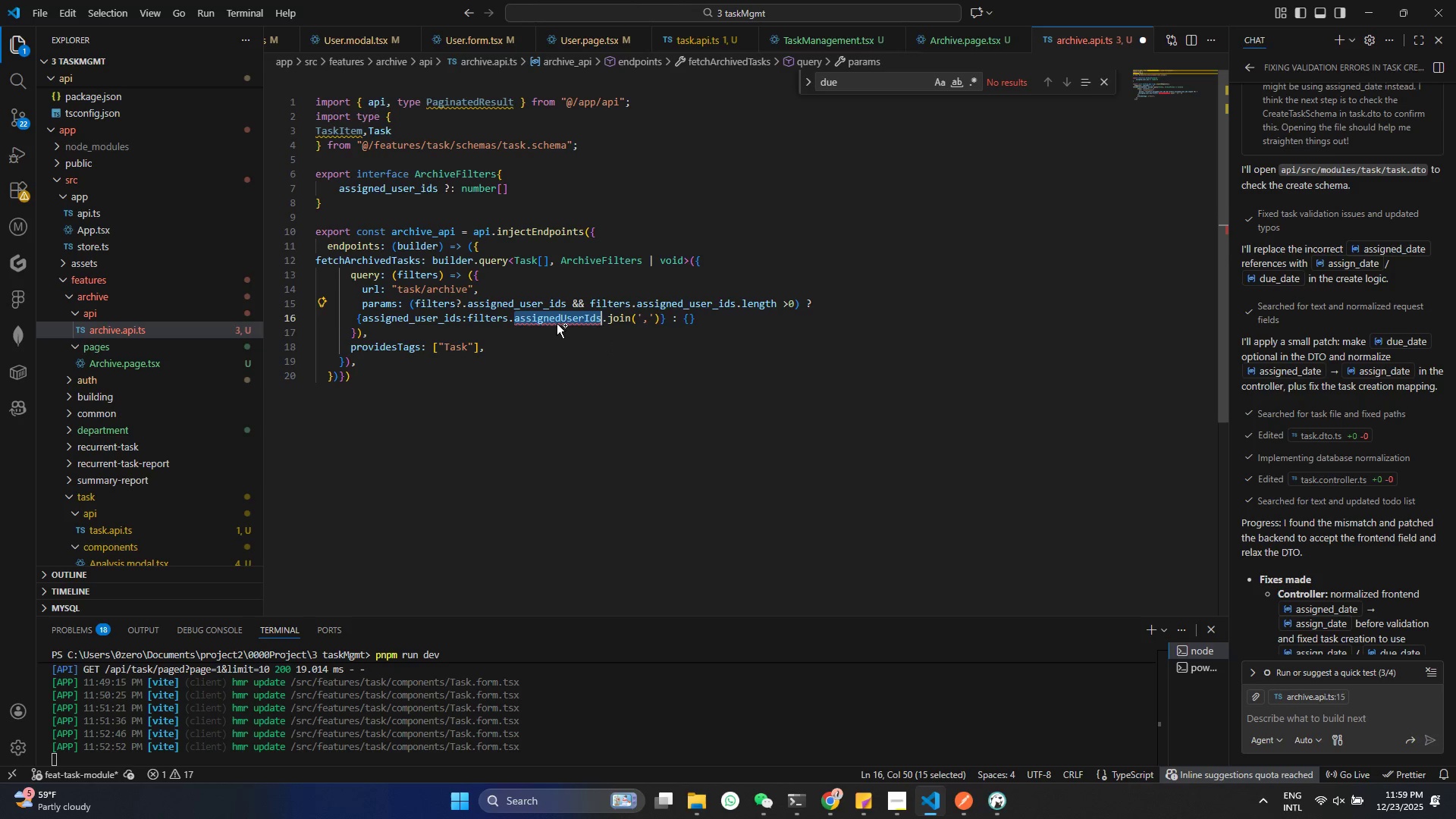 
key(Control+V)
 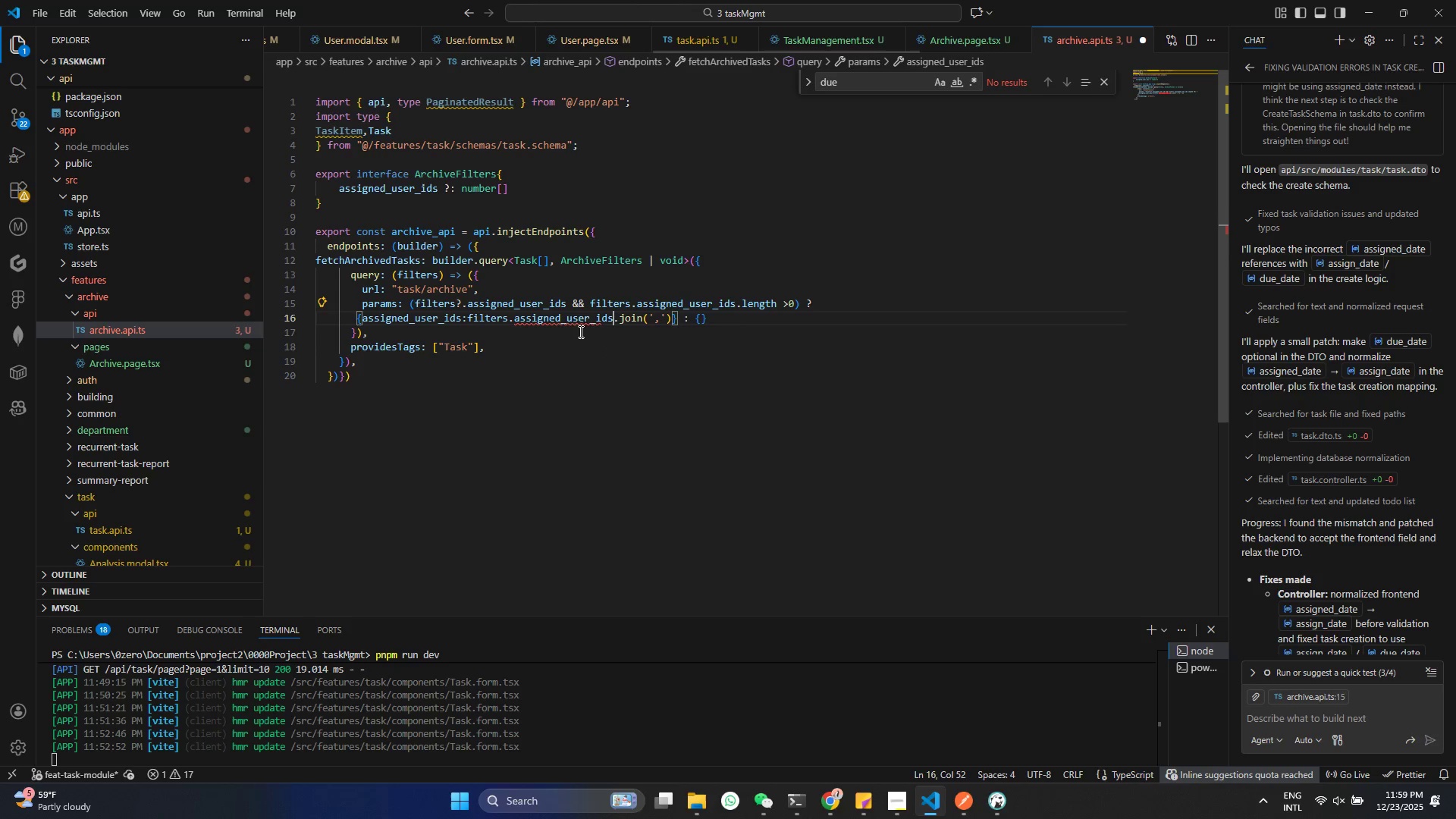 
key(Control+ControlLeft)
 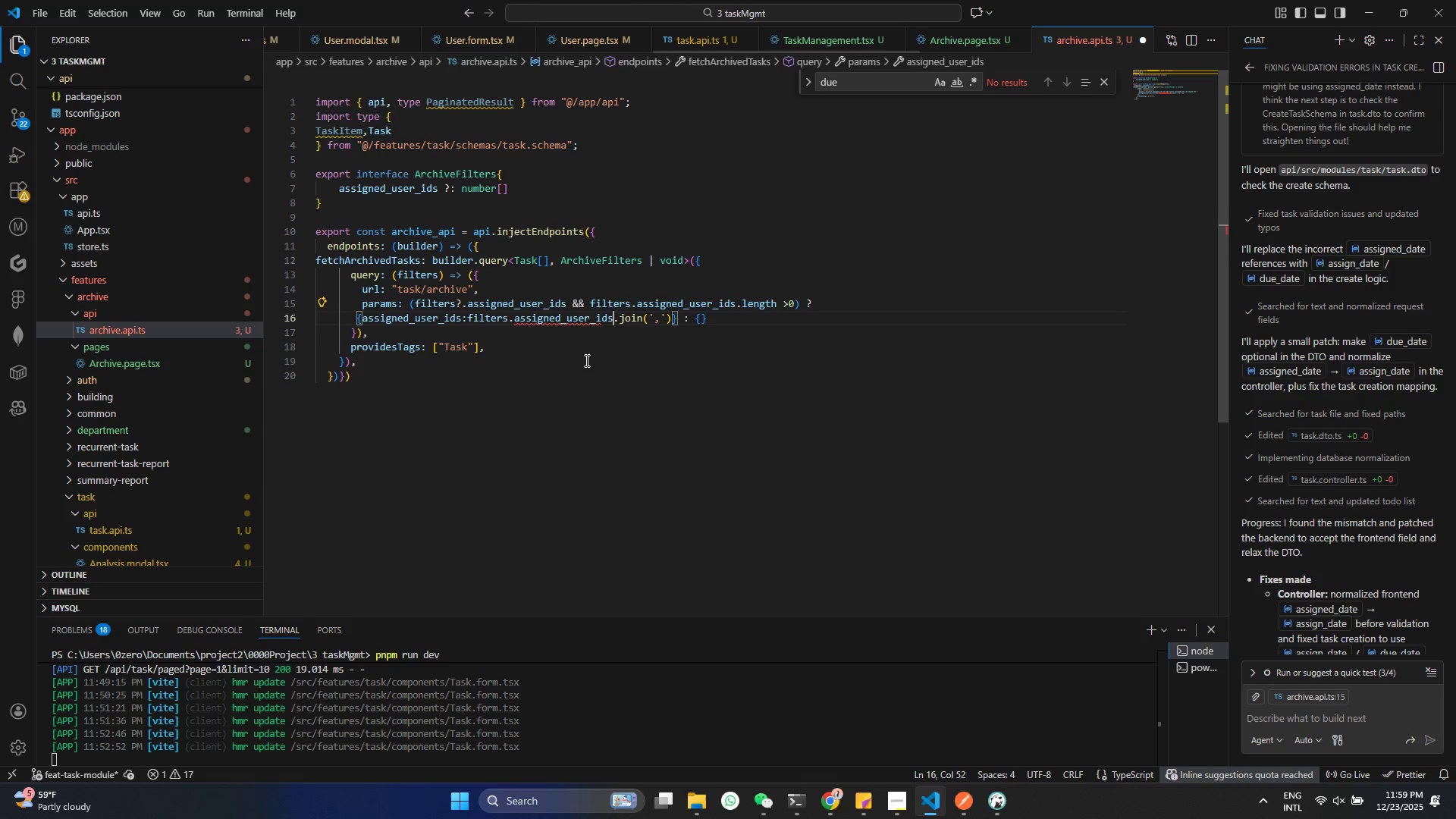 
key(Control+S)
 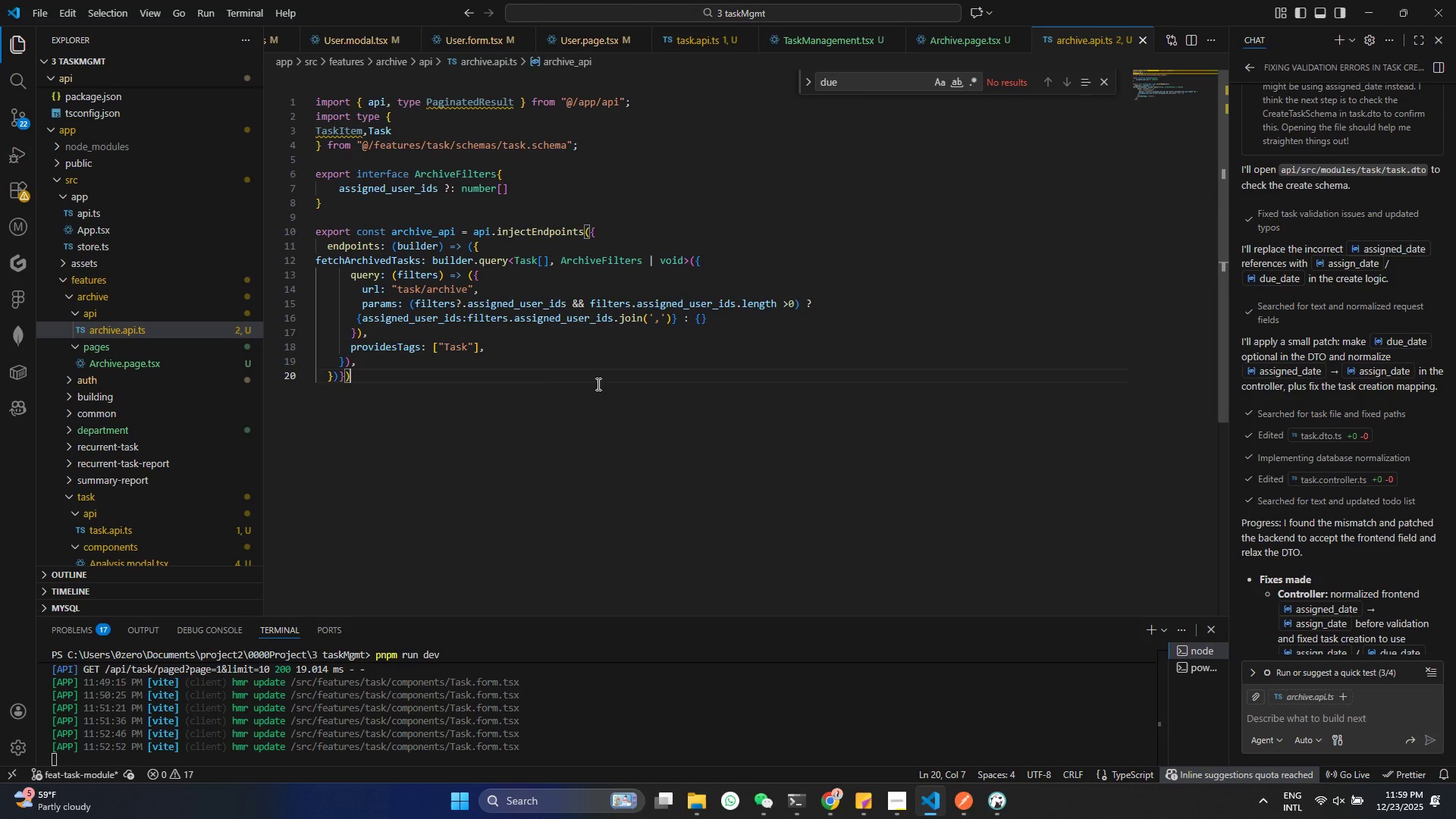 
left_click([405, 325])
 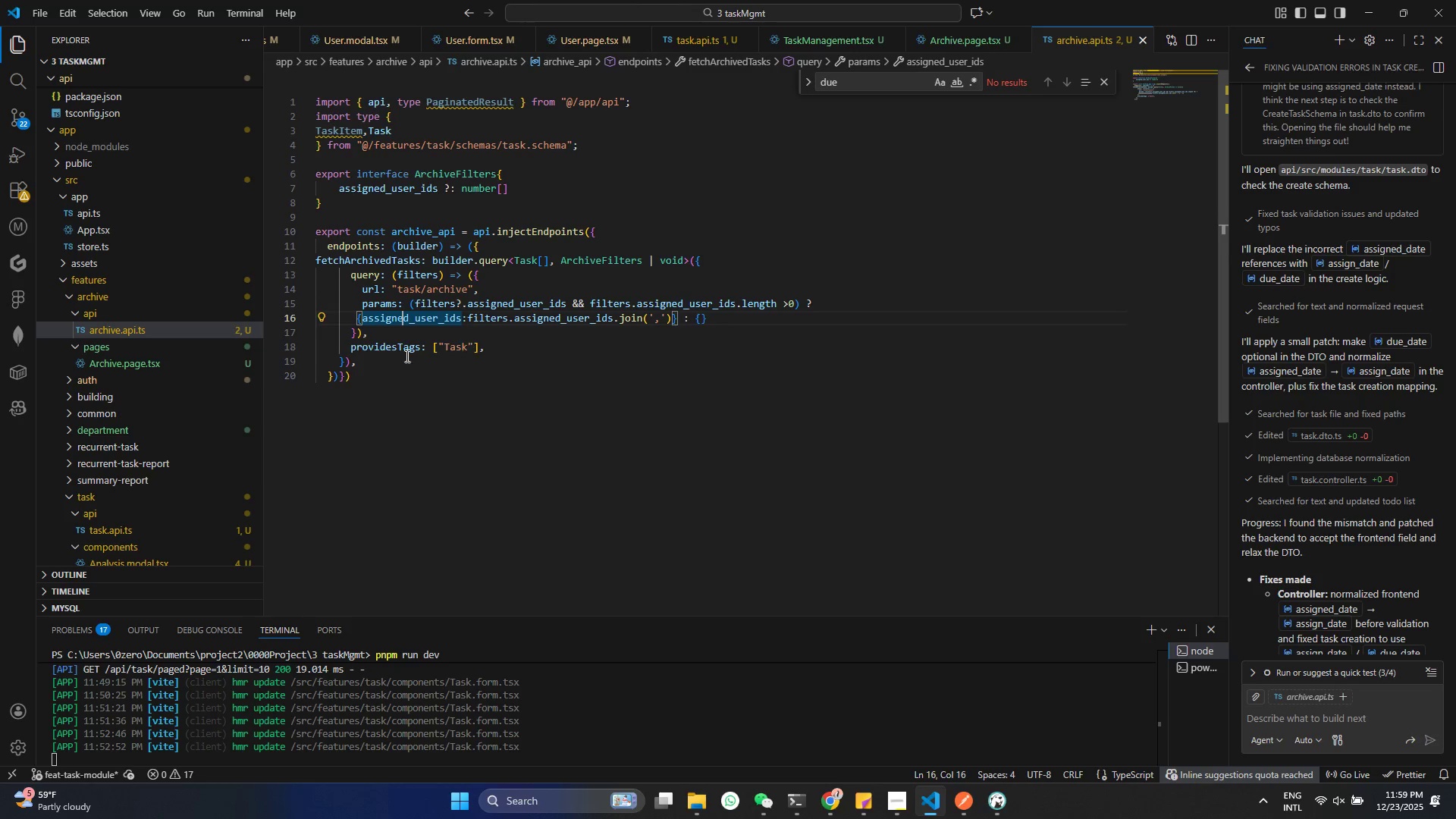 
left_click([373, 366])
 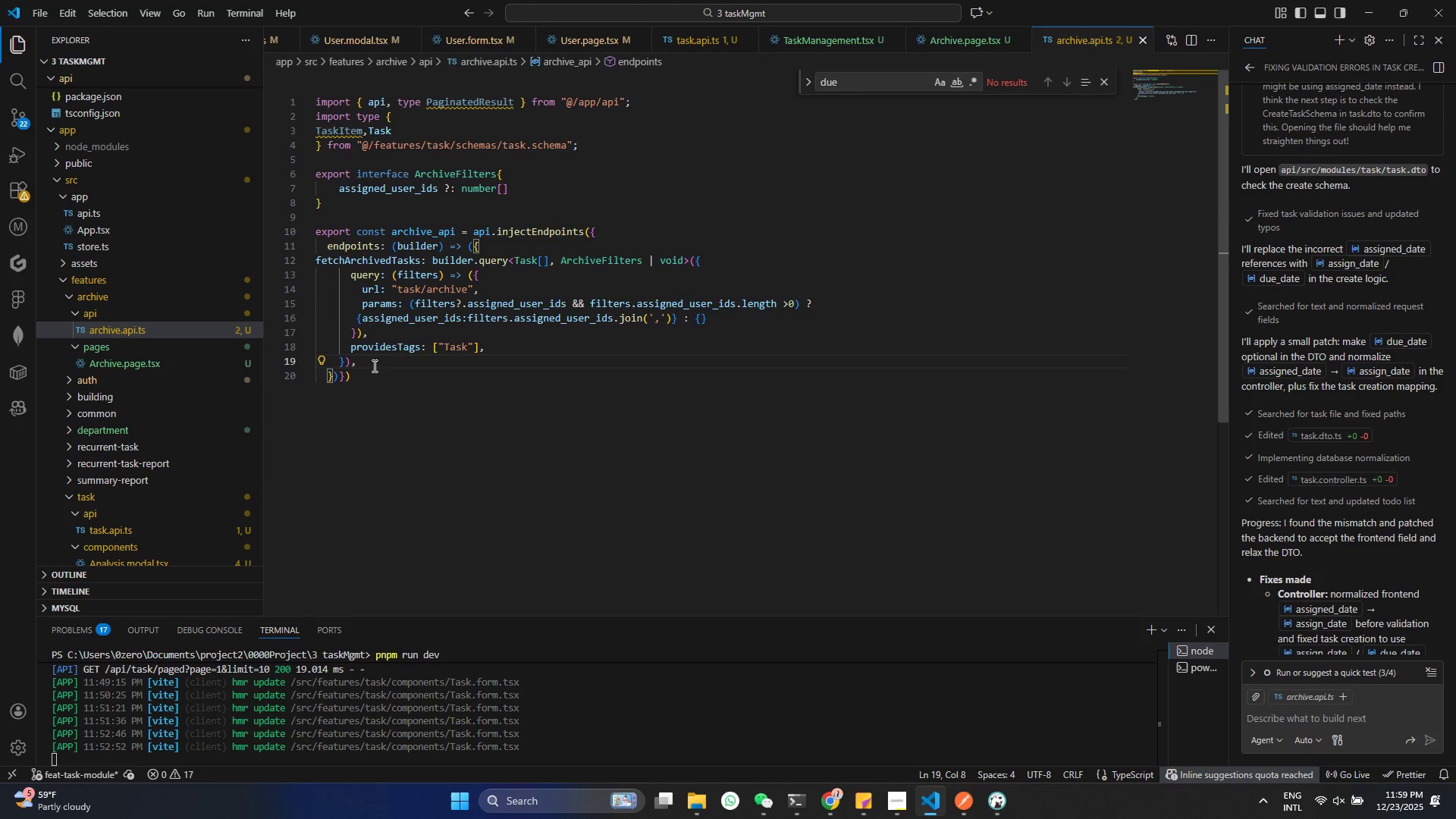 
left_click_drag(start_coordinate=[373, 366], to_coordinate=[303, 262])
 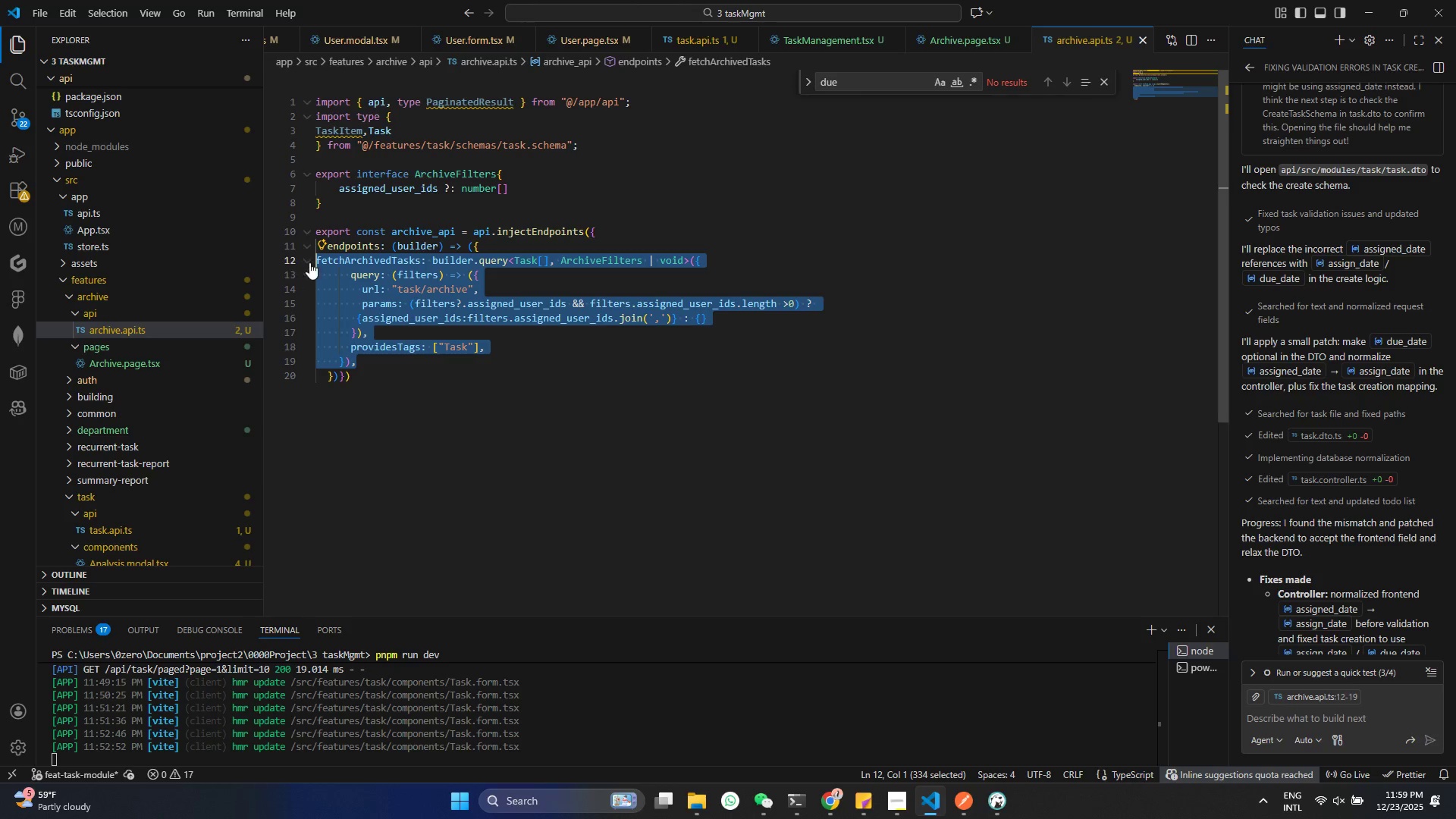 
key(Alt+Shift+ArrowDown)
 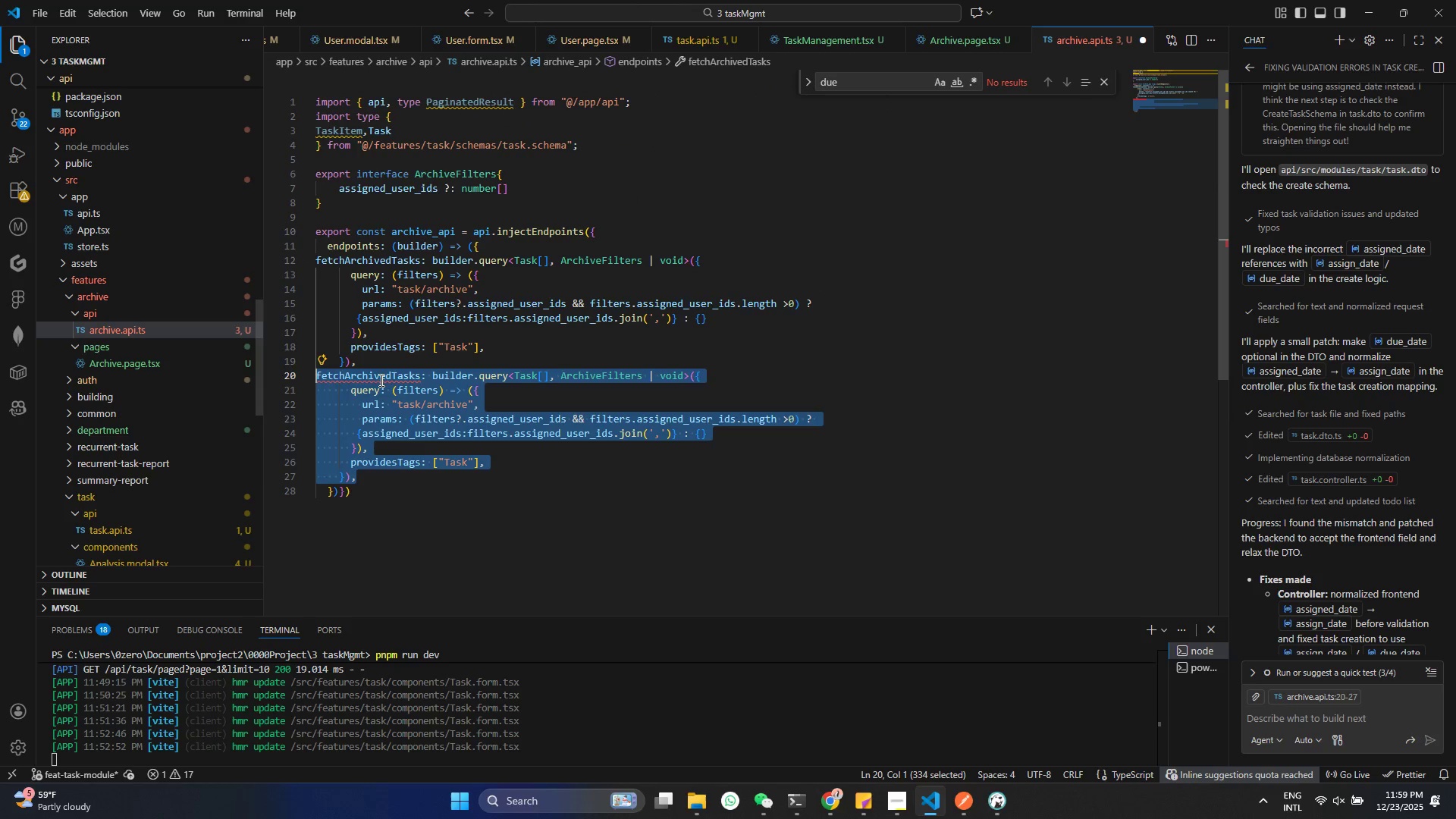 
double_click([380, 380])
 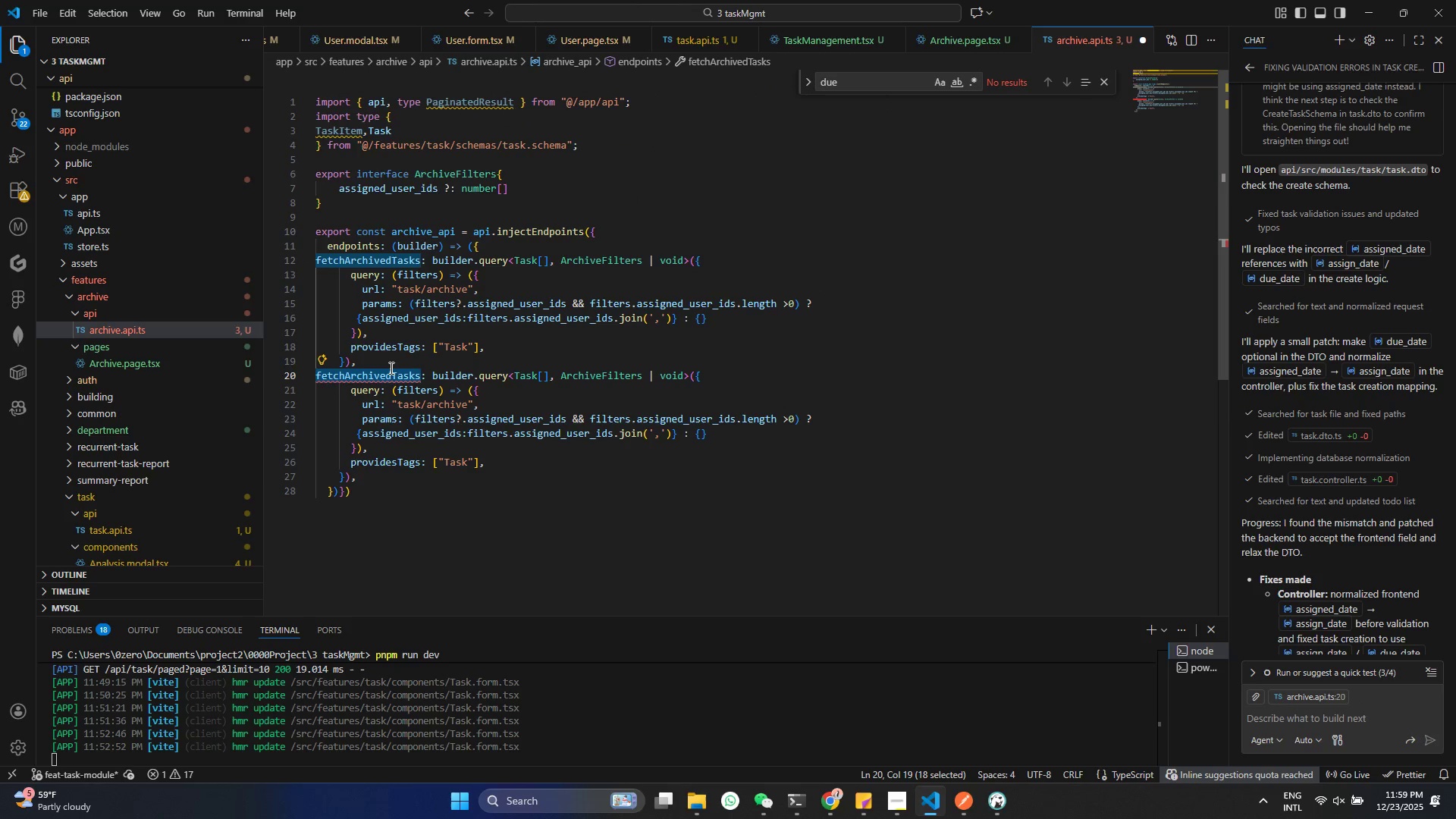 
type(A)
key(Backspace)
type(archiveTask)
 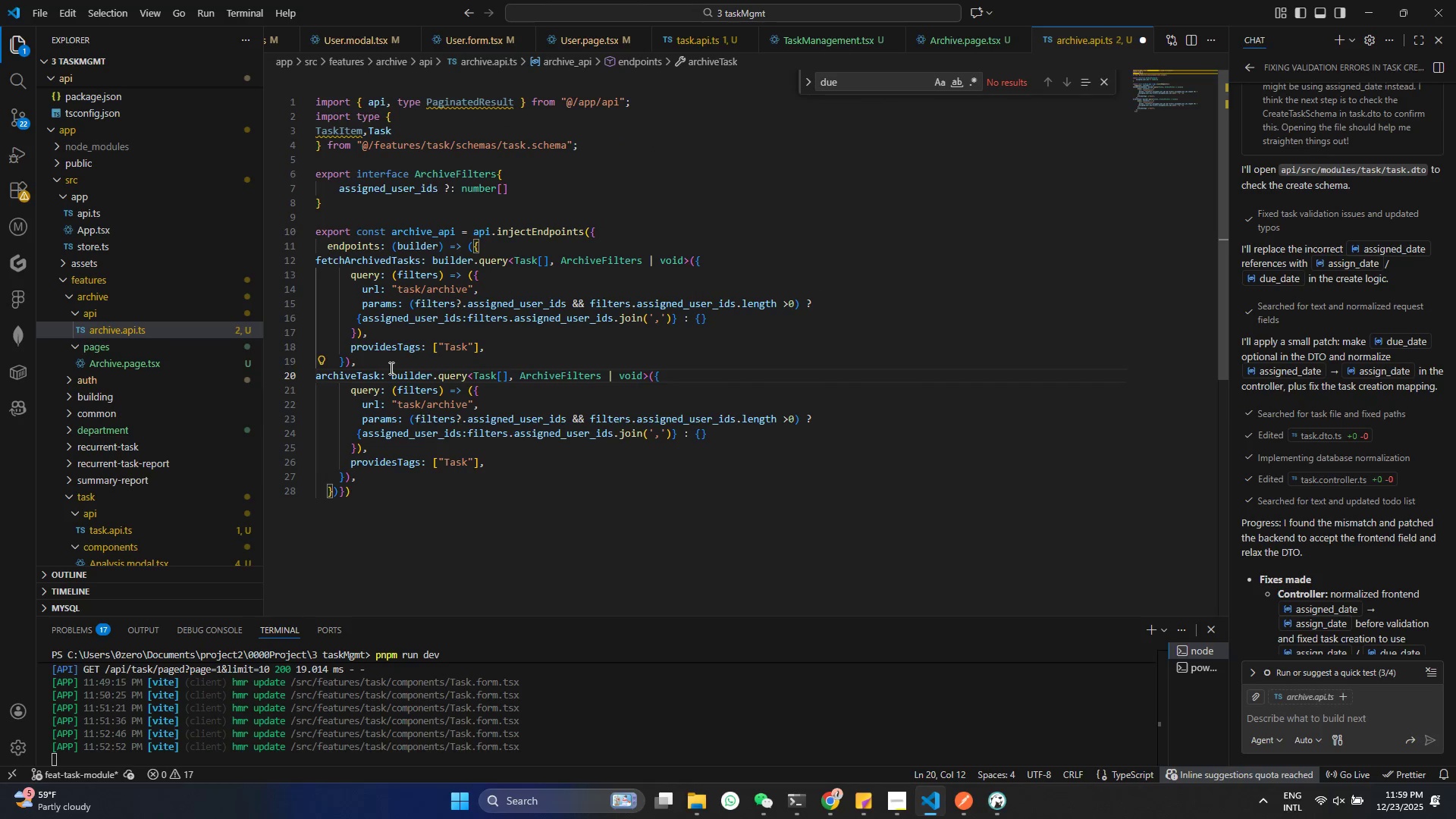 
 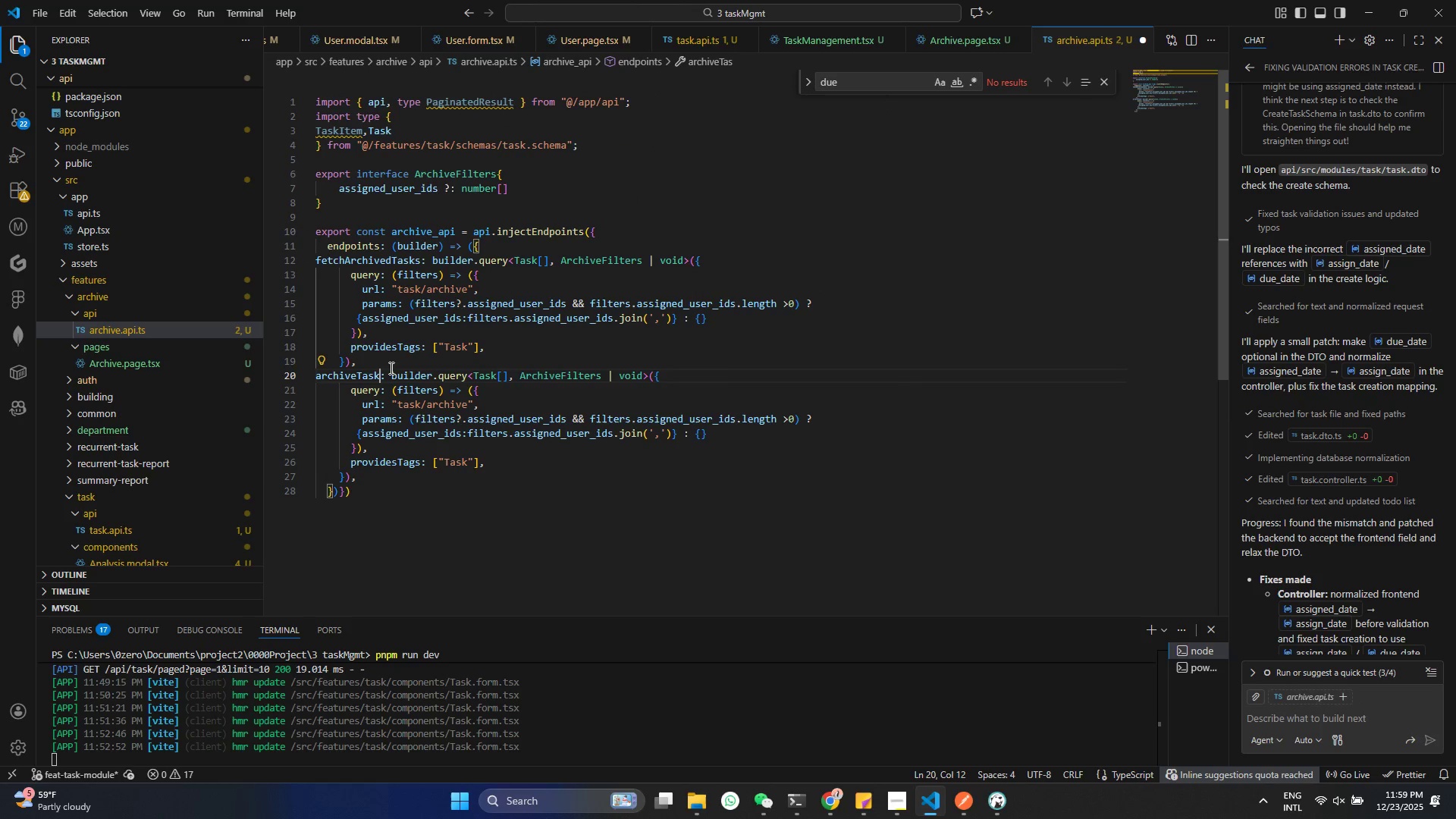 
key(Control+ControlLeft)
 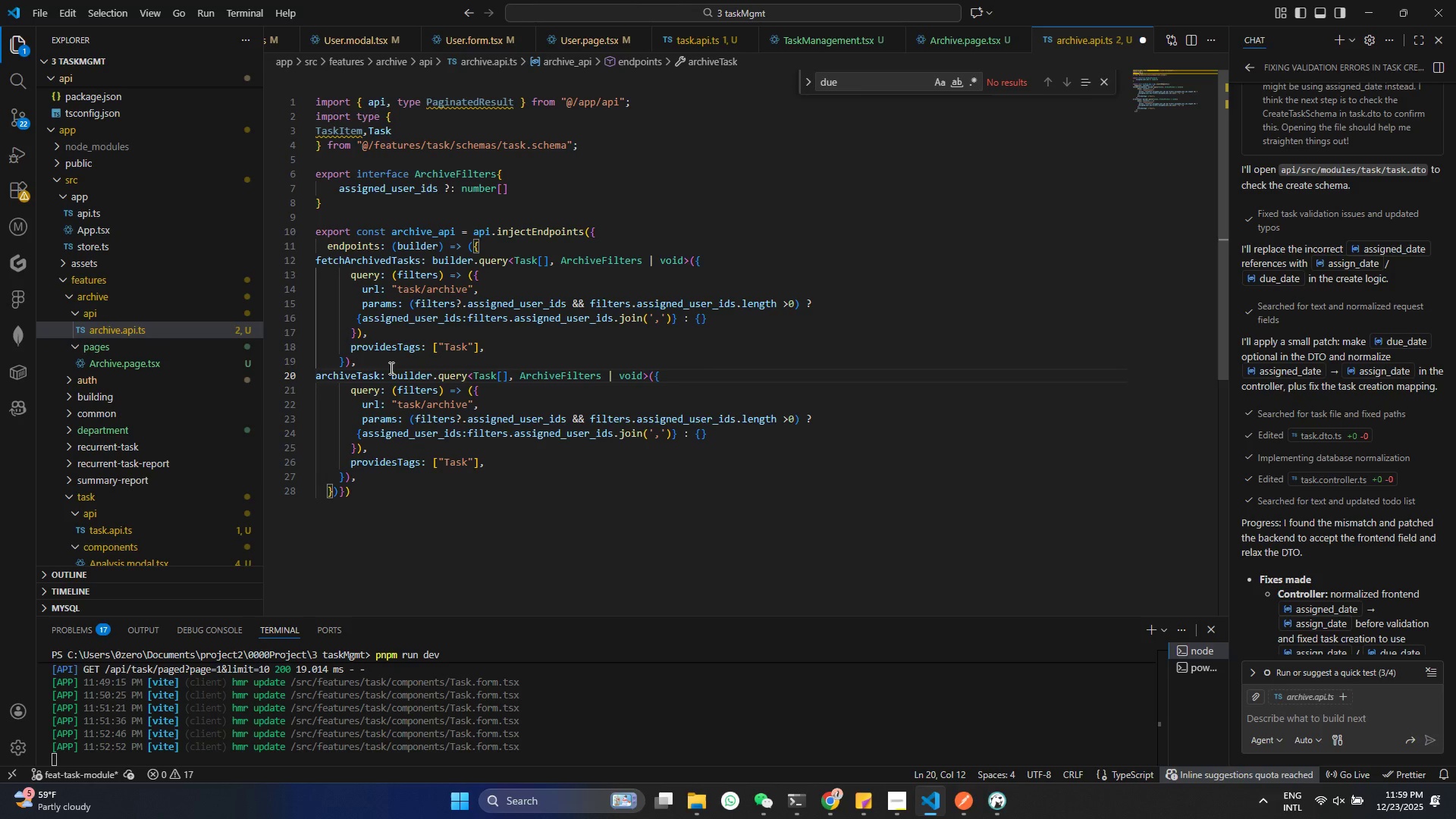 
key(Control+S)
 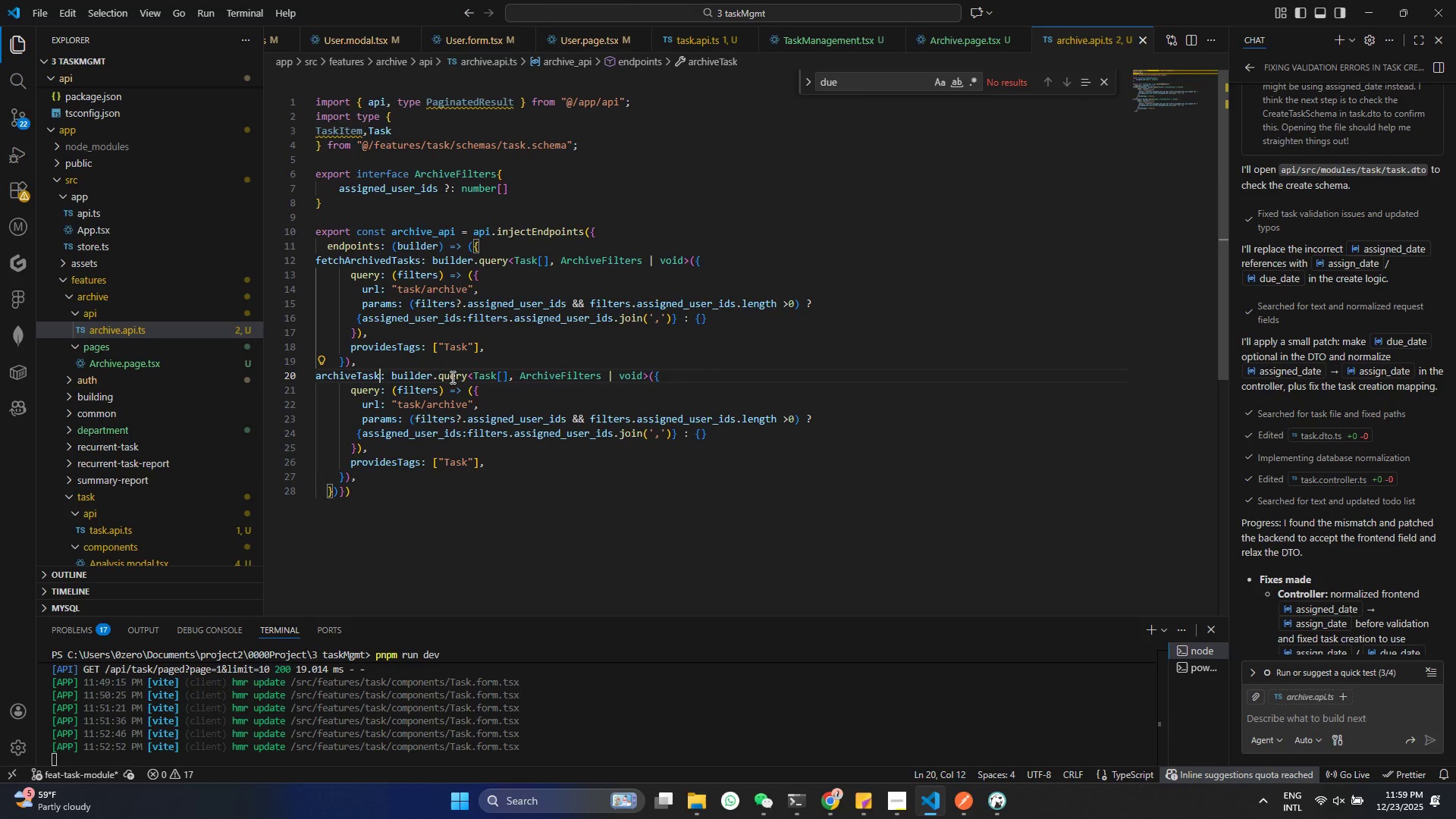 
double_click([451, 377])
 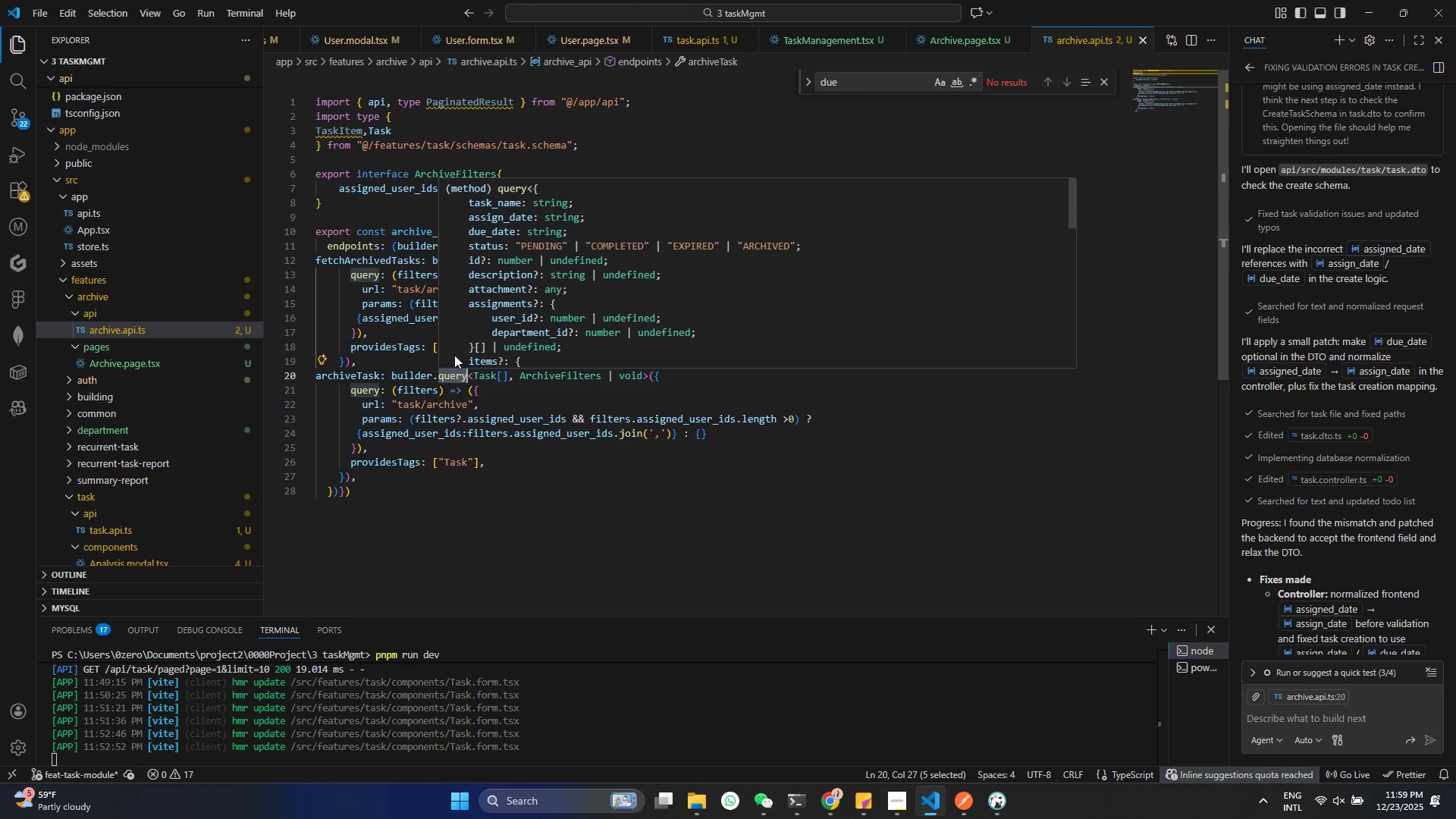 
type(mu)
 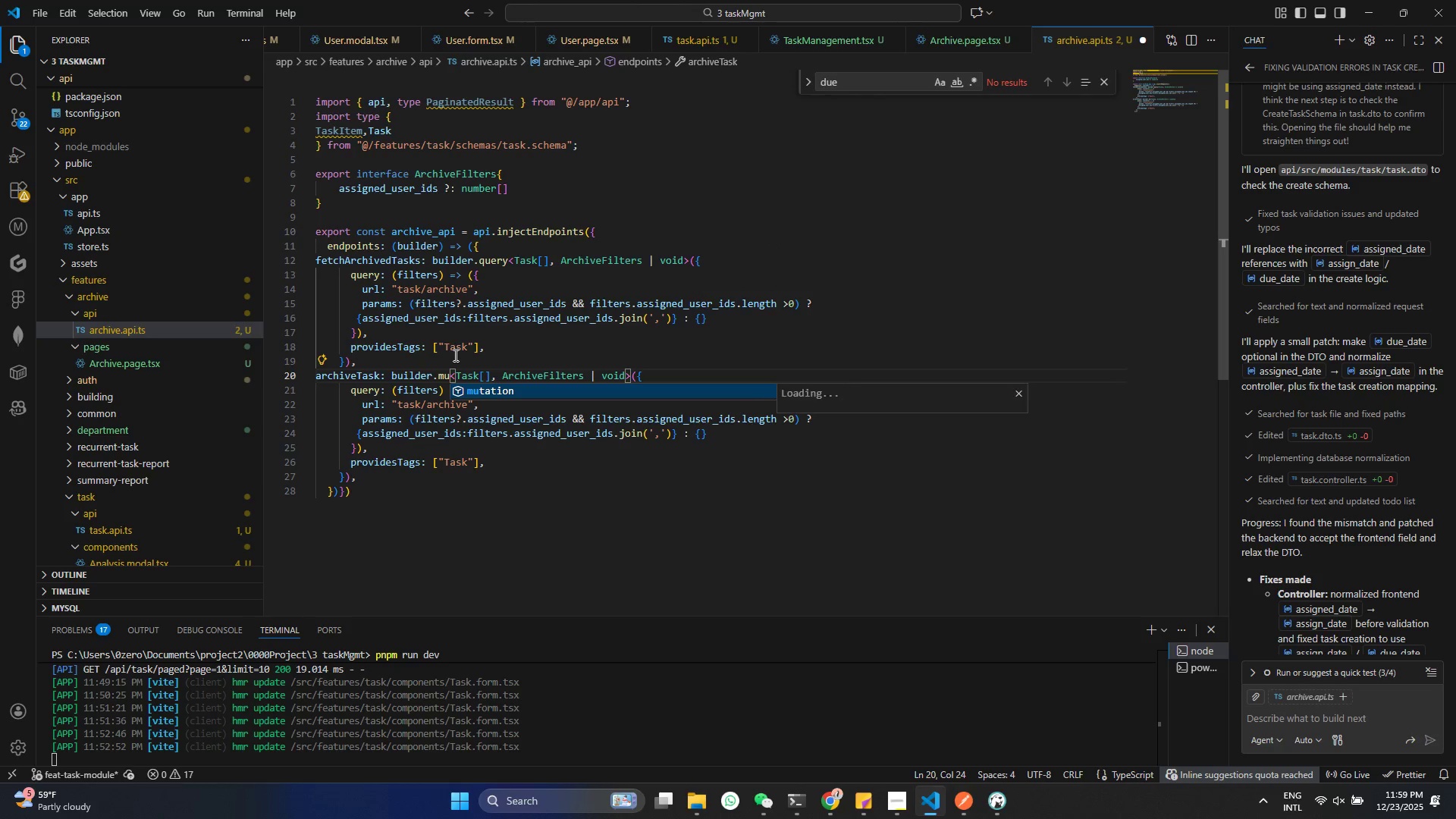 
key(Enter)
 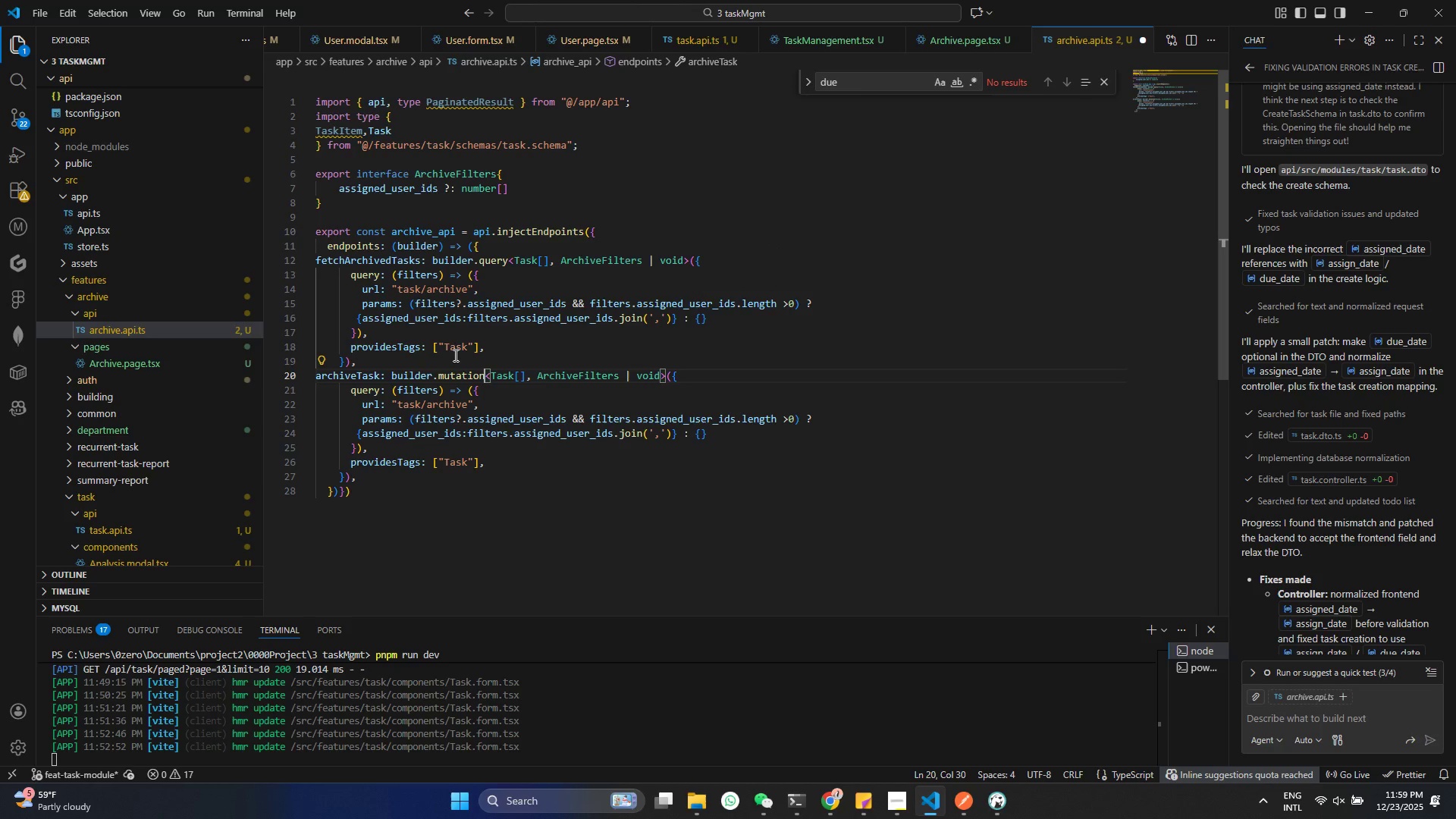 
key(Control+S)
 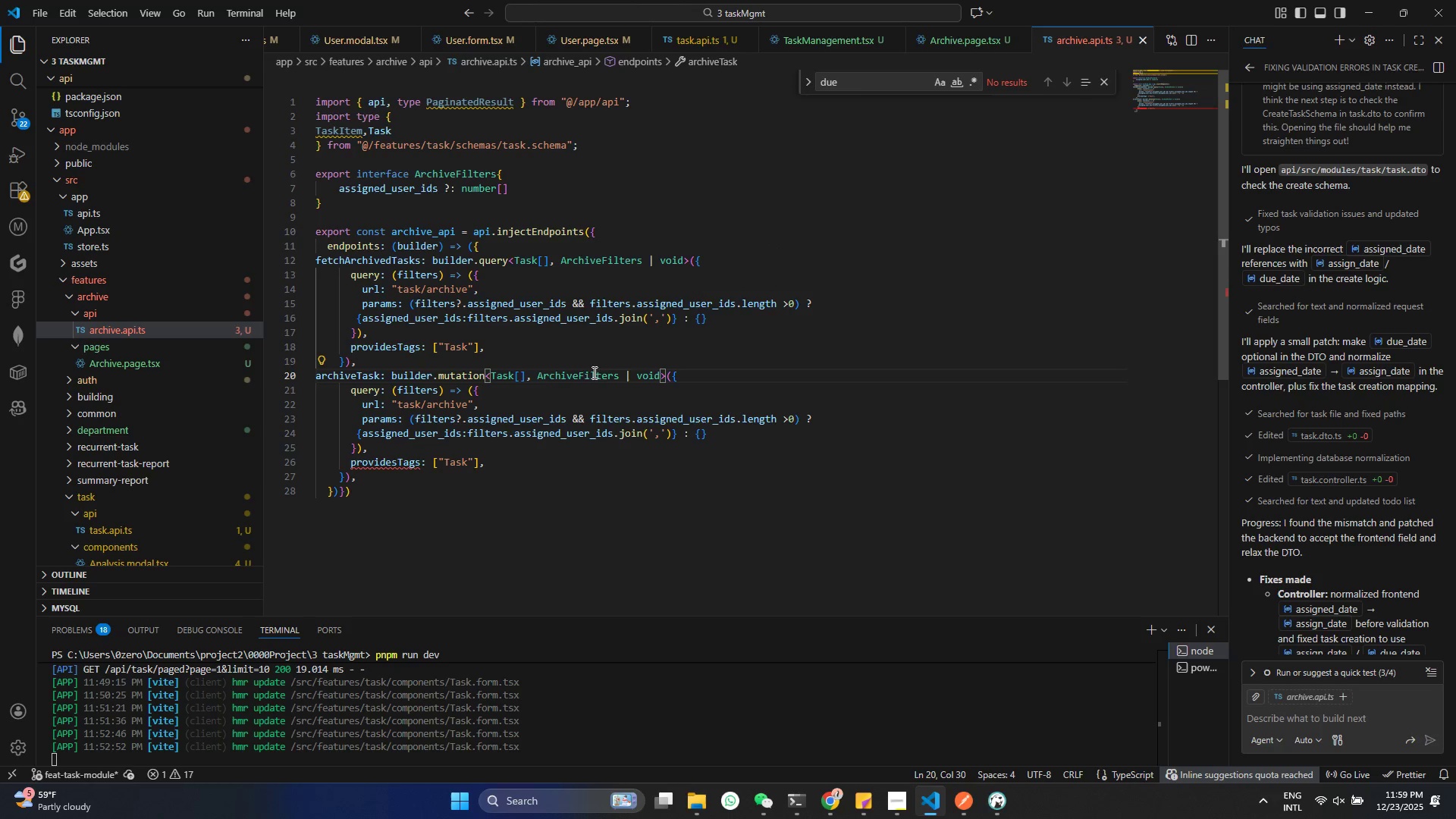 
double_click([577, 372])
 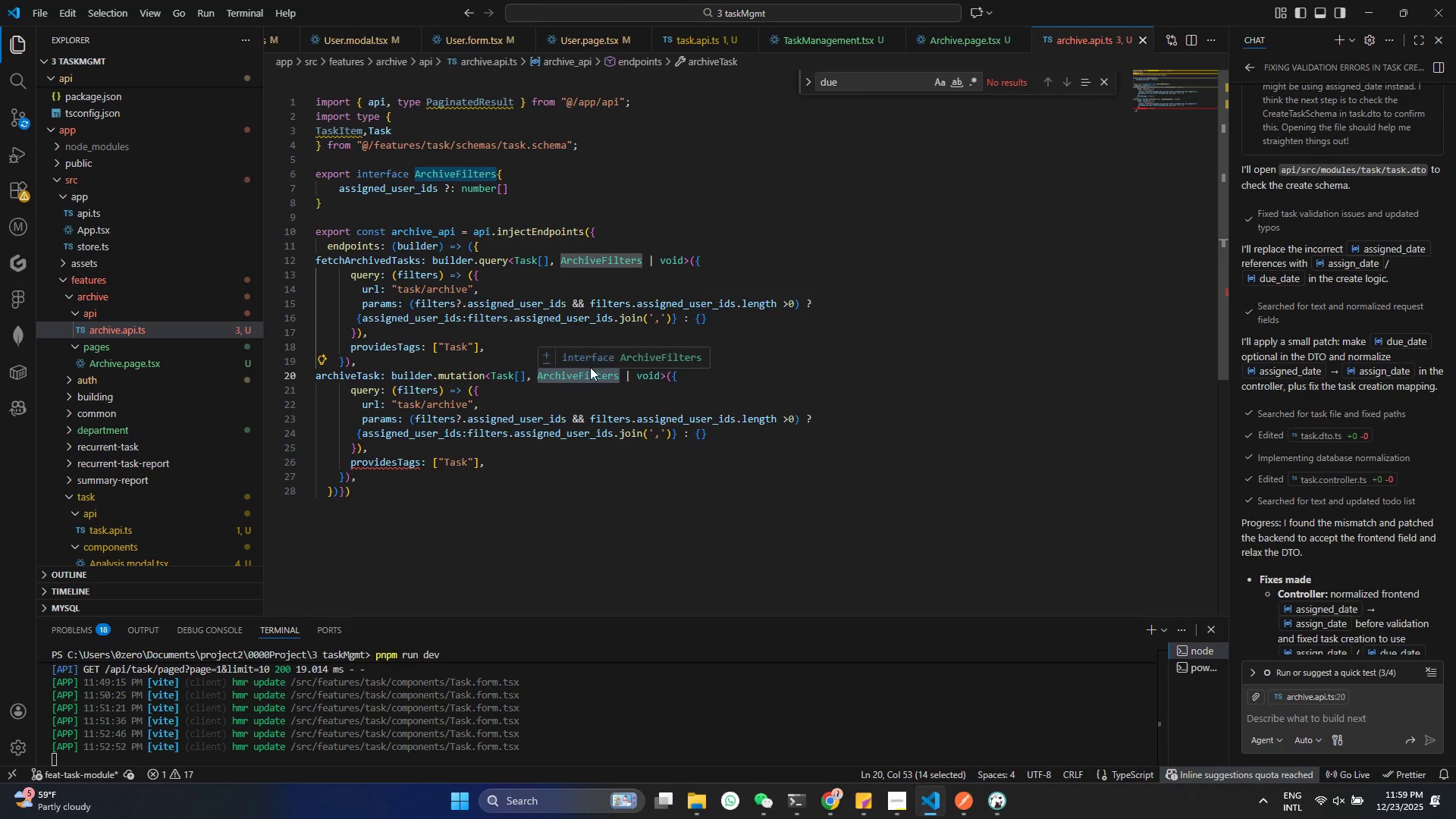 
key(Backspace)
 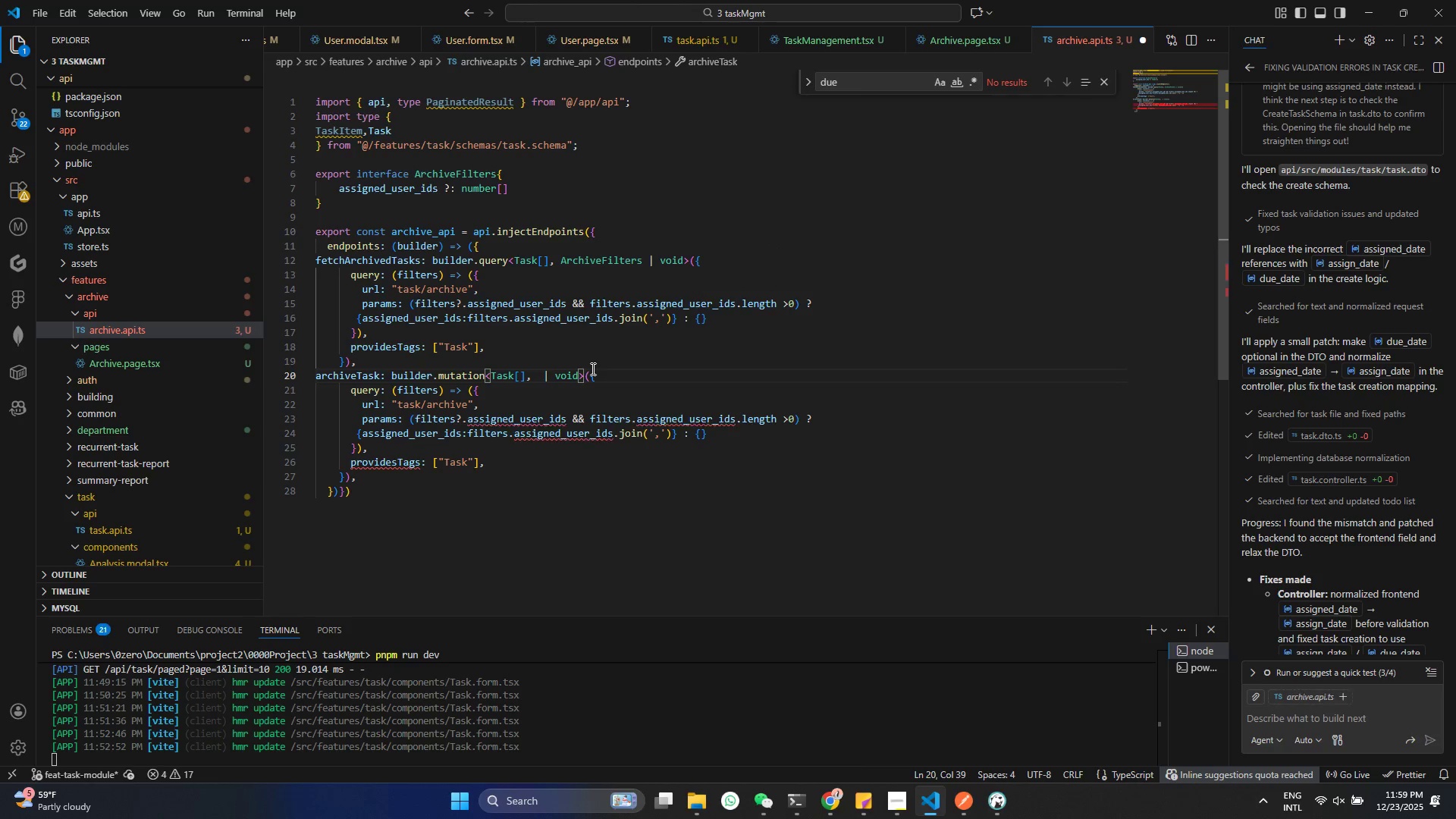 
key(Delete)
 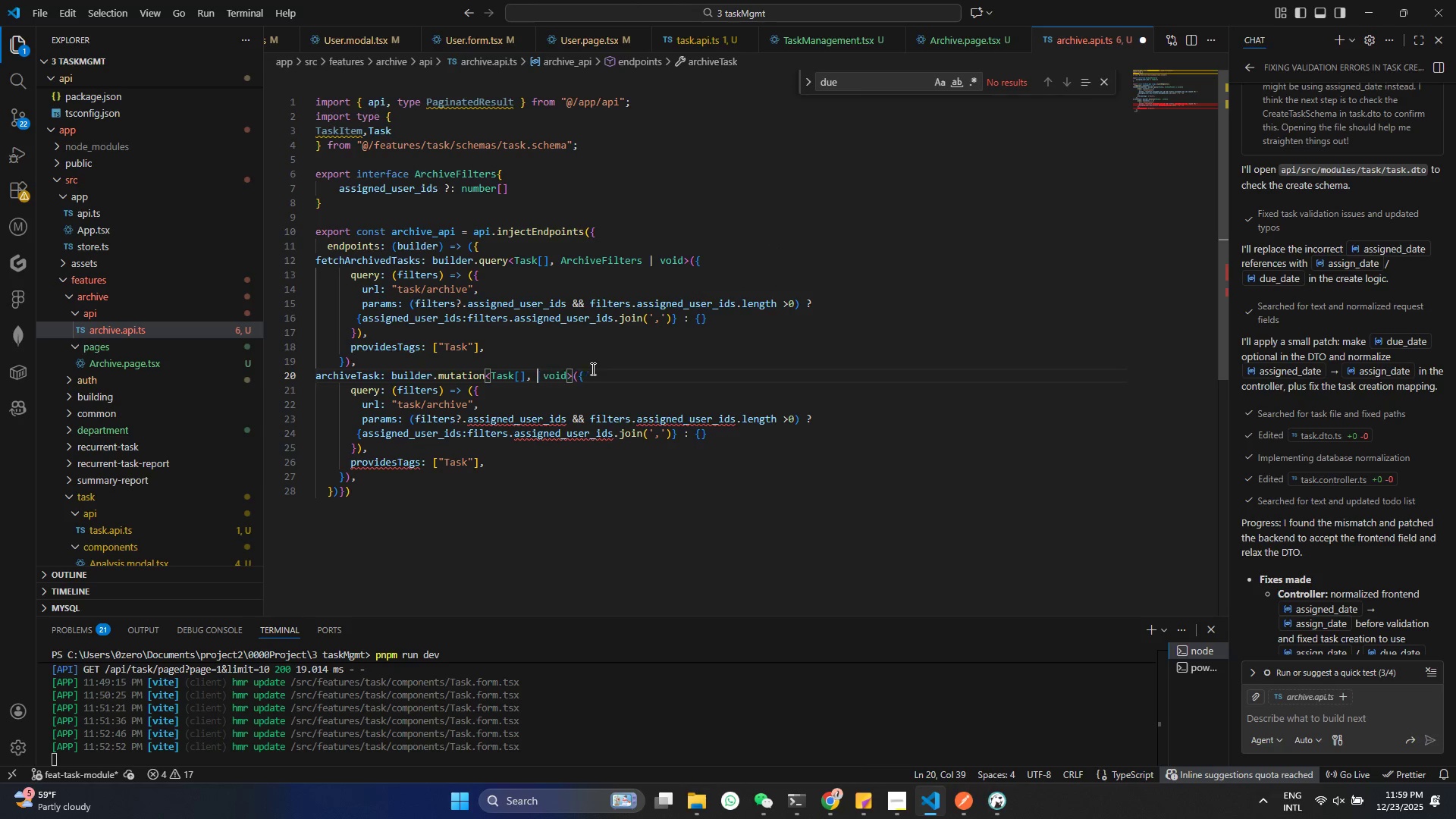 
key(Delete)
 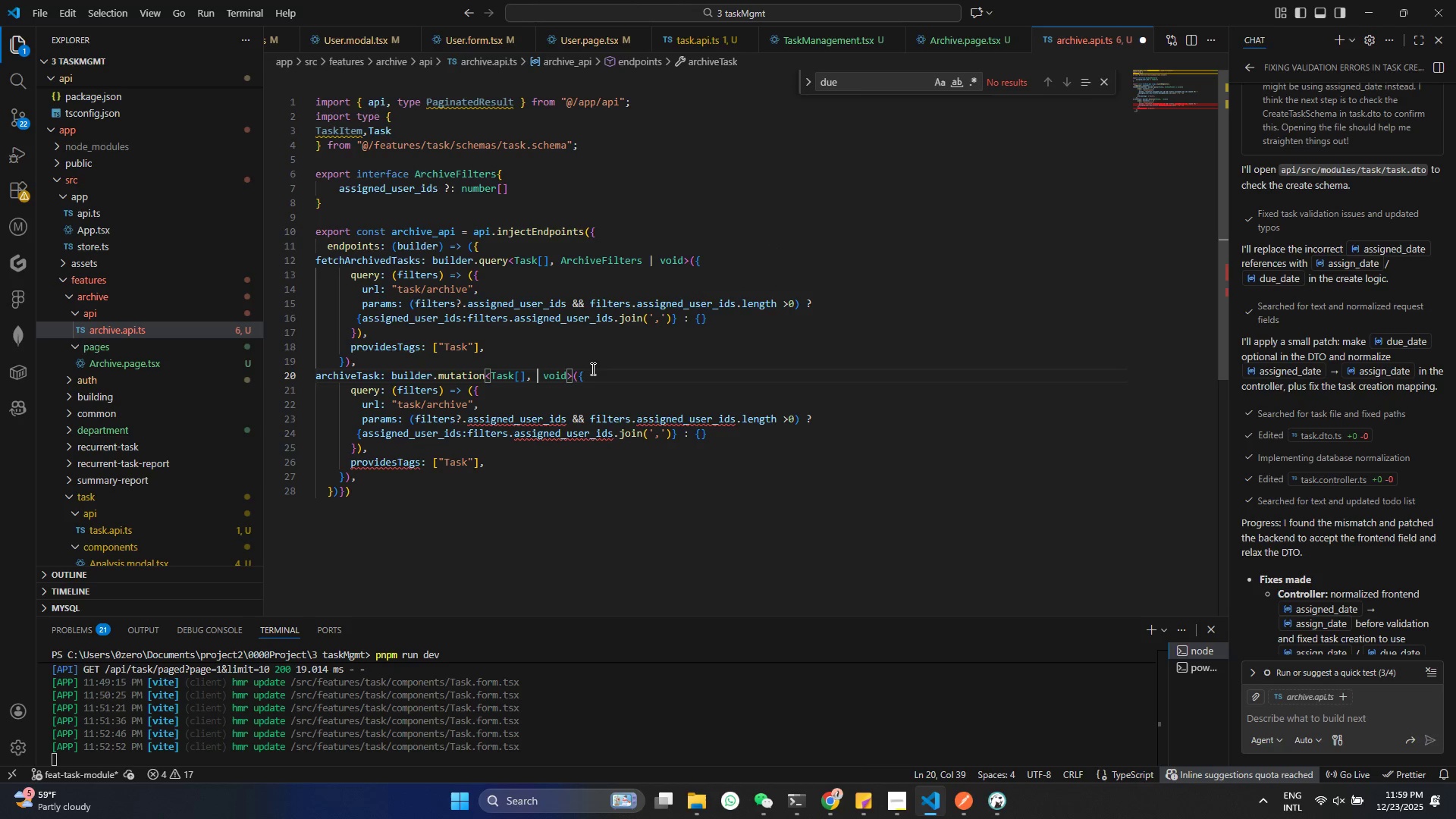 
key(Delete)
 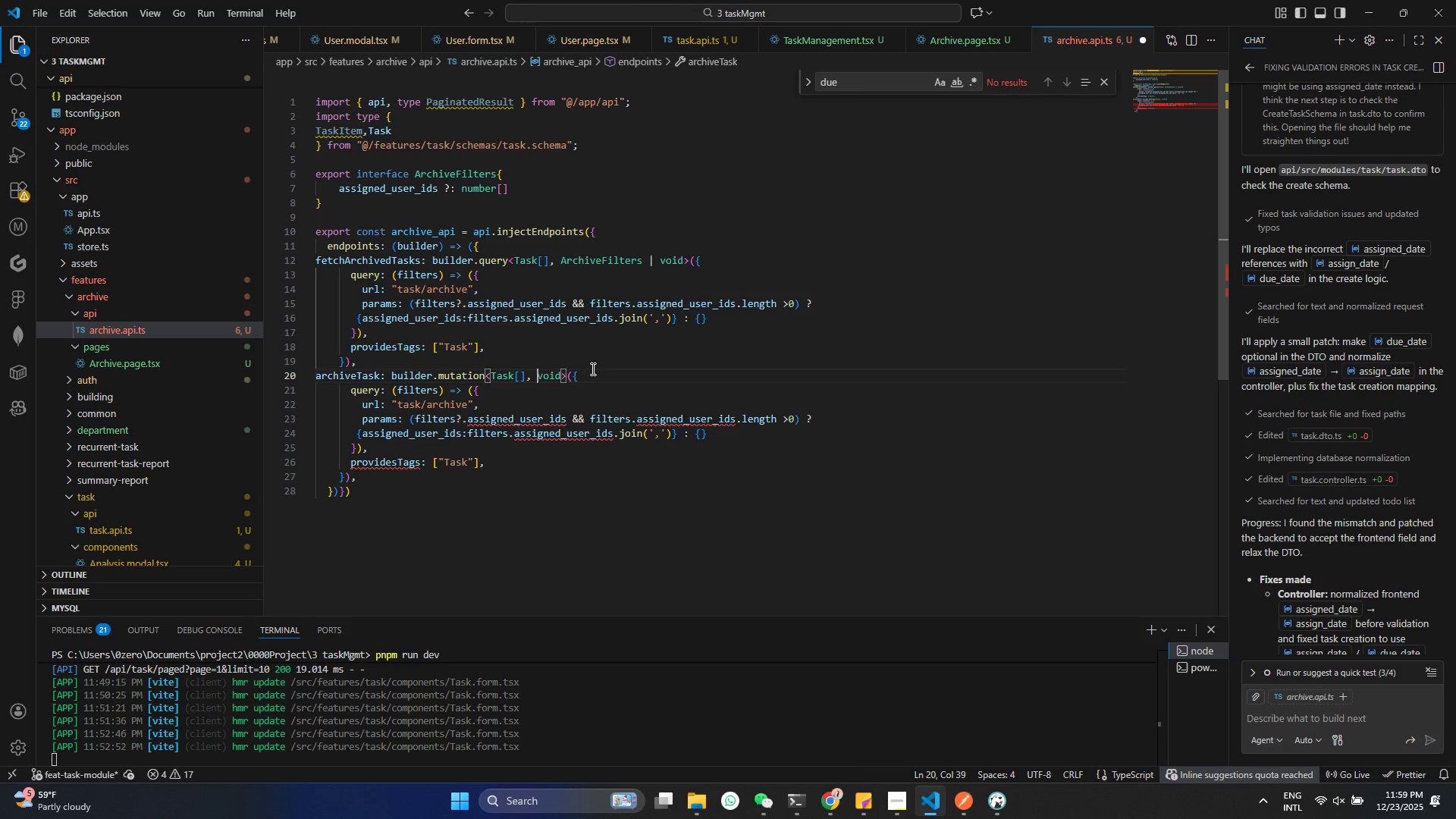 
key(Delete)
 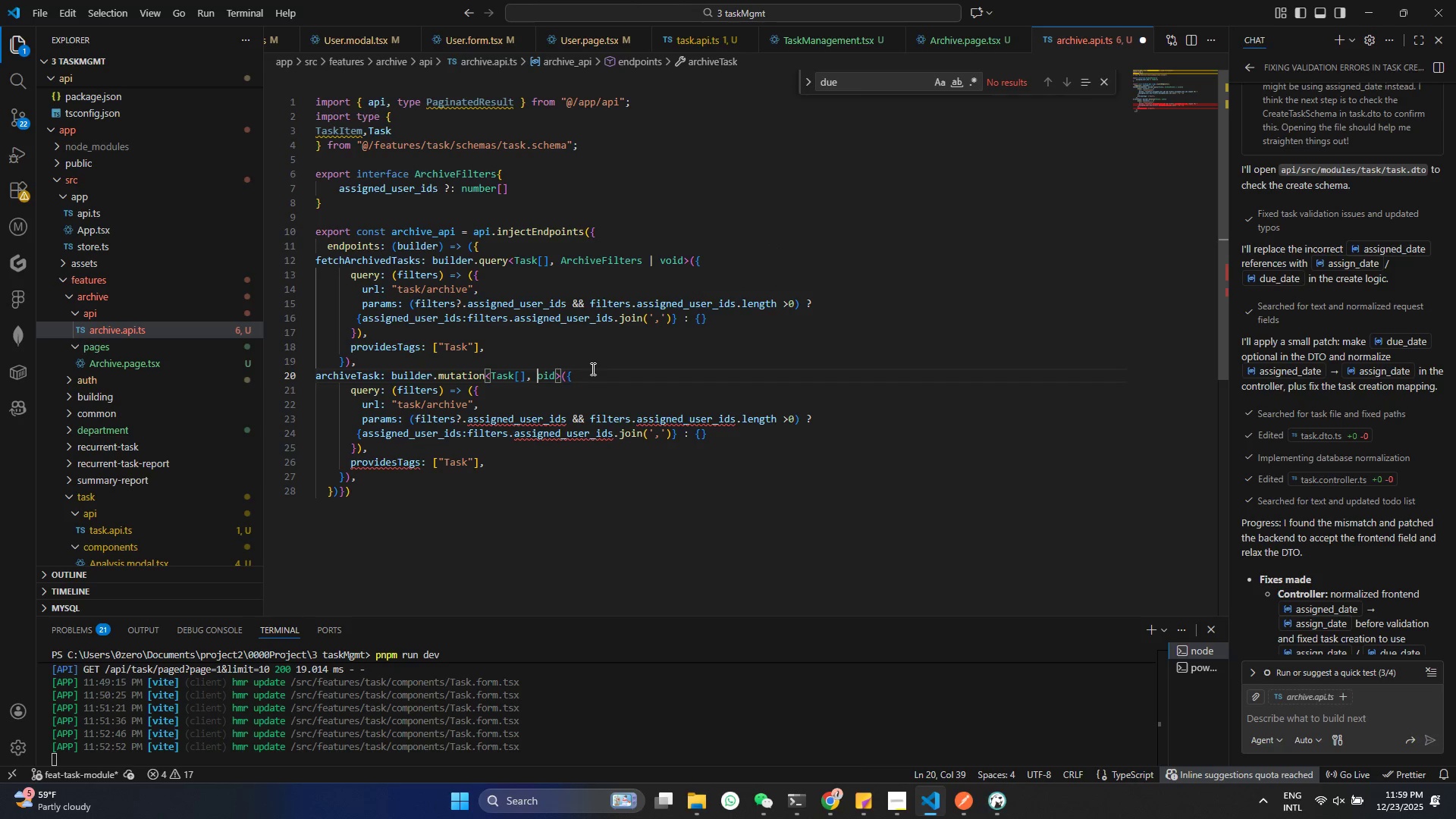 
key(Delete)
 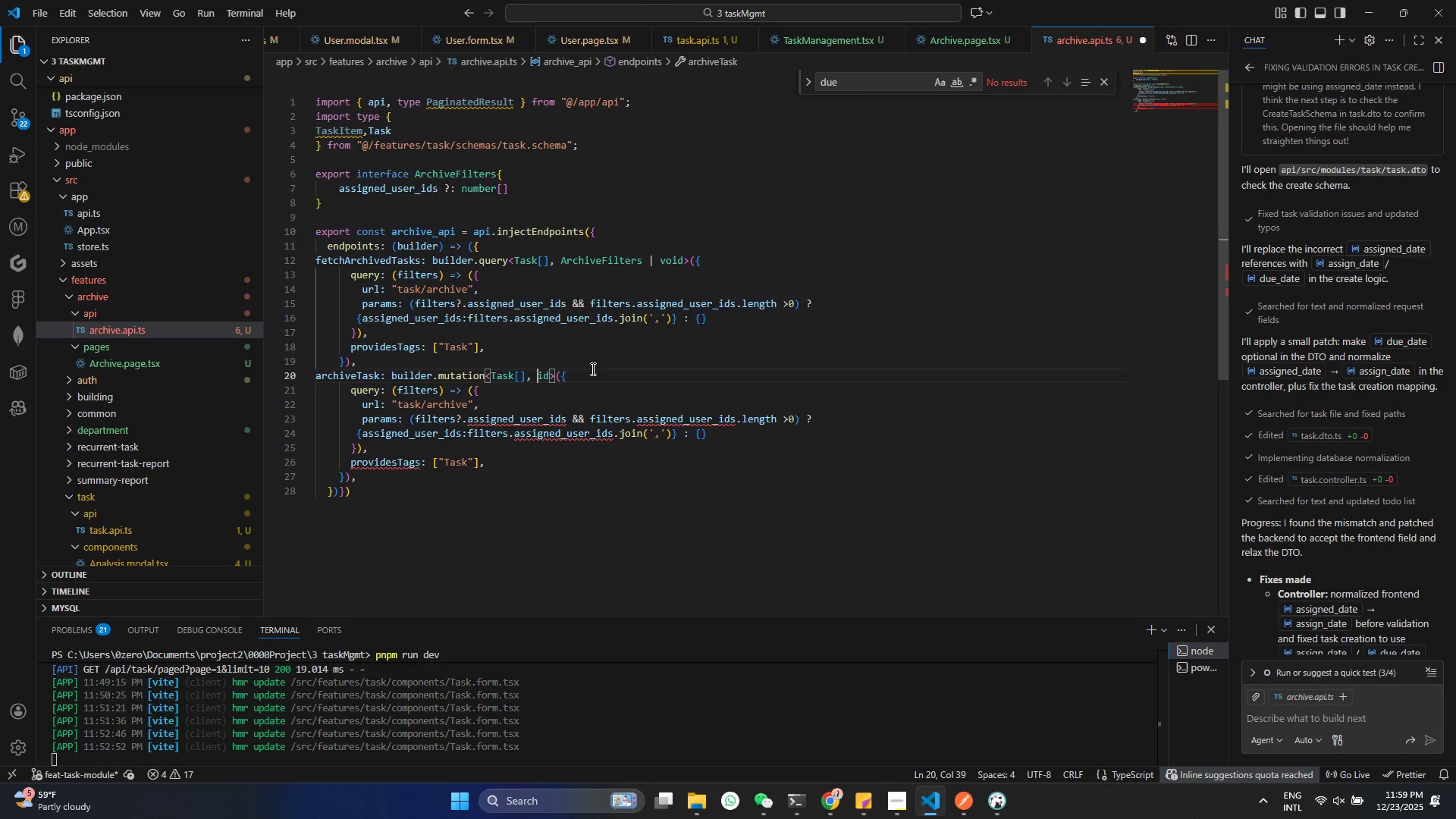 
key(Delete)
 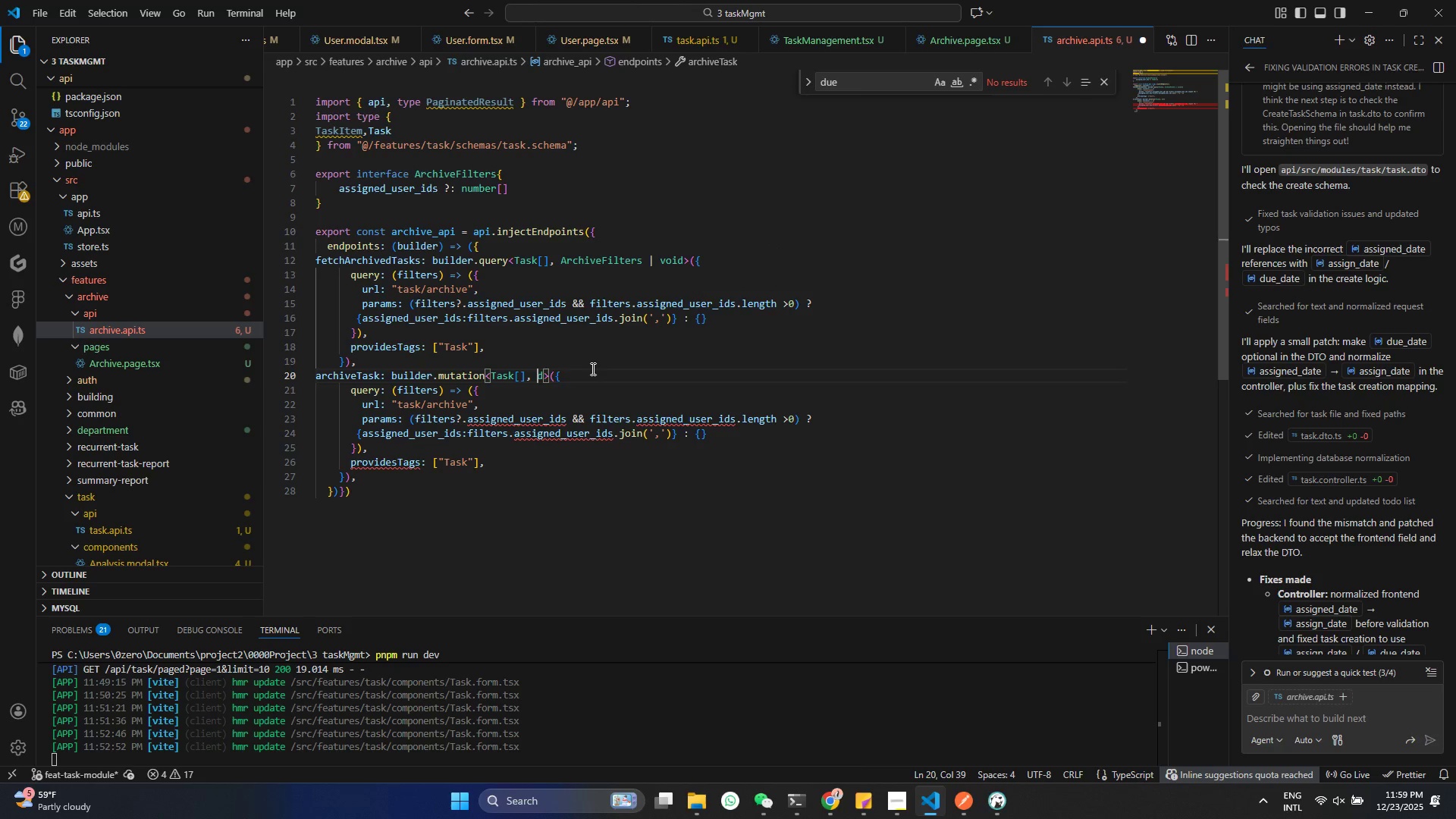 
key(Delete)
 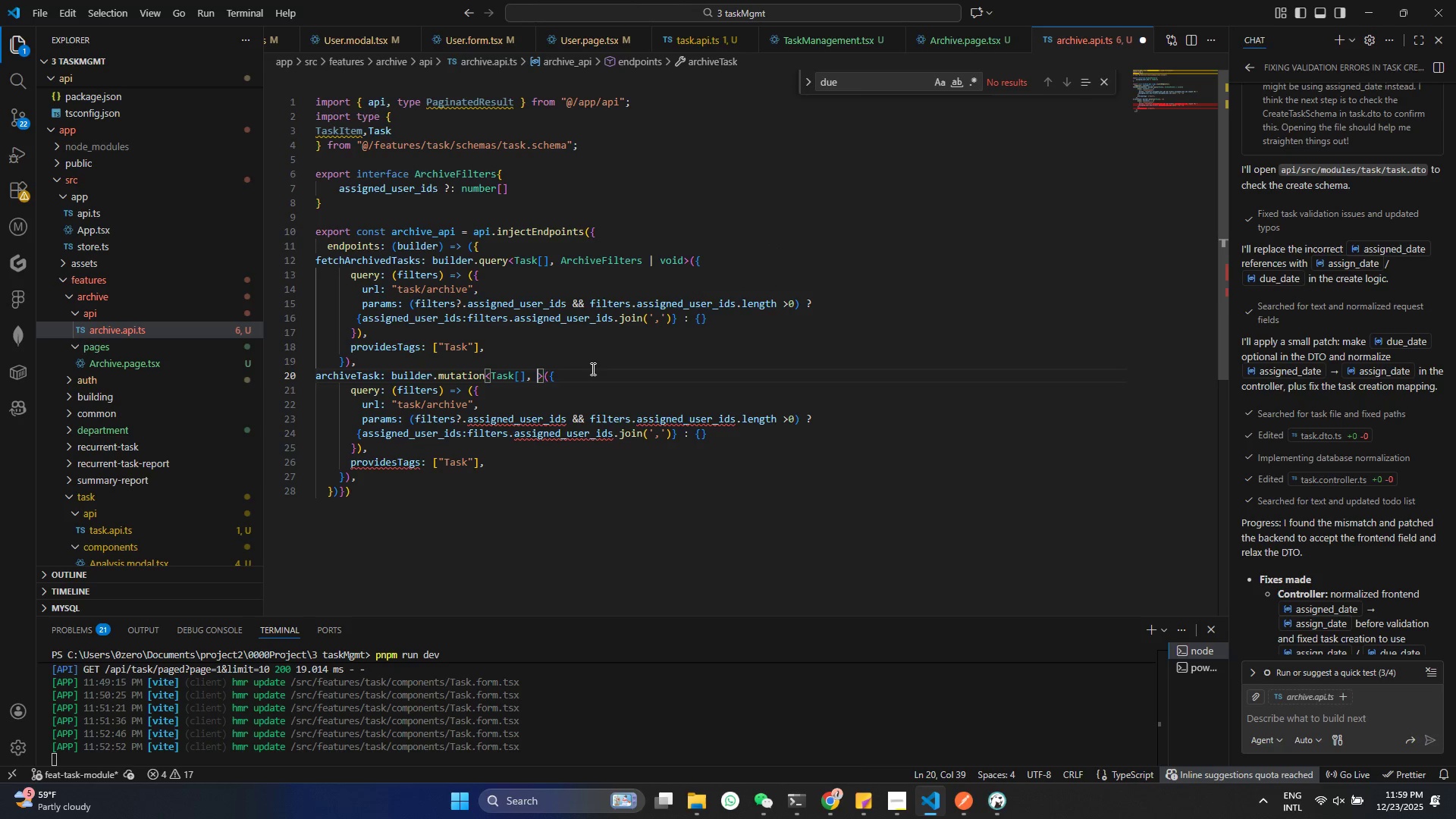 
key(Delete)
 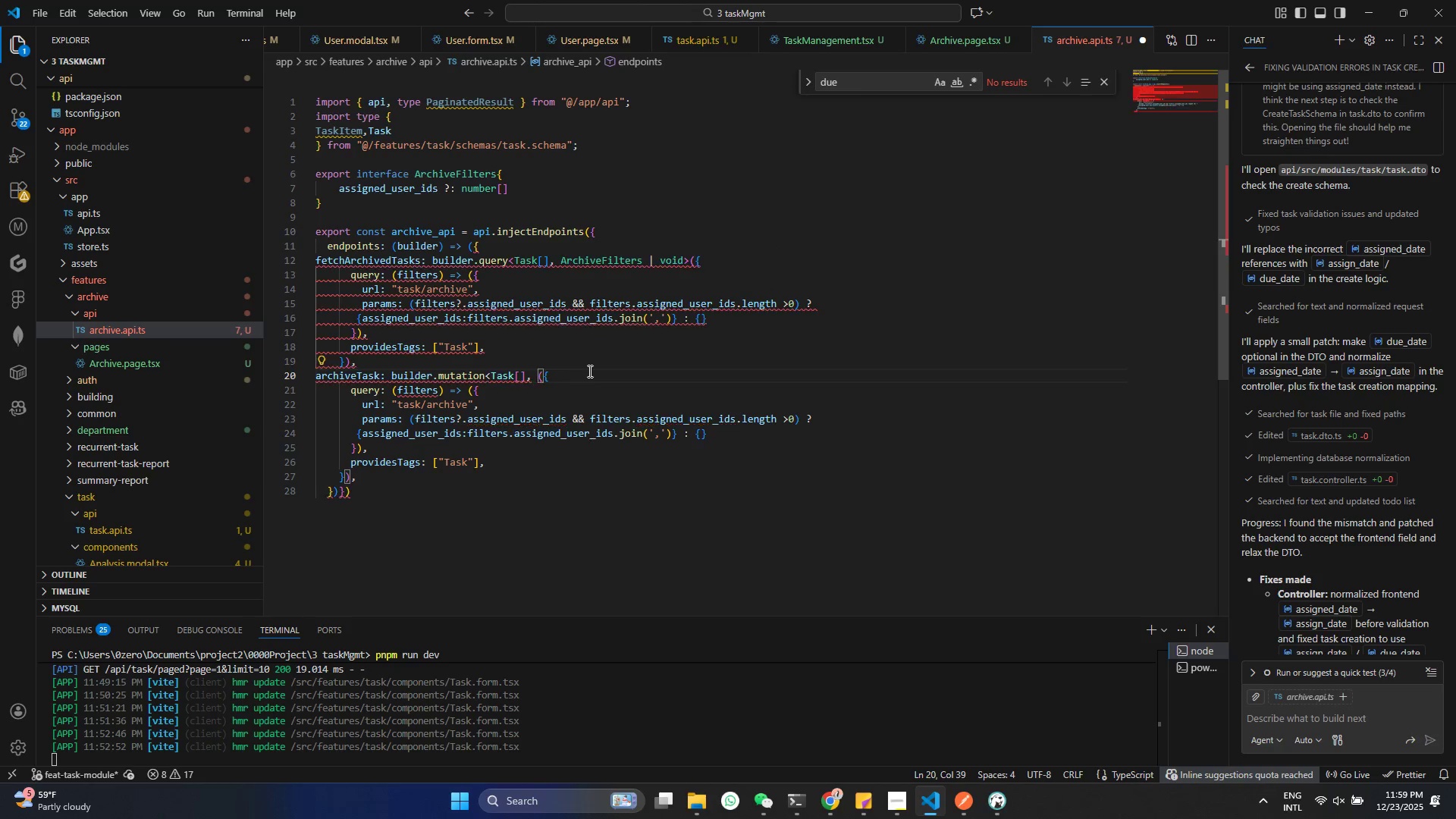 
key(Control+ControlLeft)
 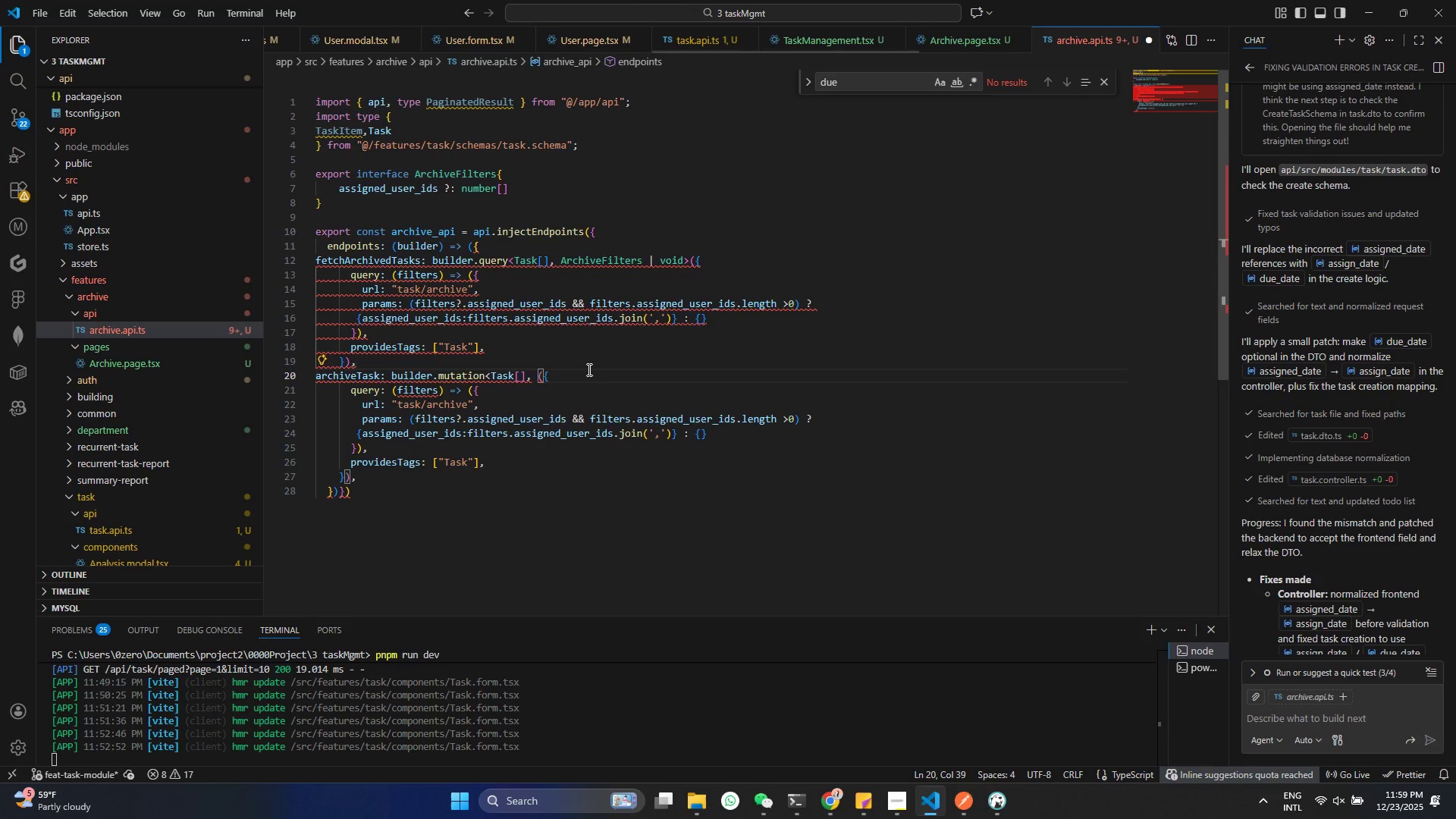 
key(Control+Z)
 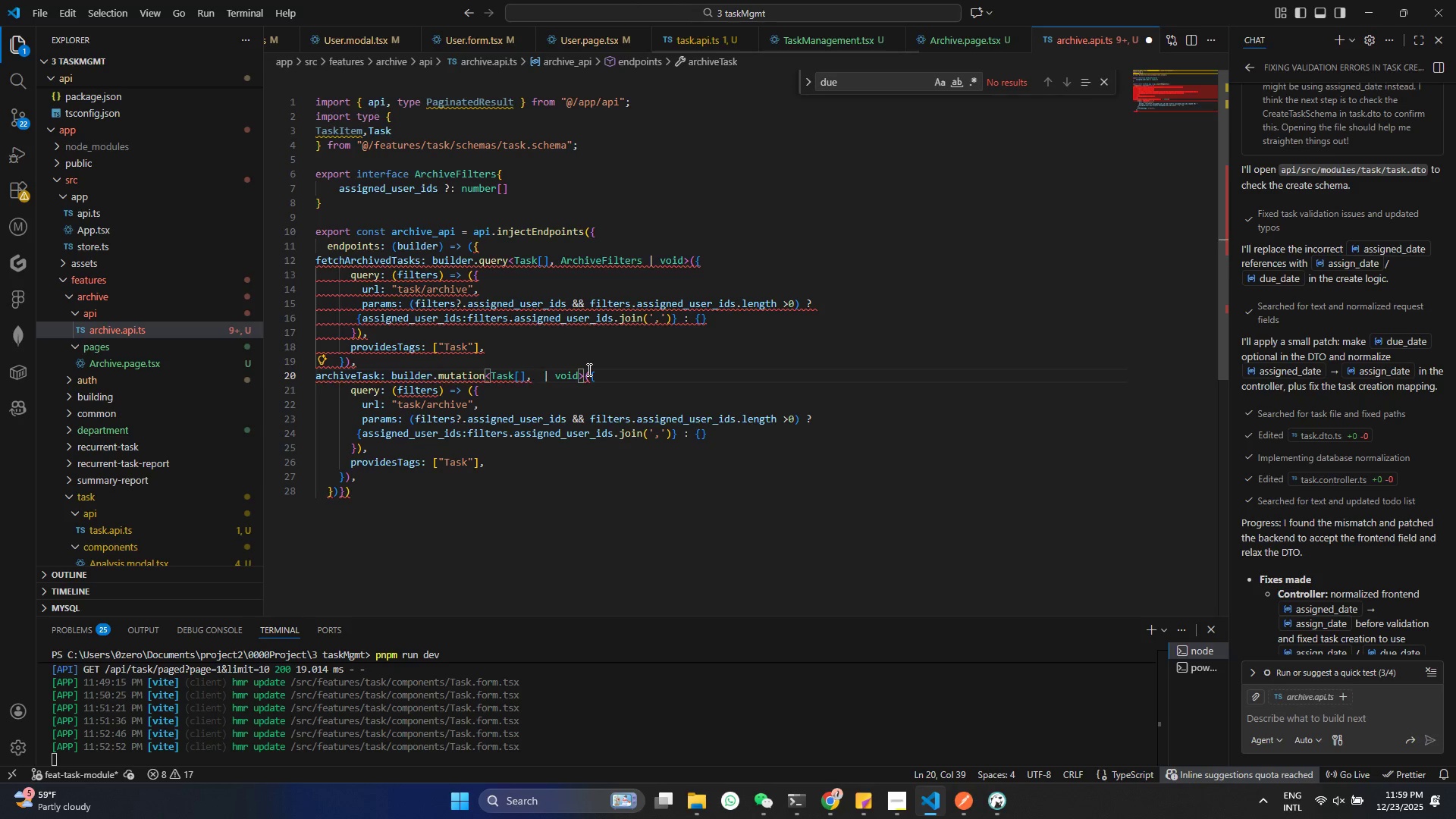 
type([Delete][Delete][Delete][Delete][Delete][Delete][Delete]number)
 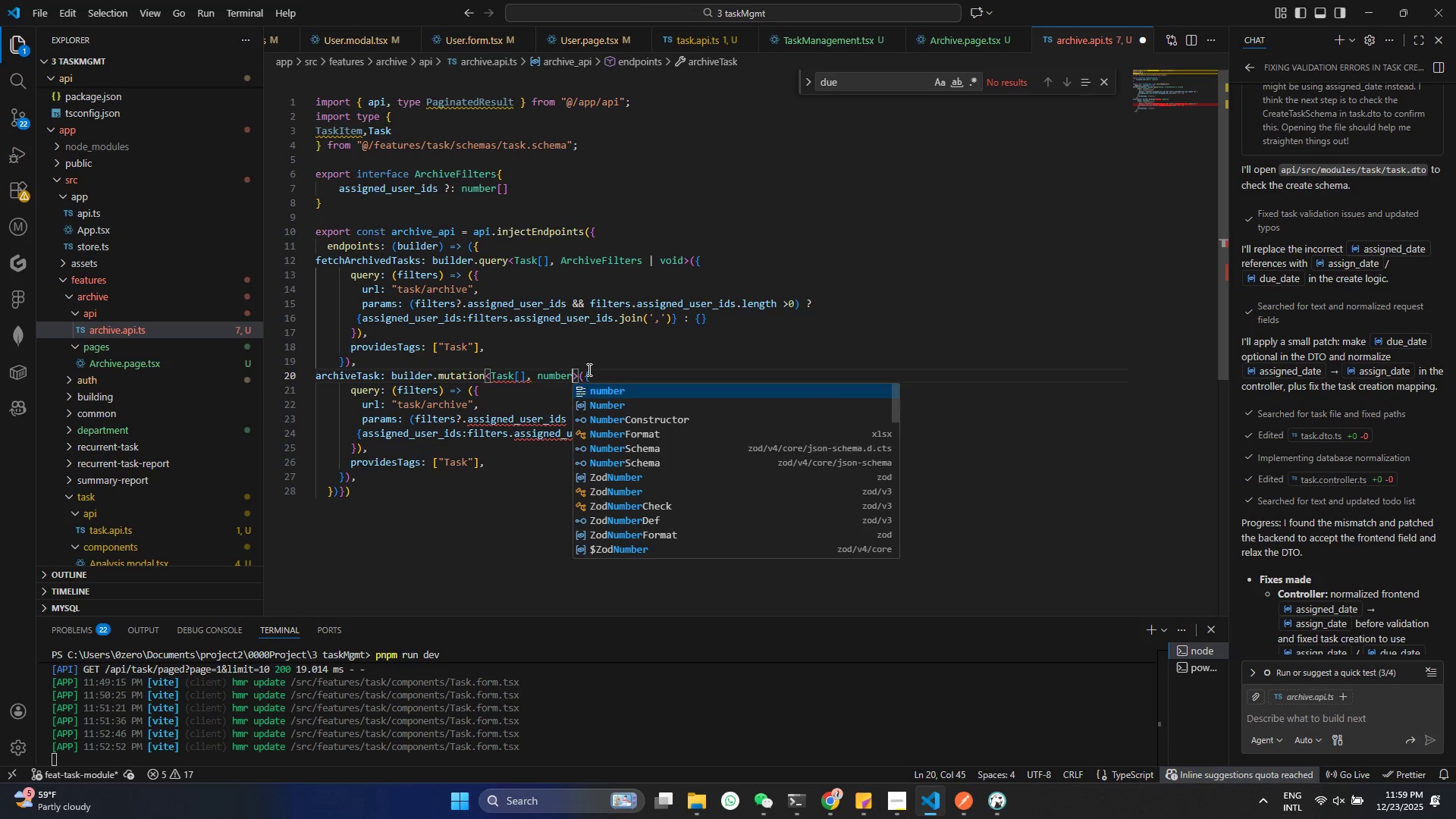 
key(Control+ControlLeft)
 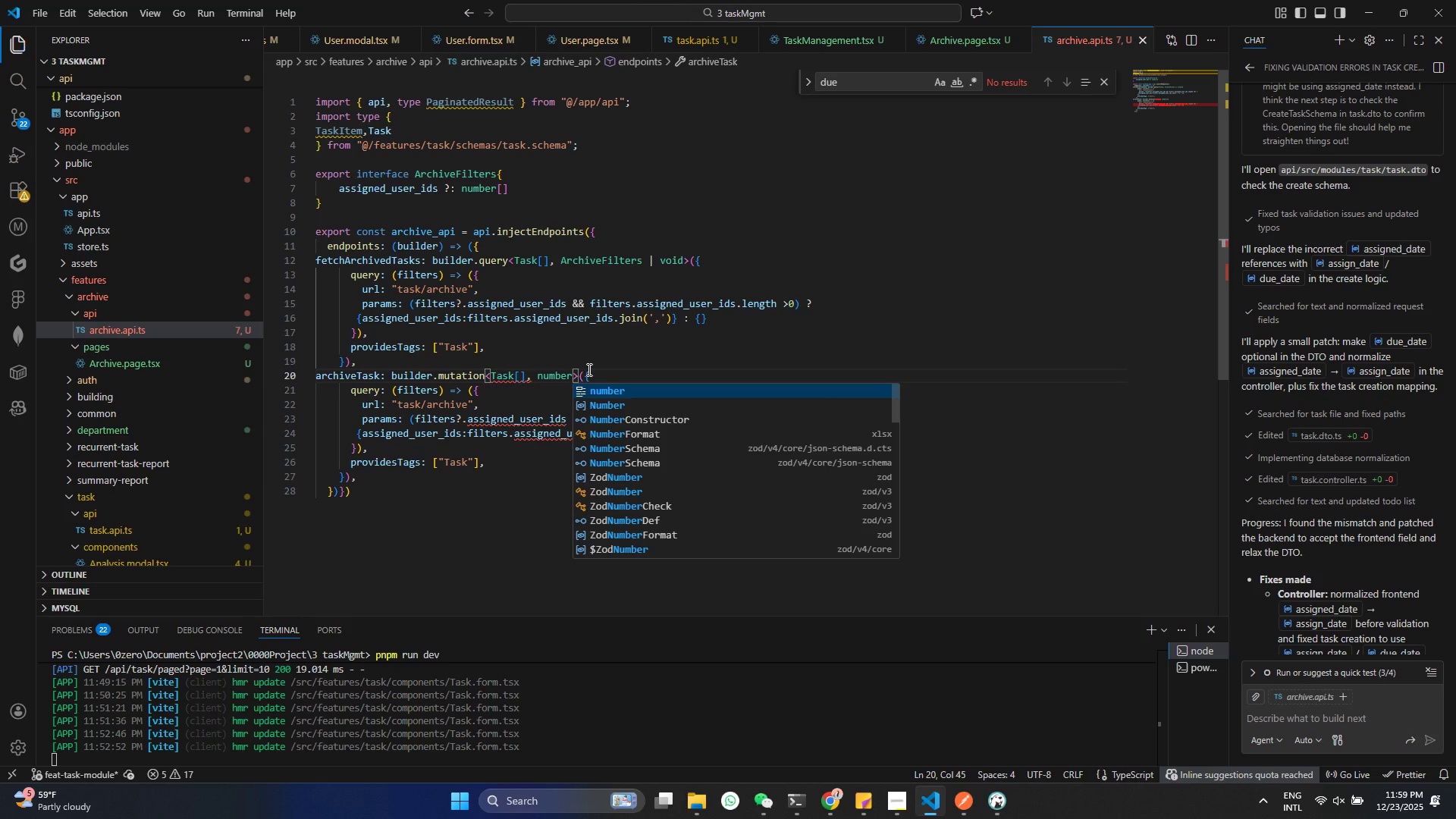 
key(Control+S)
 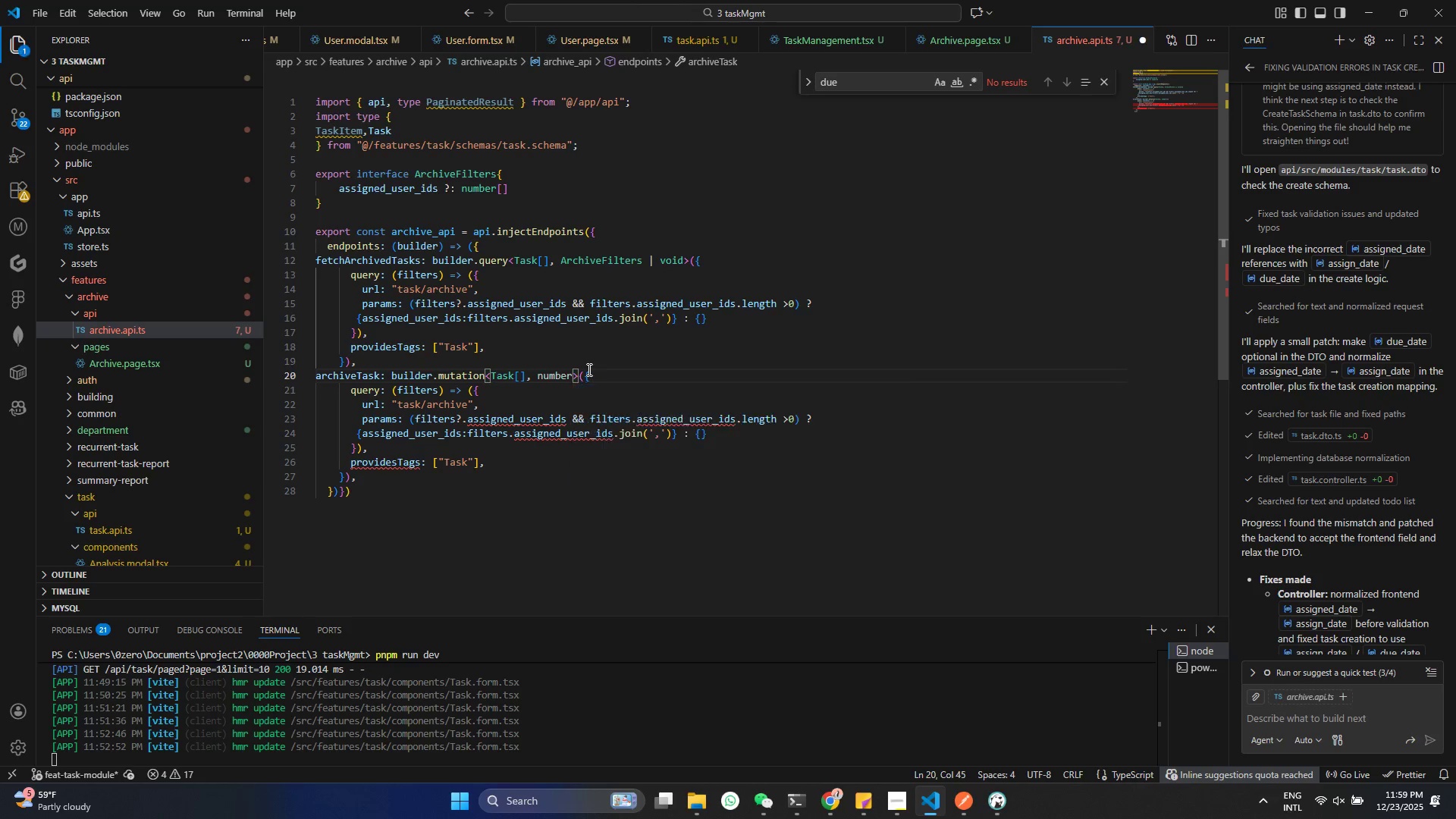 
key(Enter)
 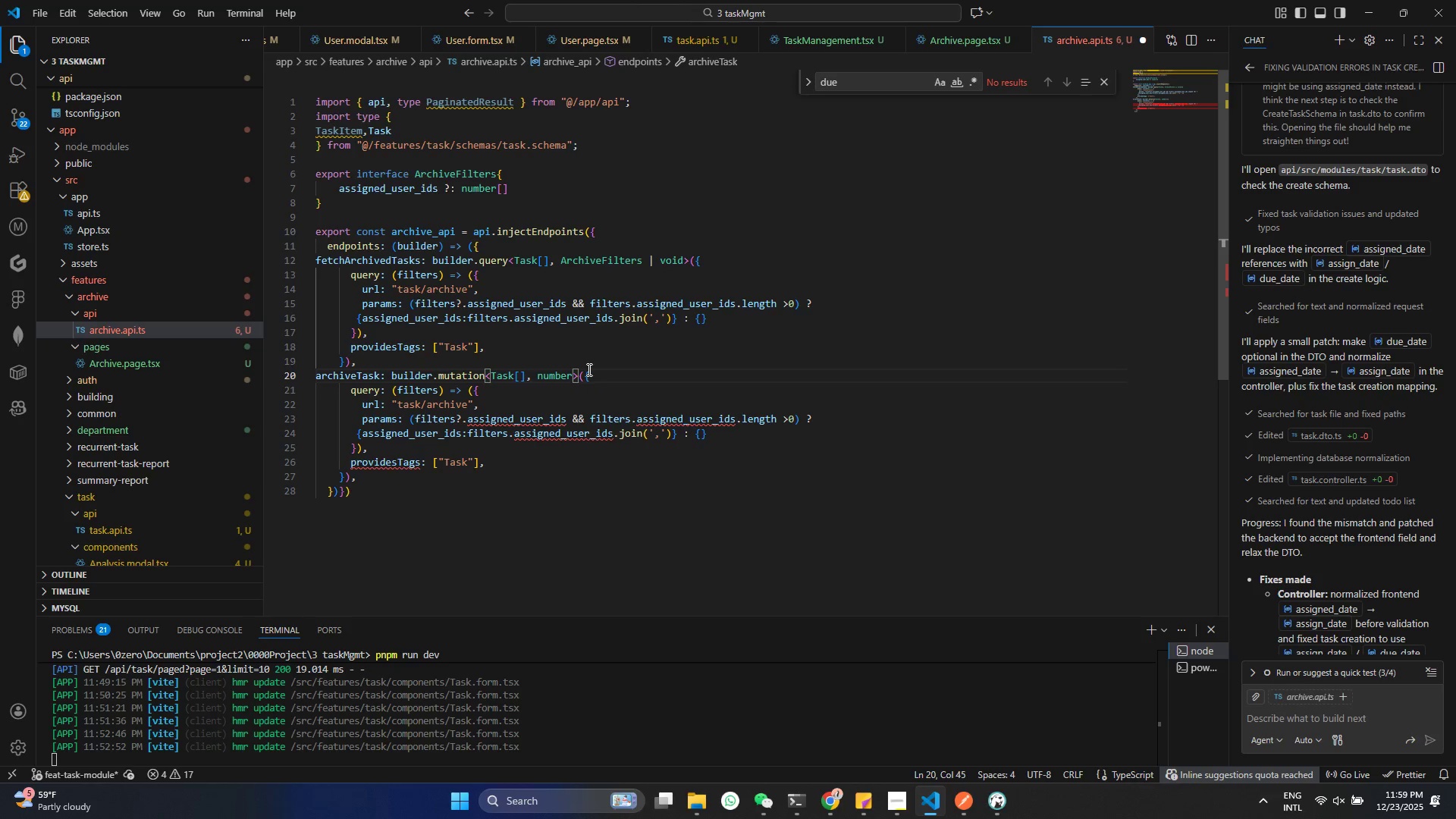 
key(Control+ControlLeft)
 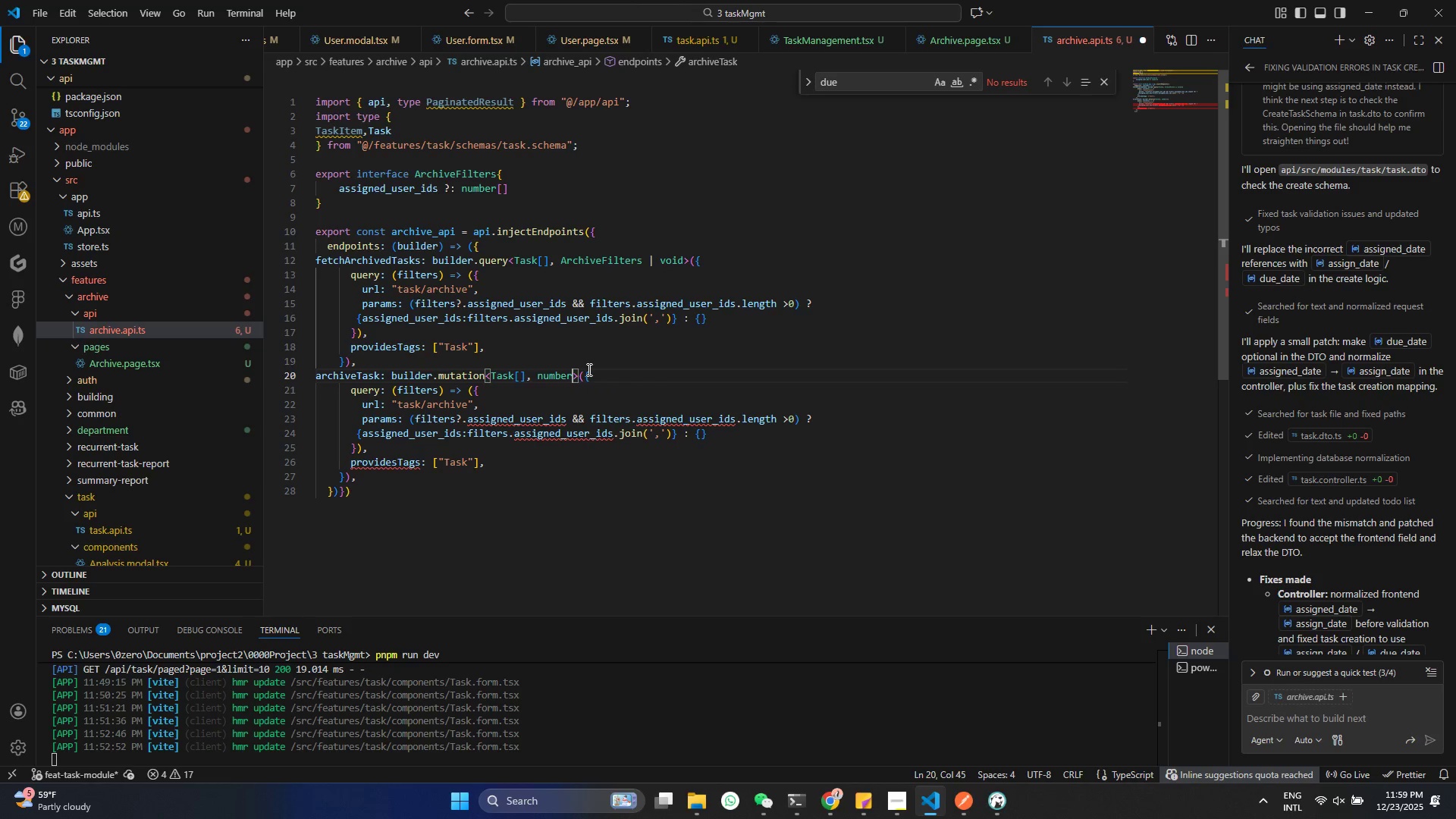 
key(Control+S)
 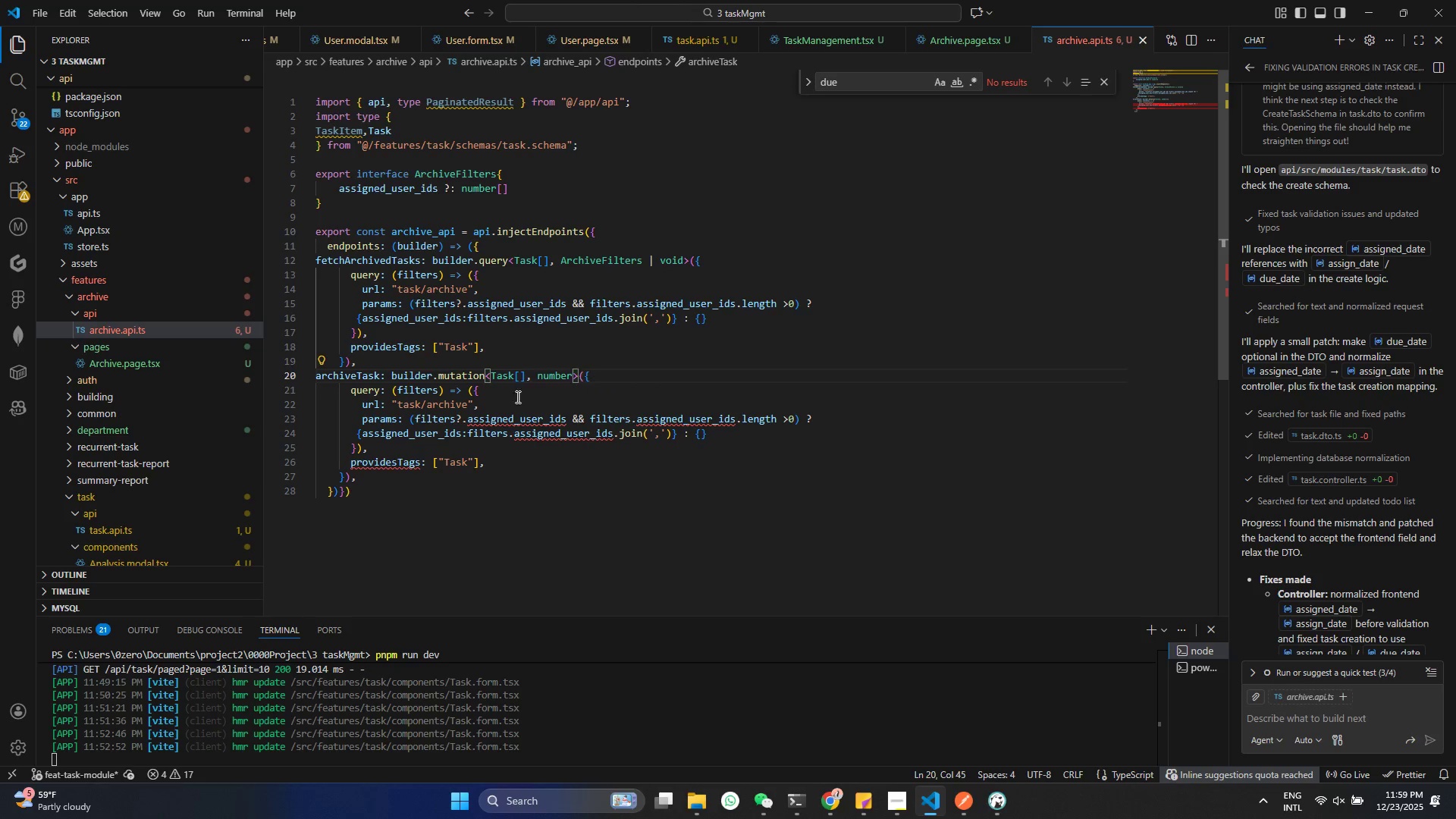 
left_click([485, 403])
 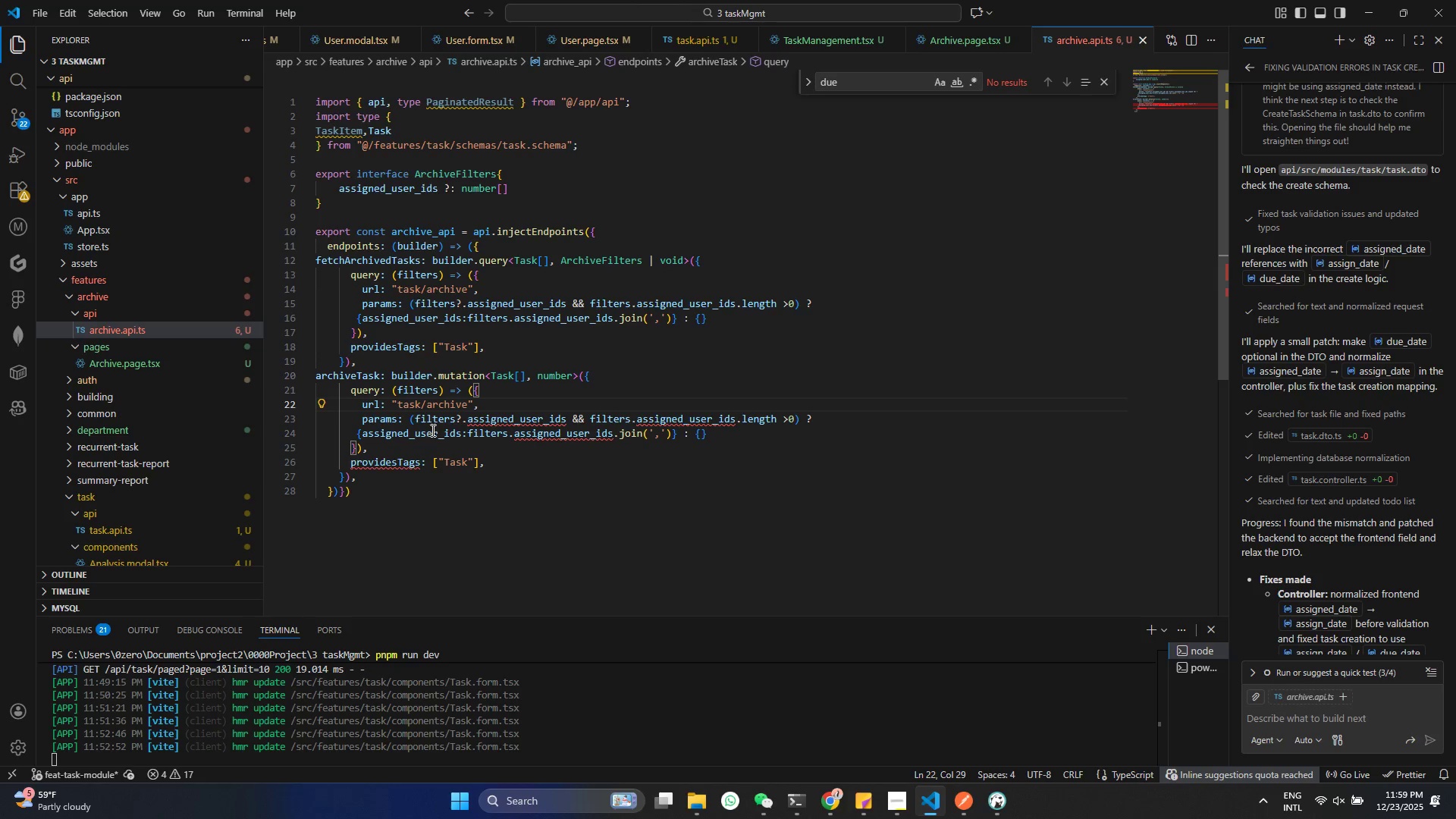 
left_click([435, 428])
 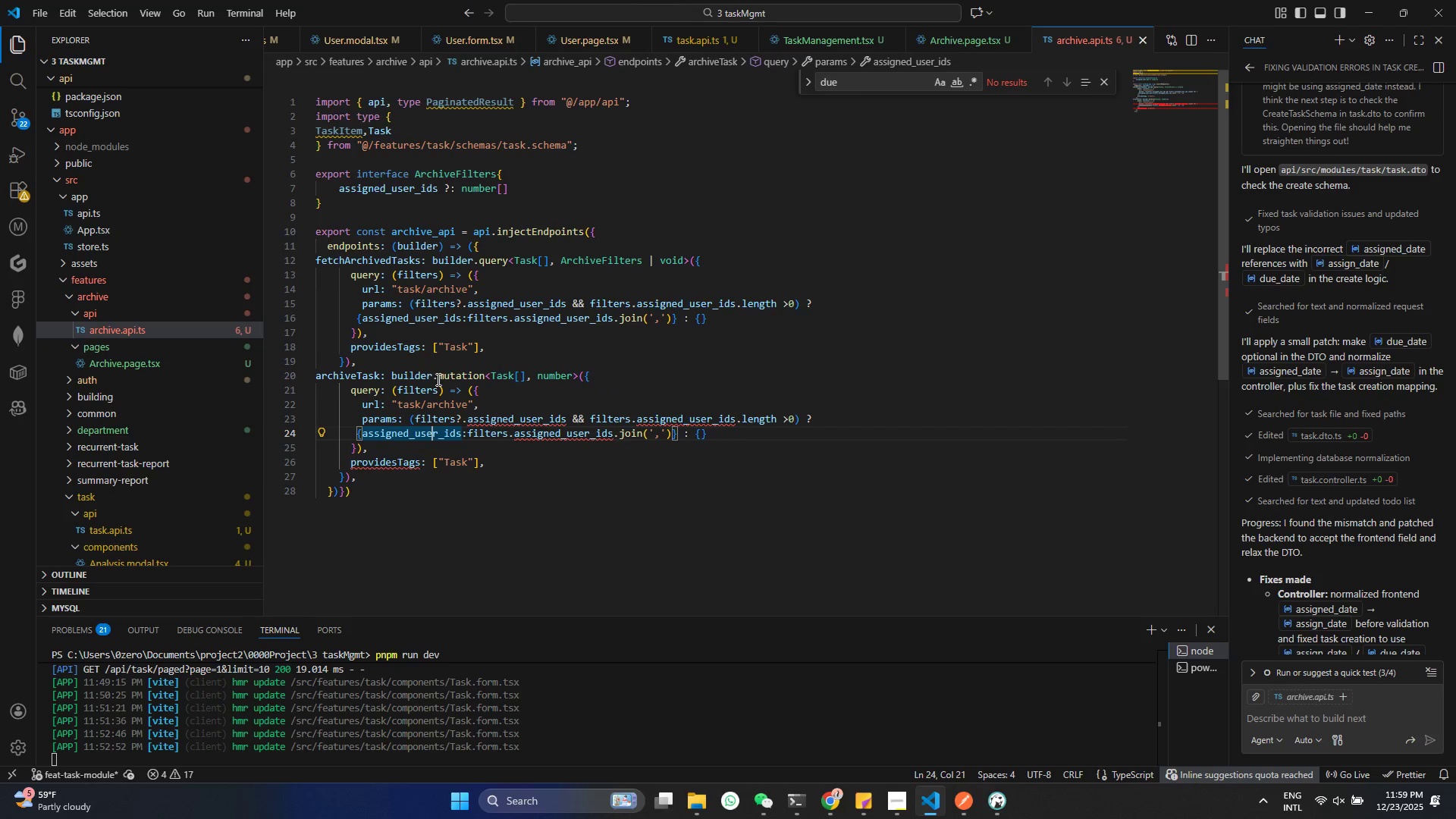 
double_click([424, 392])
 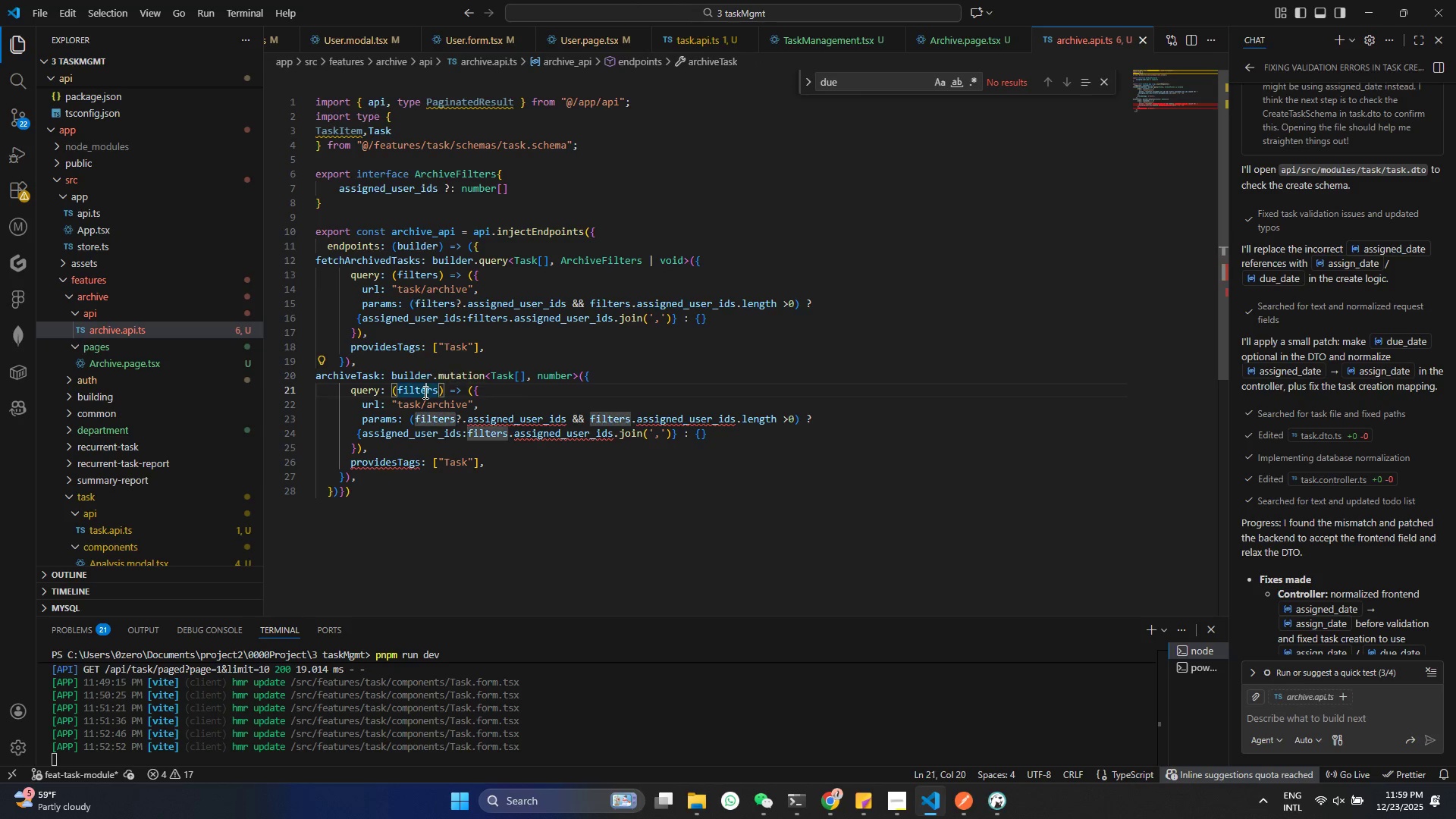 
triple_click([424, 392])
 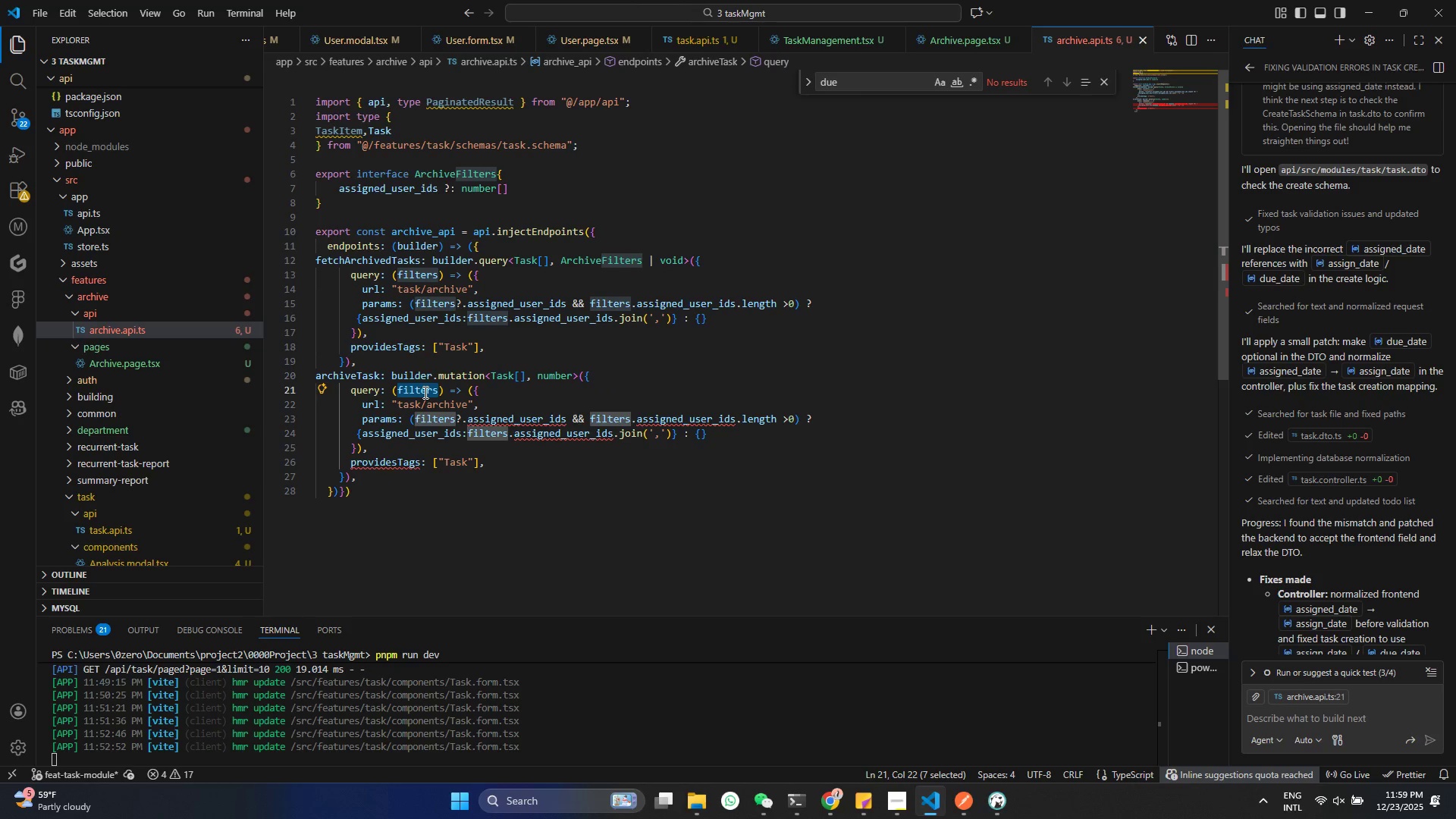 
type(tak)
key(Backspace)
type(a)
key(Backspace)
type(skId)
 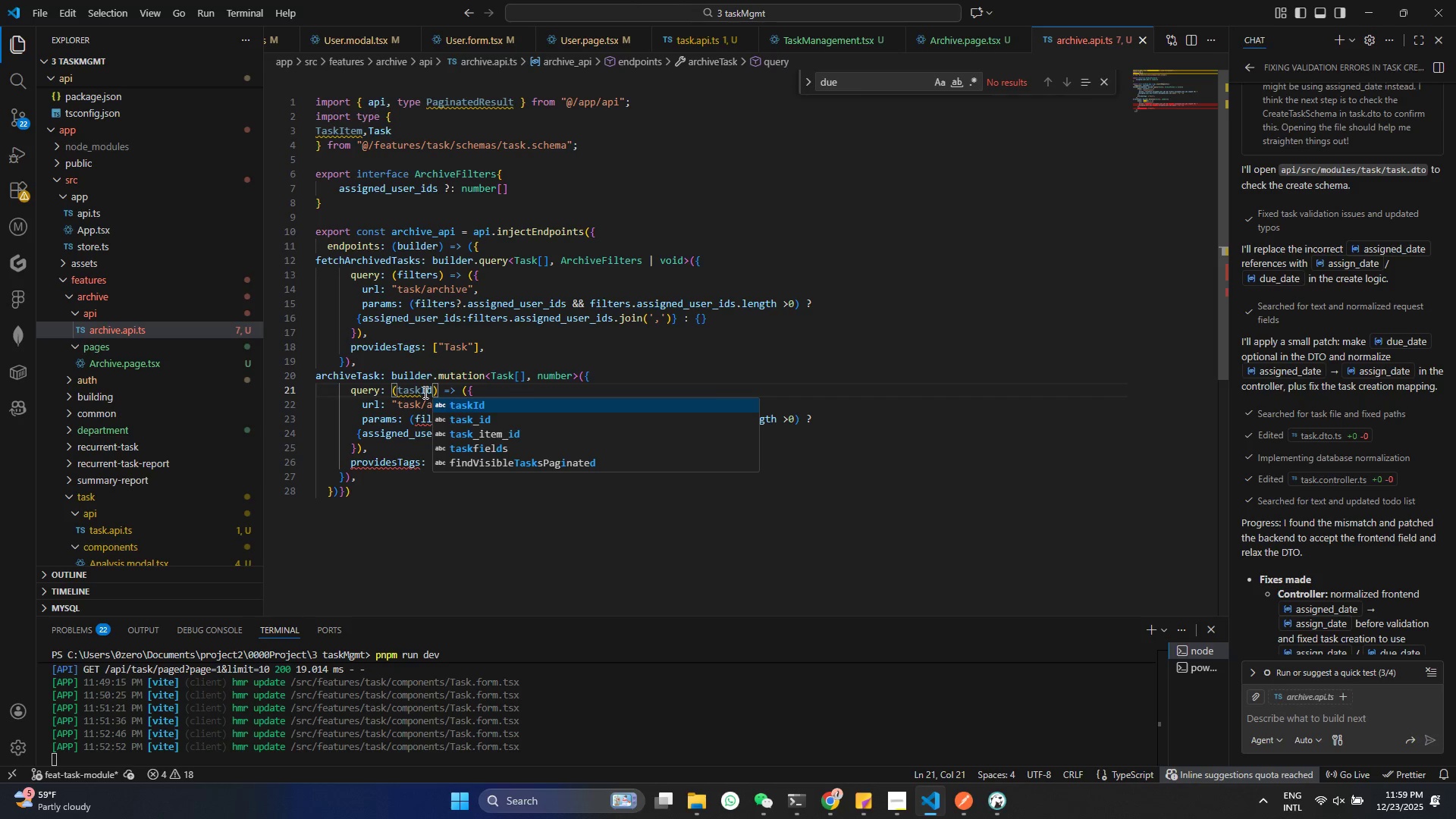 
 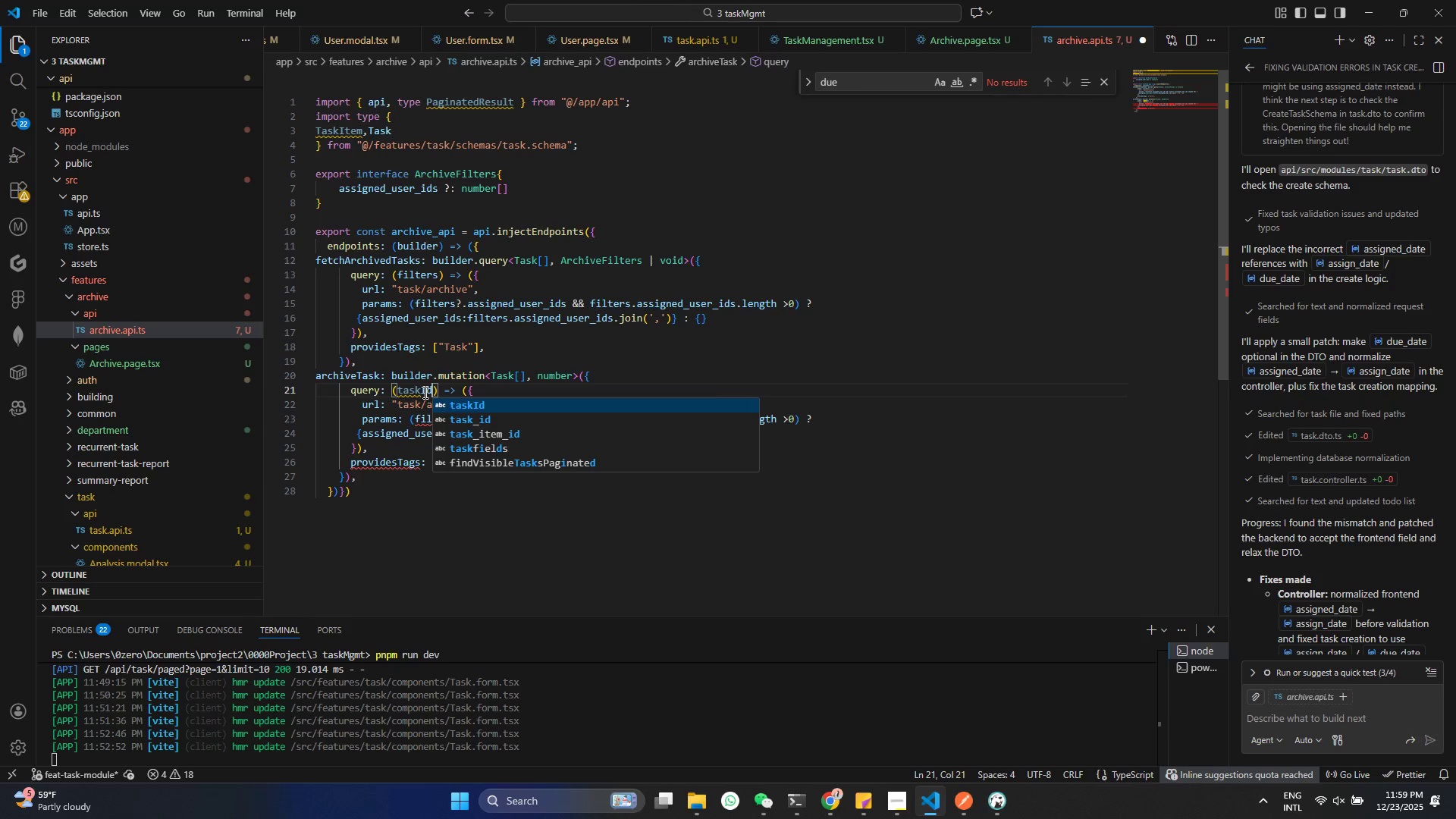 
key(Control+ControlLeft)
 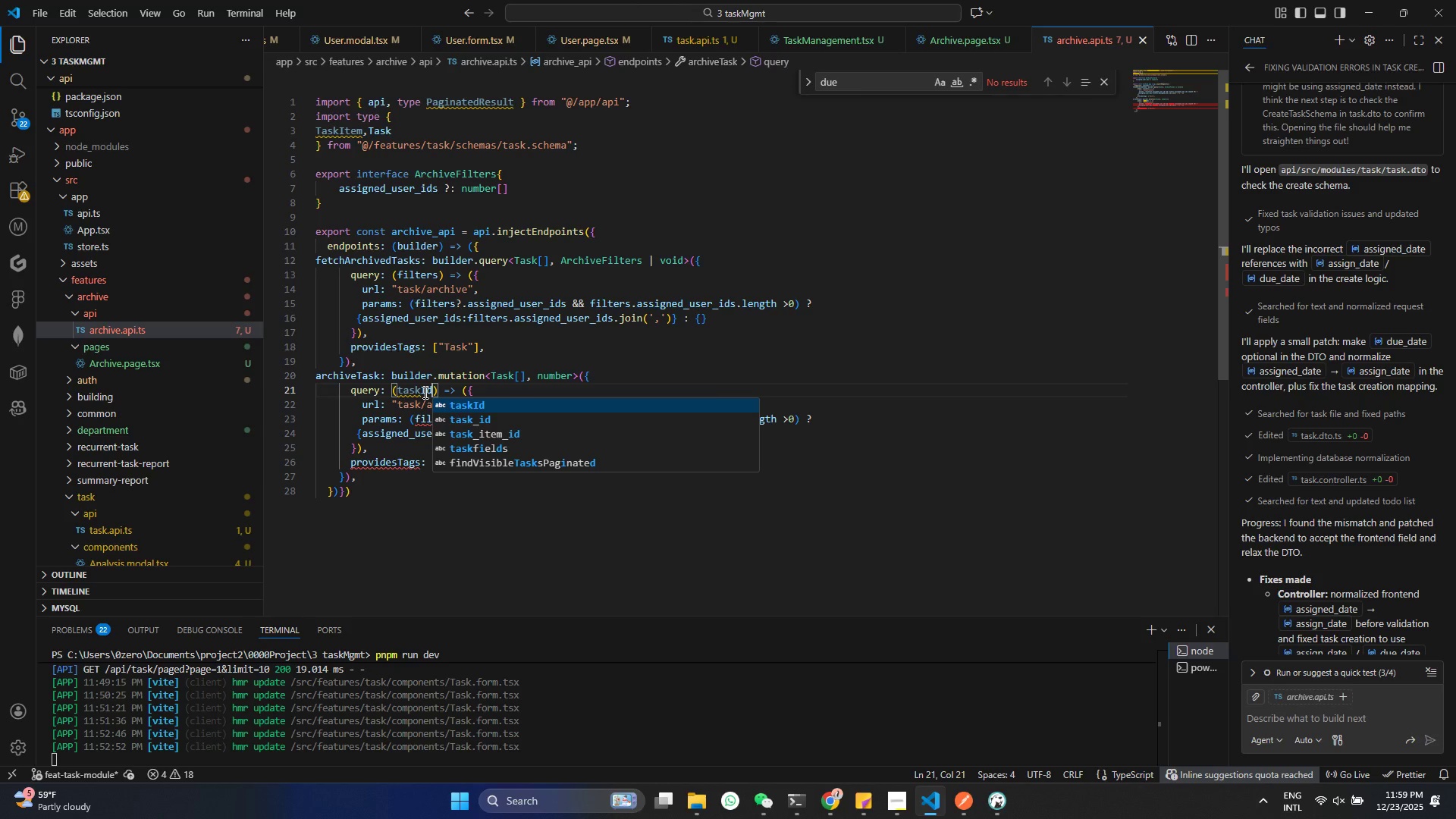 
key(Control+S)
 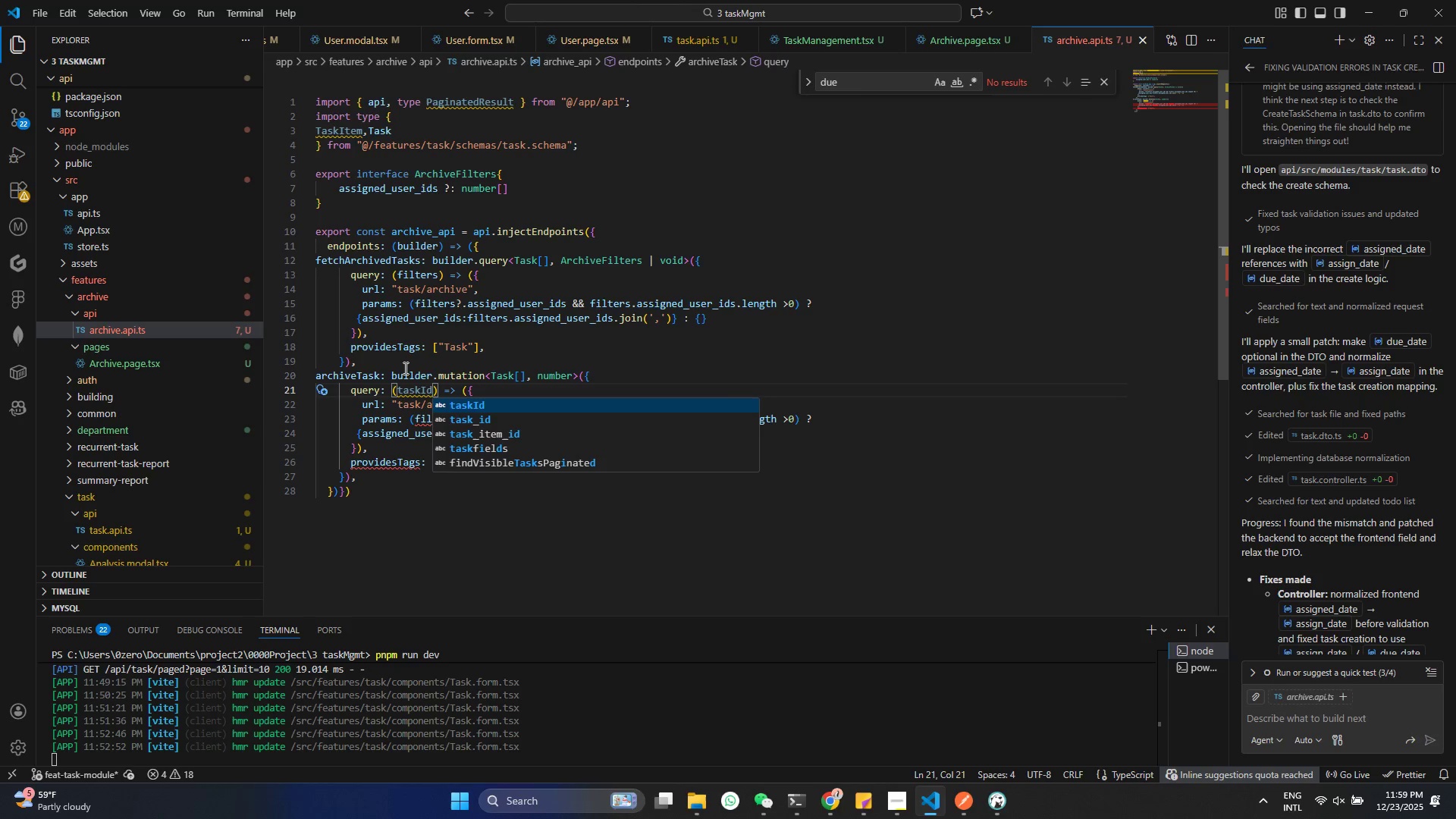 
left_click([405, 367])
 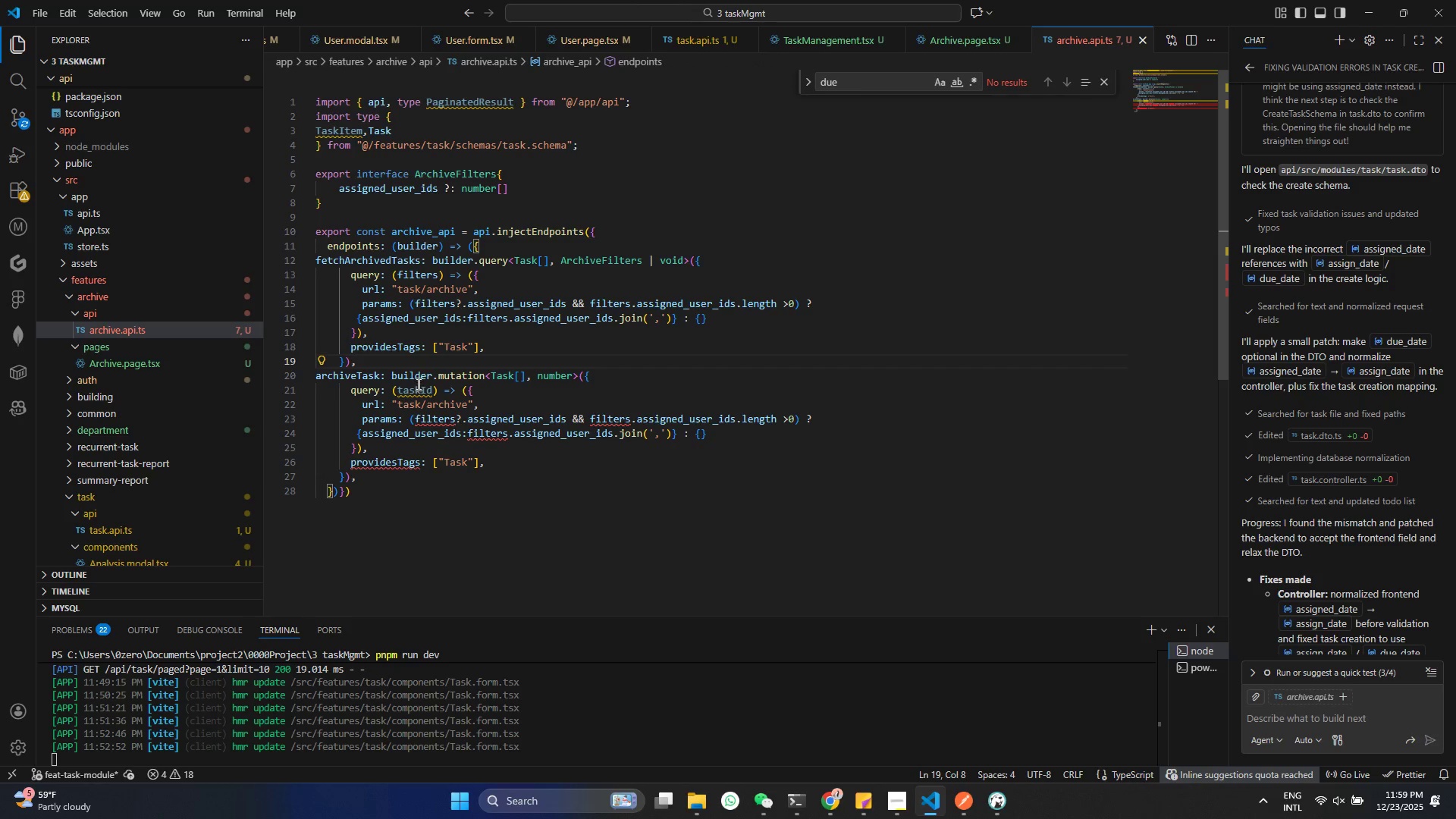 
double_click([417, 384])
 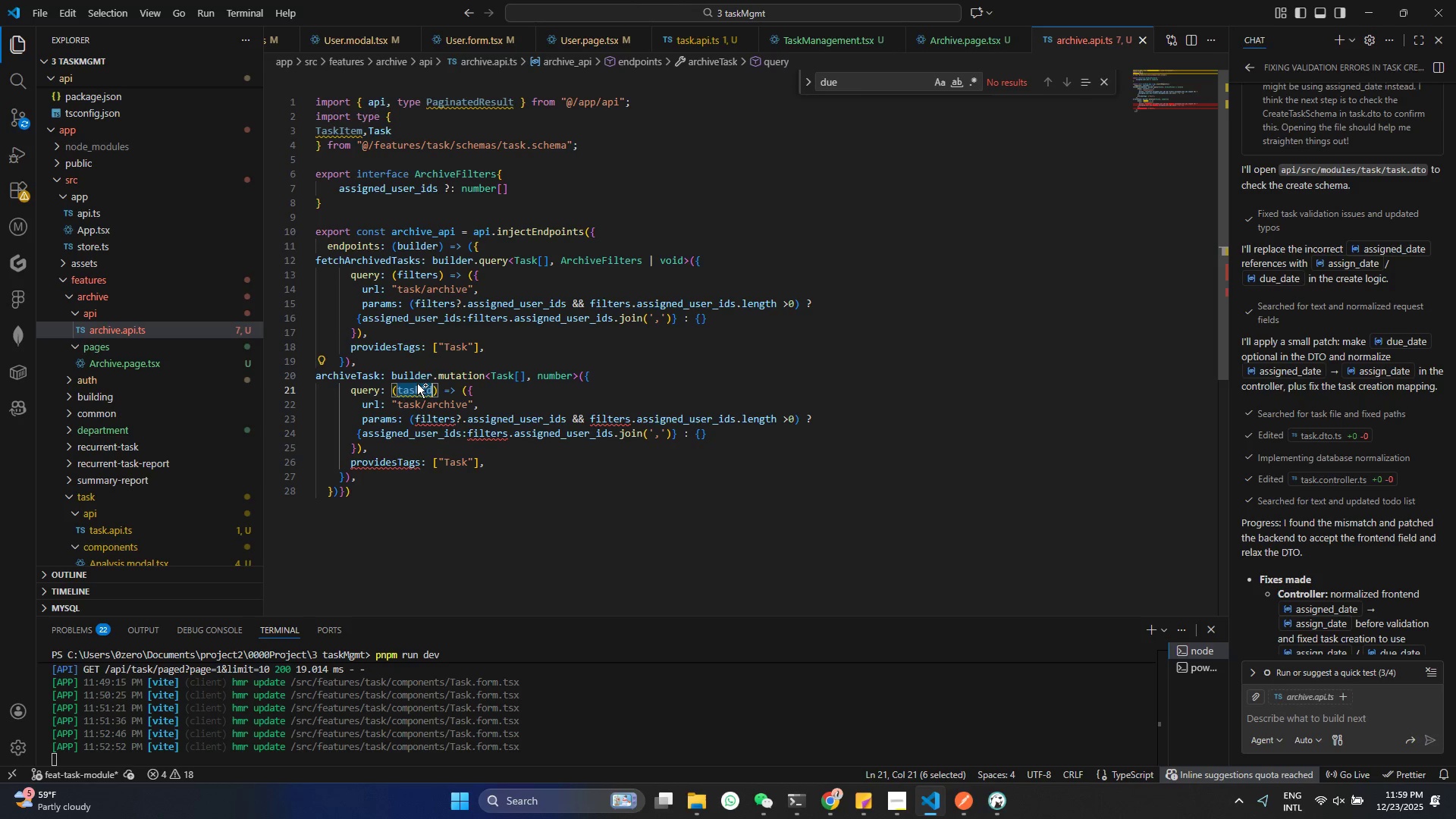 
key(Control+C)
 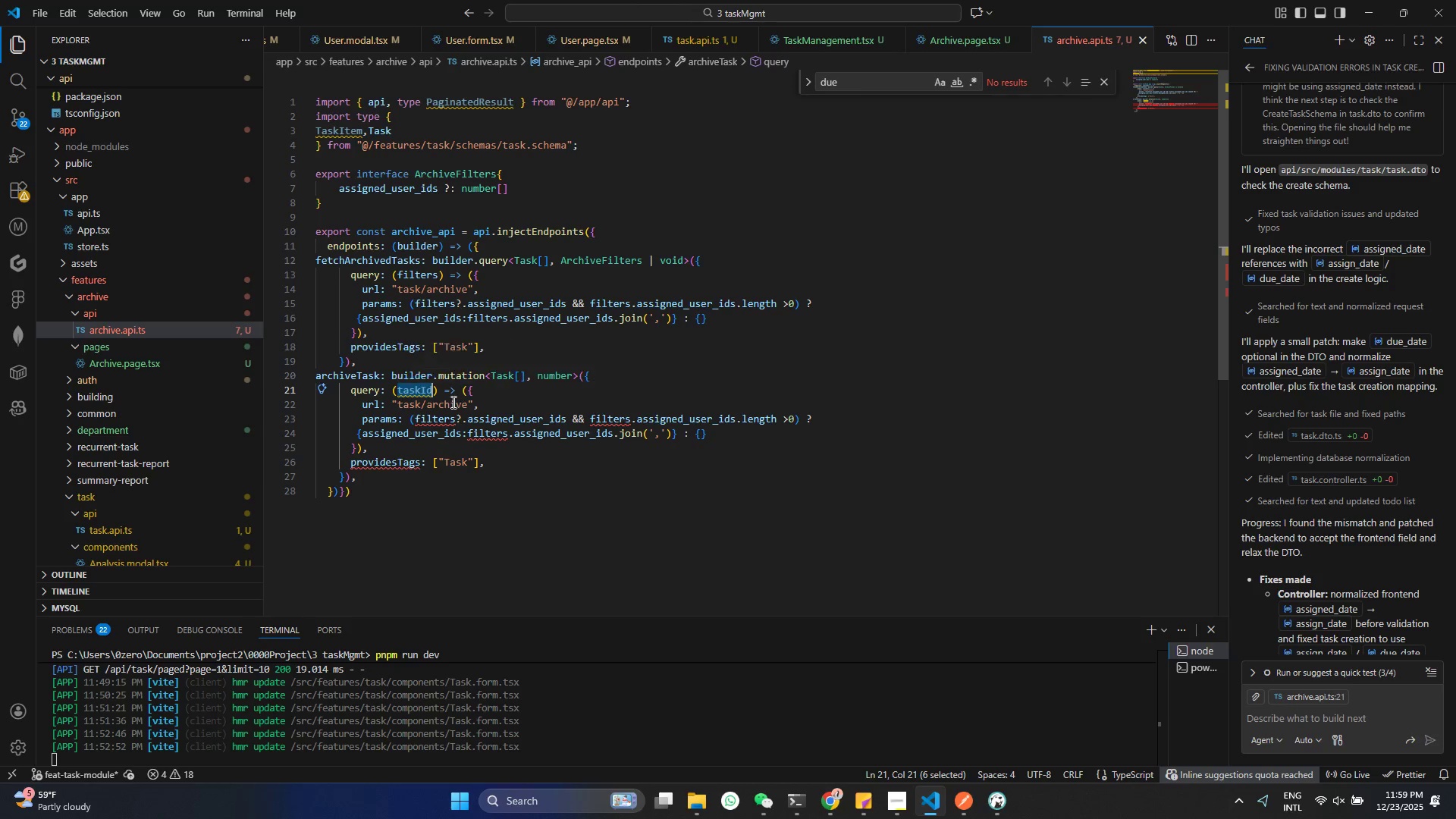 
left_click([430, 402])
 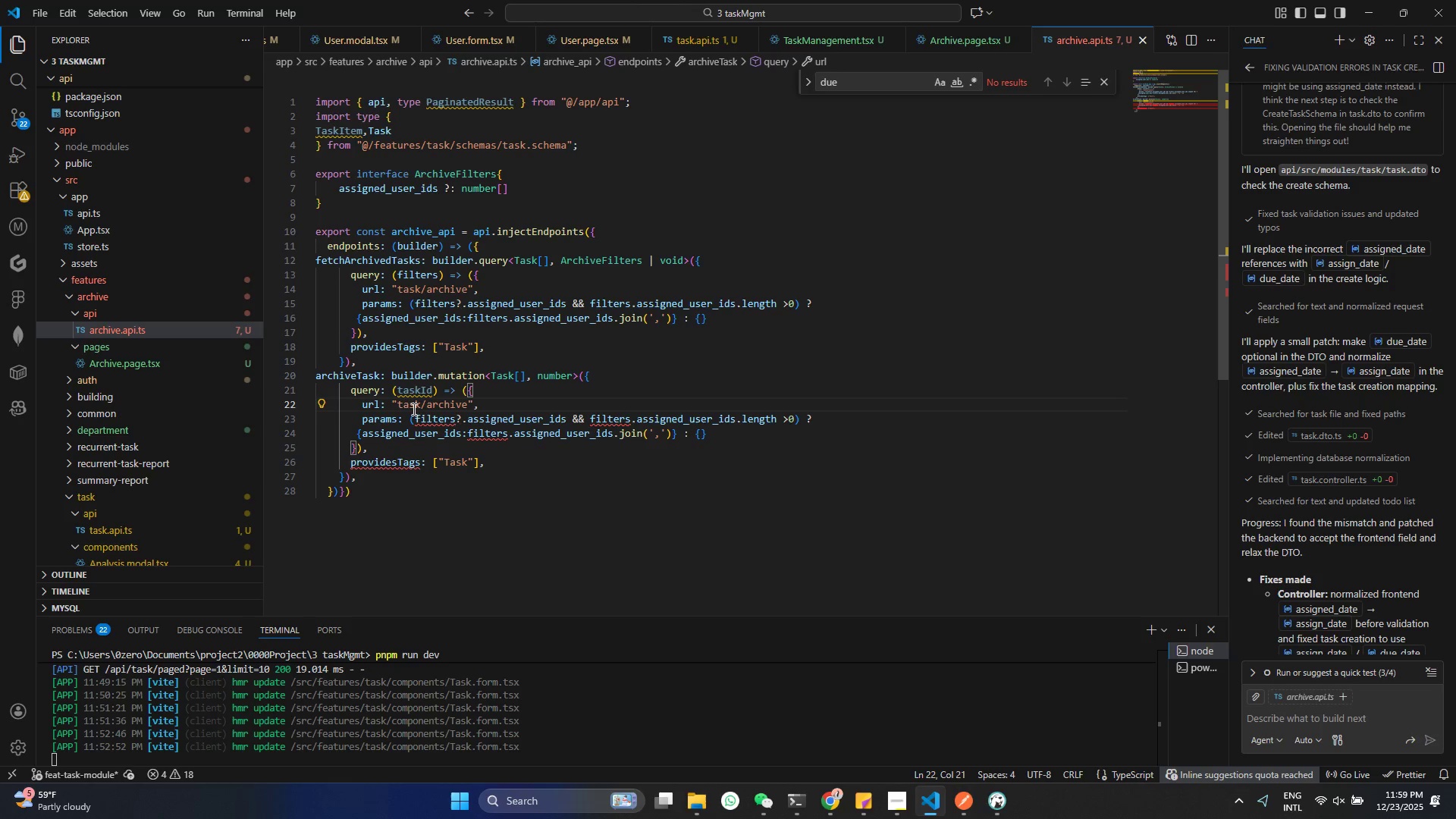 
key(ArrowRight)
 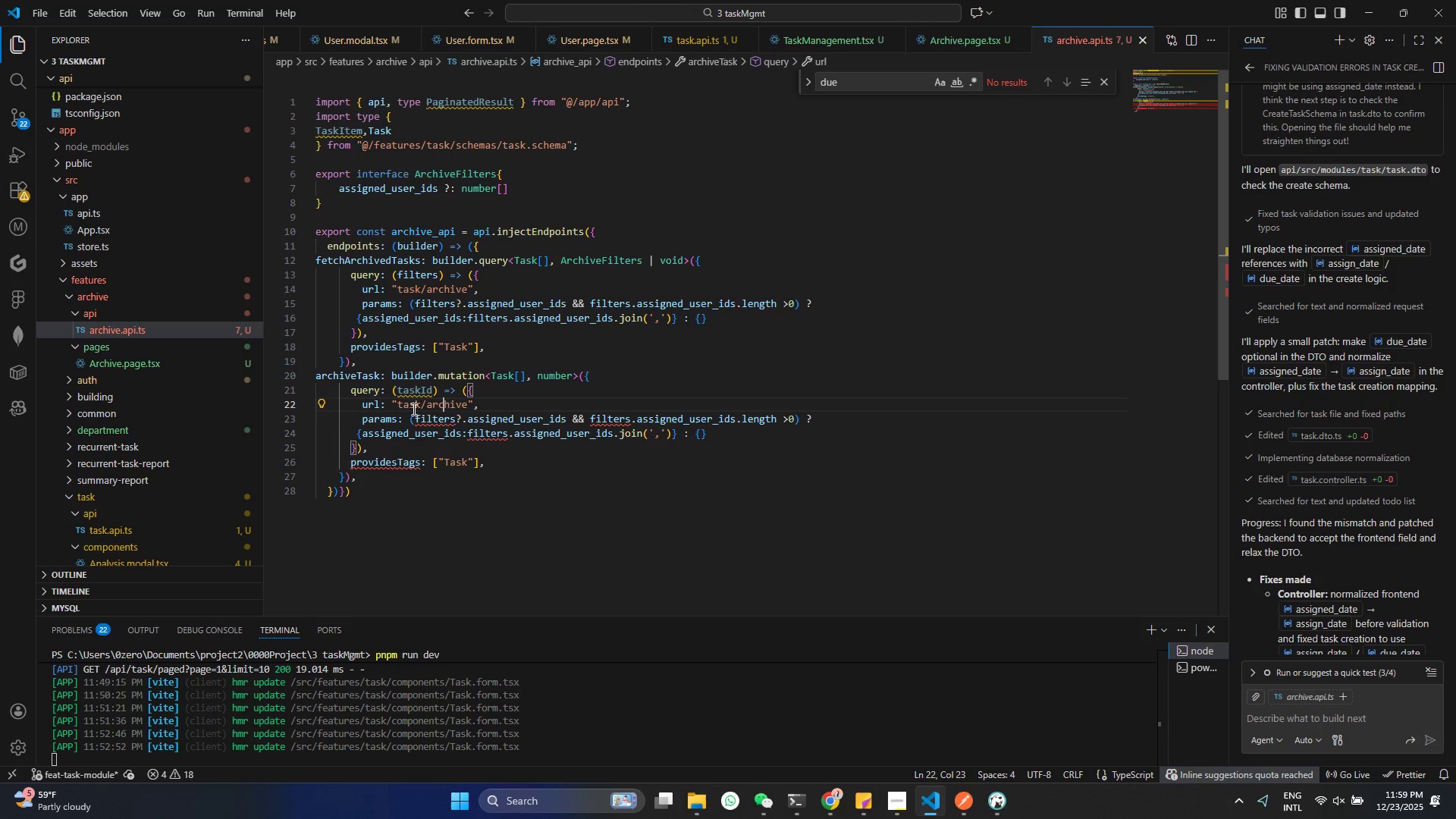 
key(ArrowRight)
 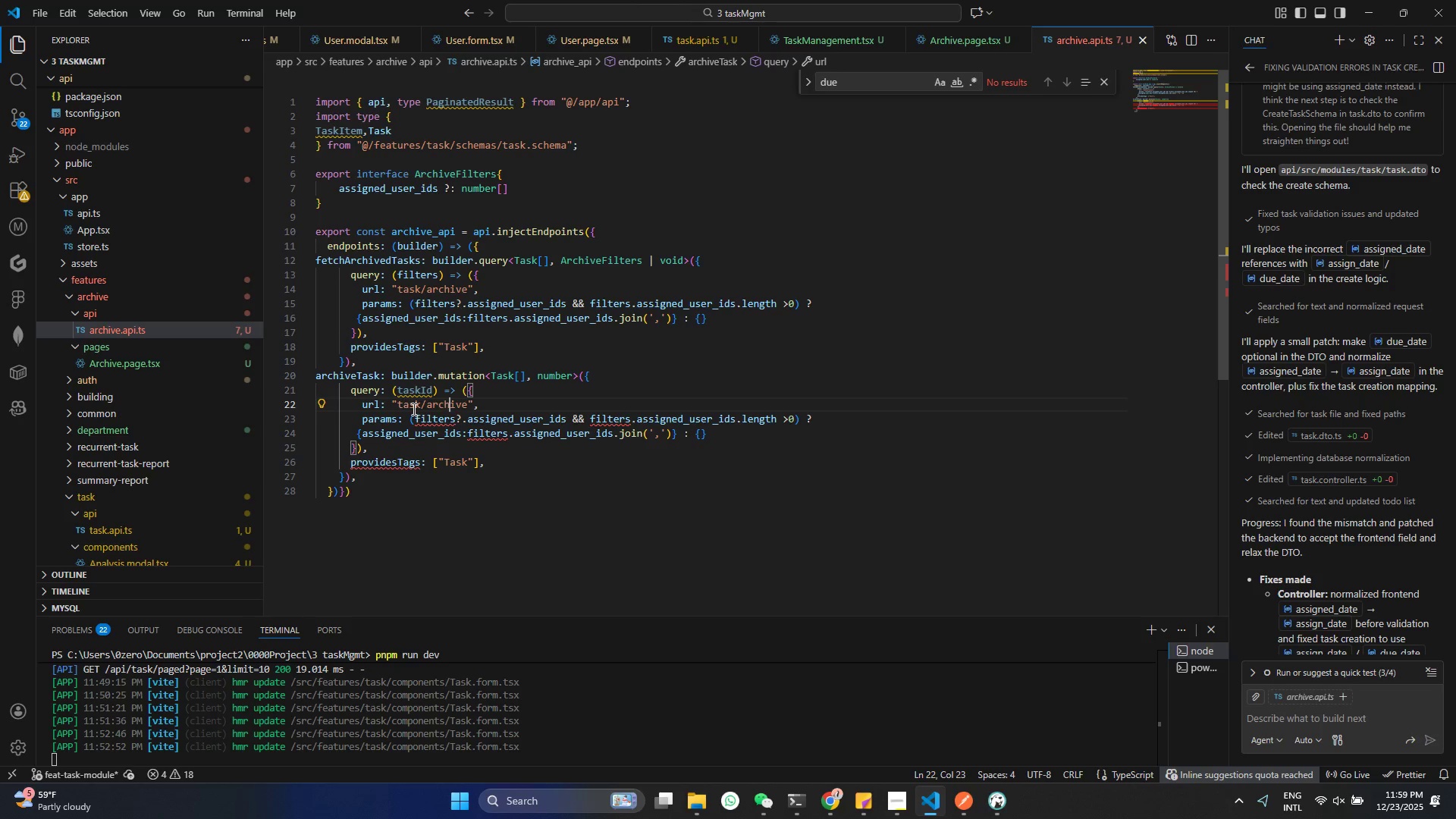 
key(ArrowRight)
 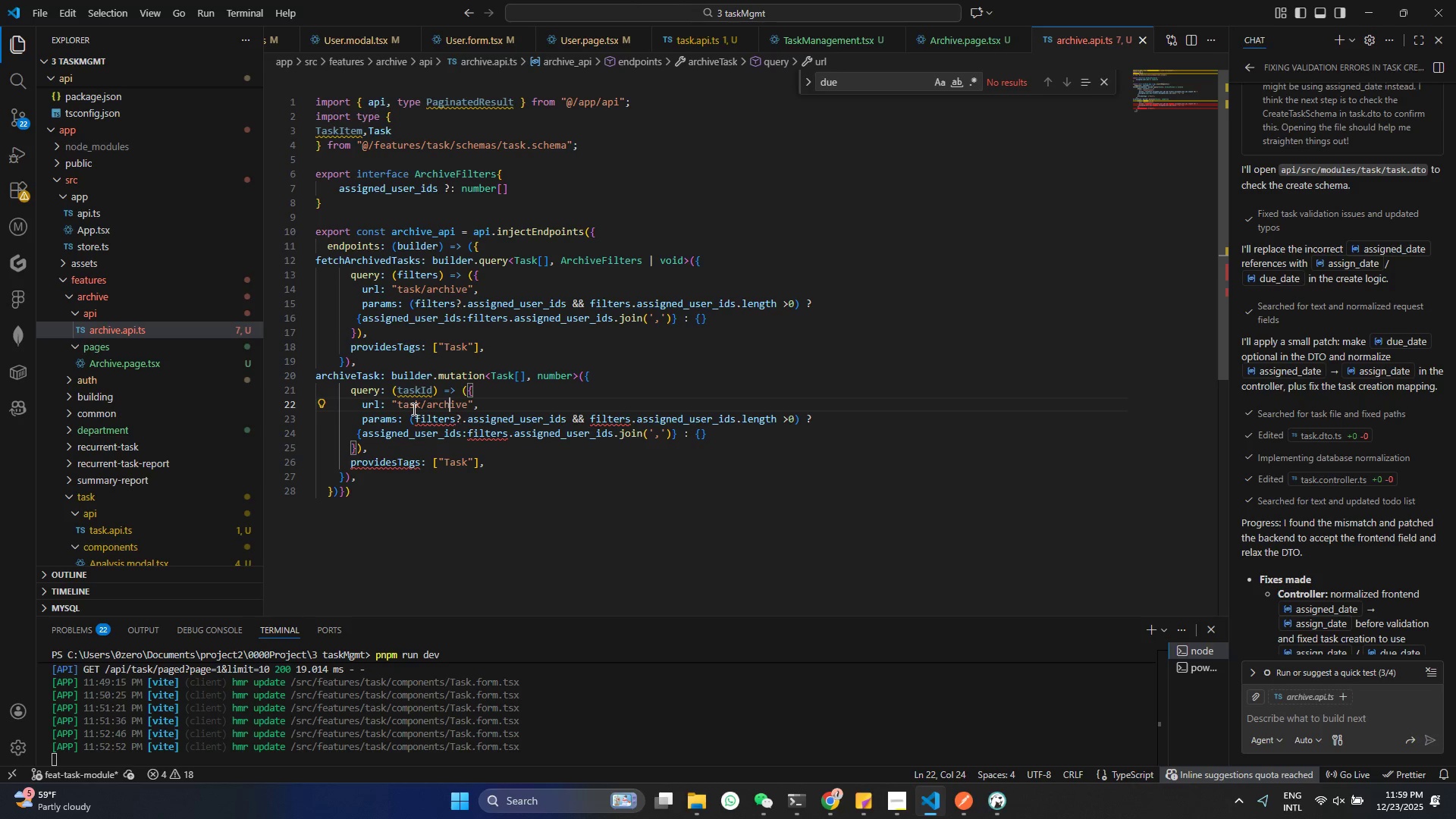 
key(ArrowRight)
 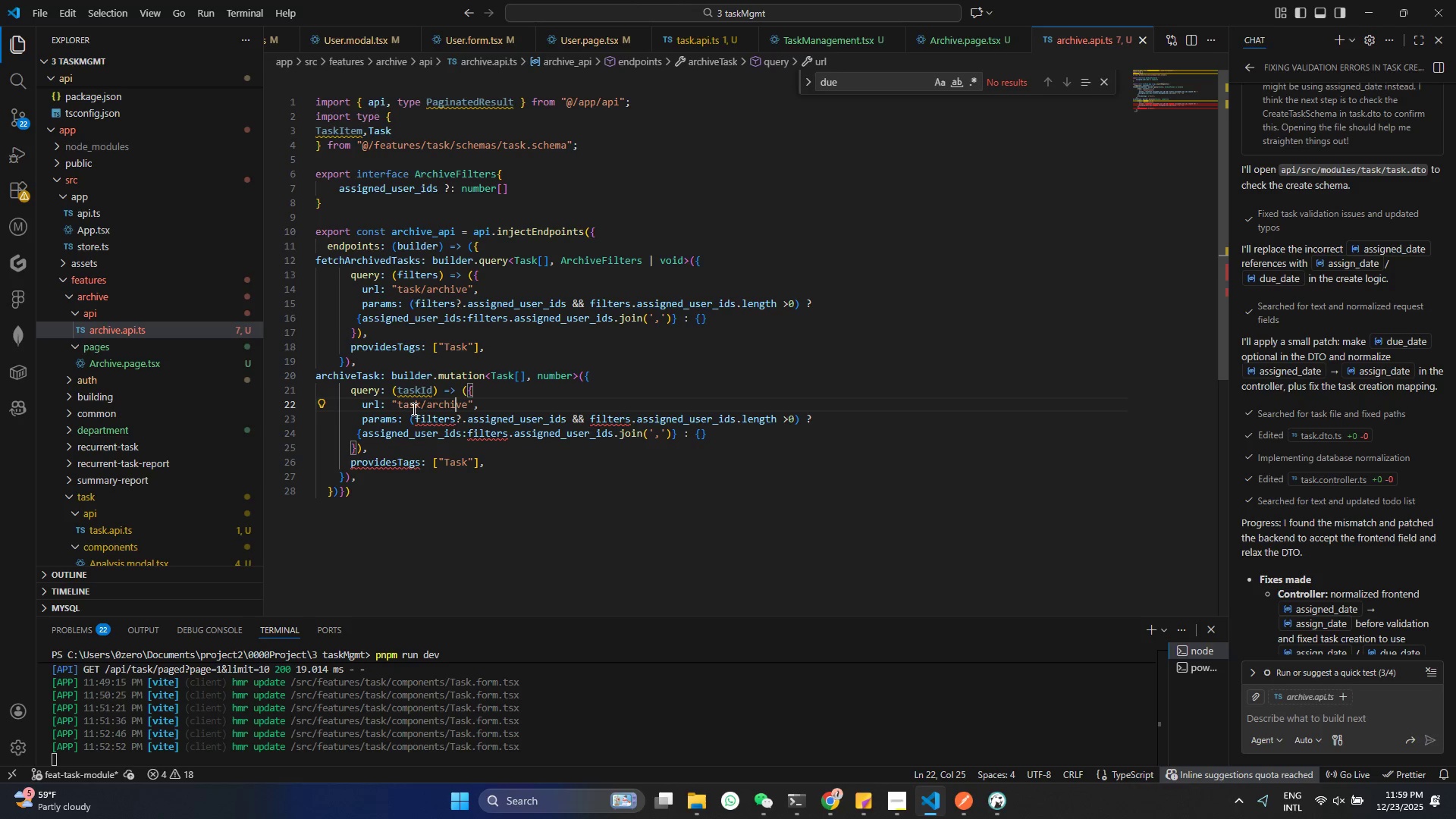 
key(ArrowRight)
 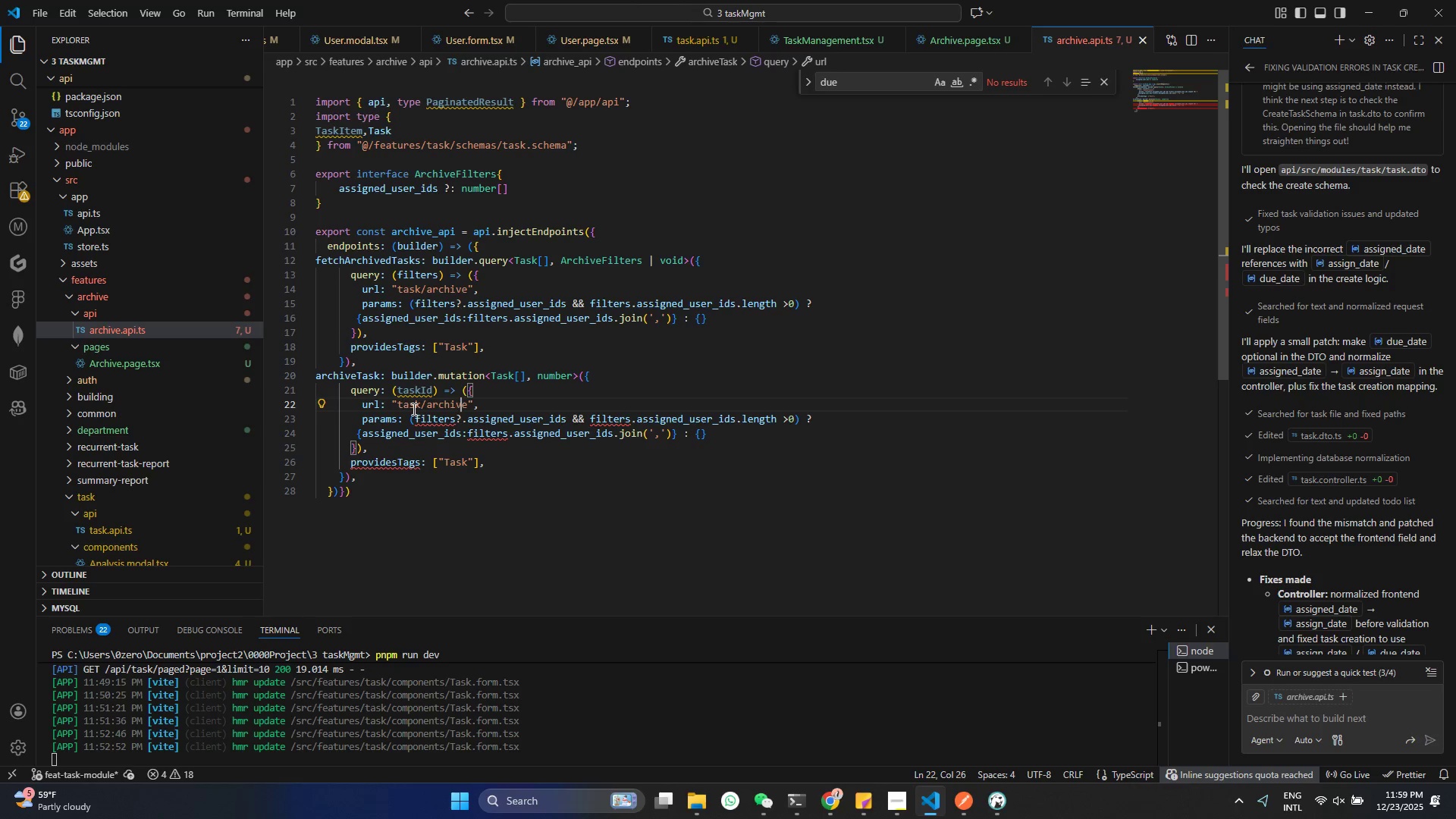 
key(ArrowRight)
 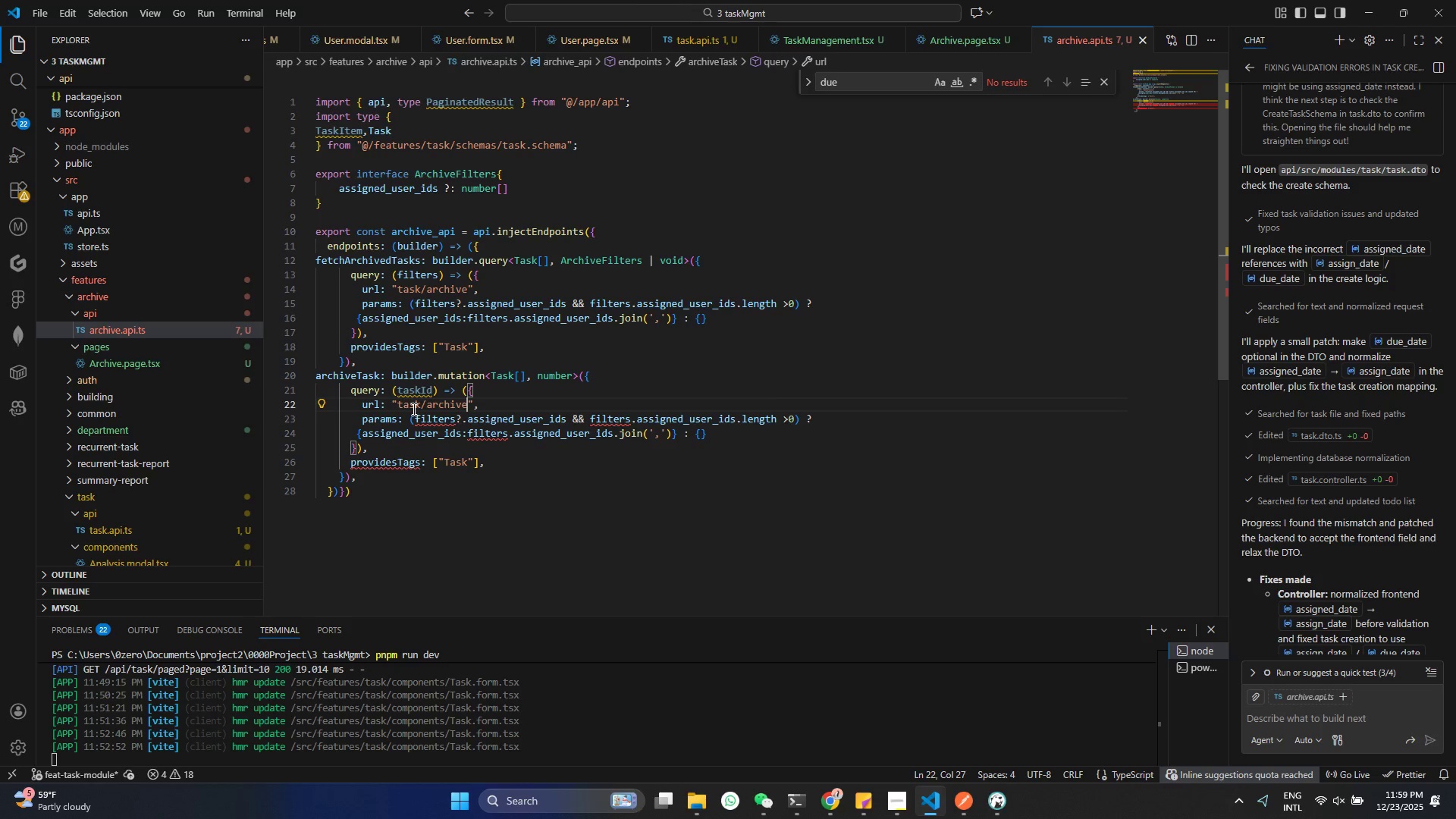 
key(ArrowRight)
 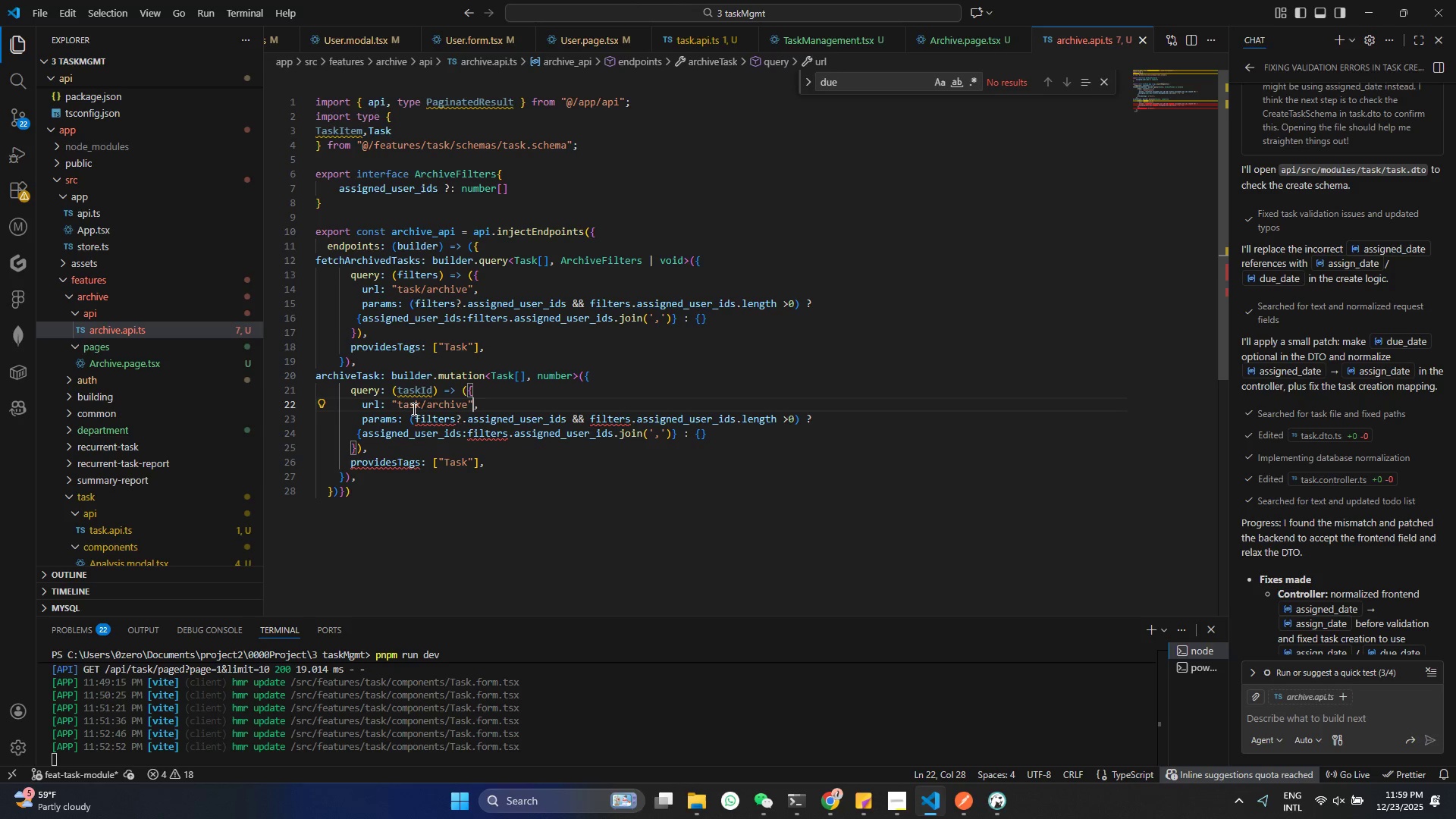 
key(ArrowRight)
 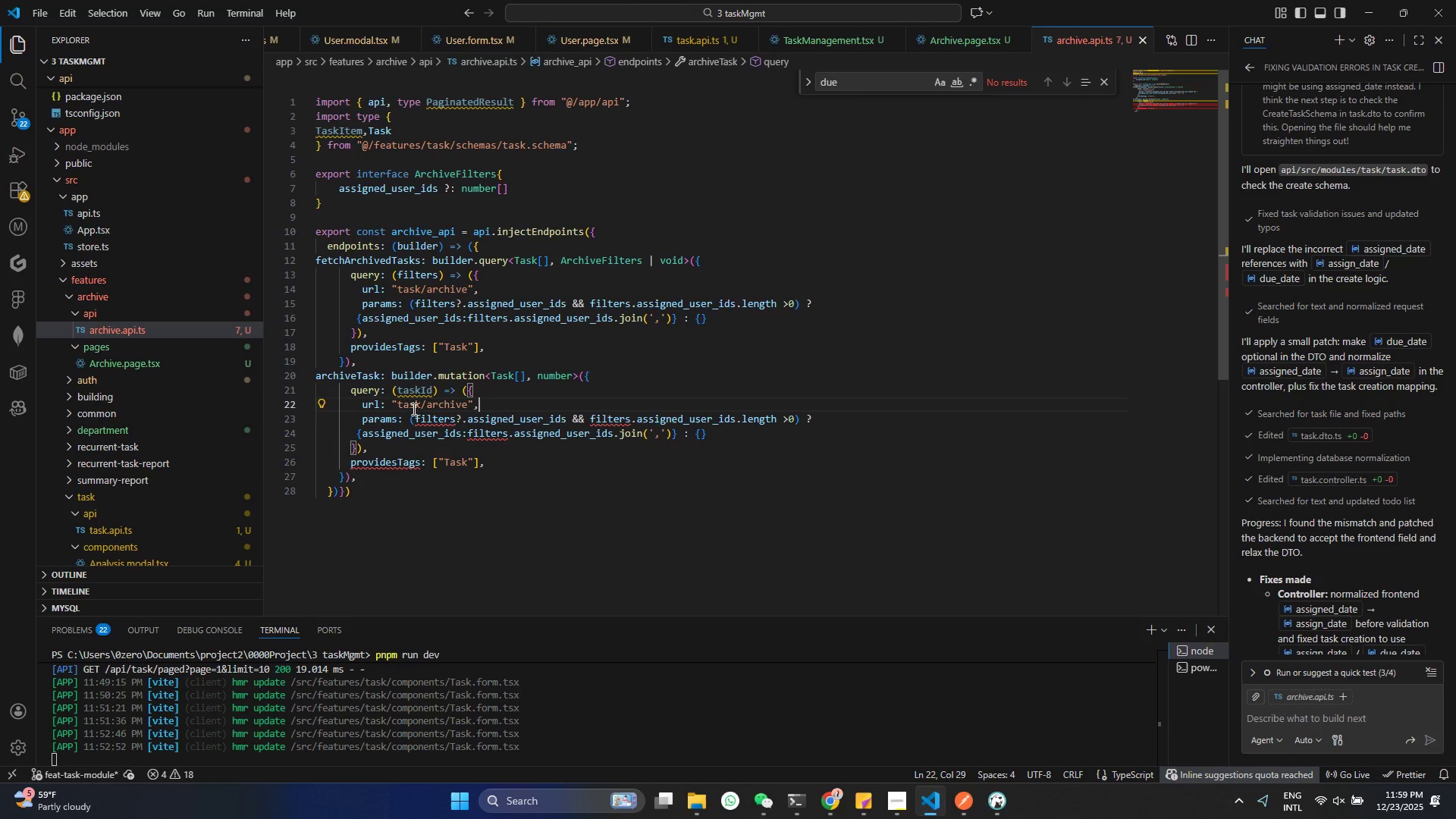 
key(ArrowDown)
 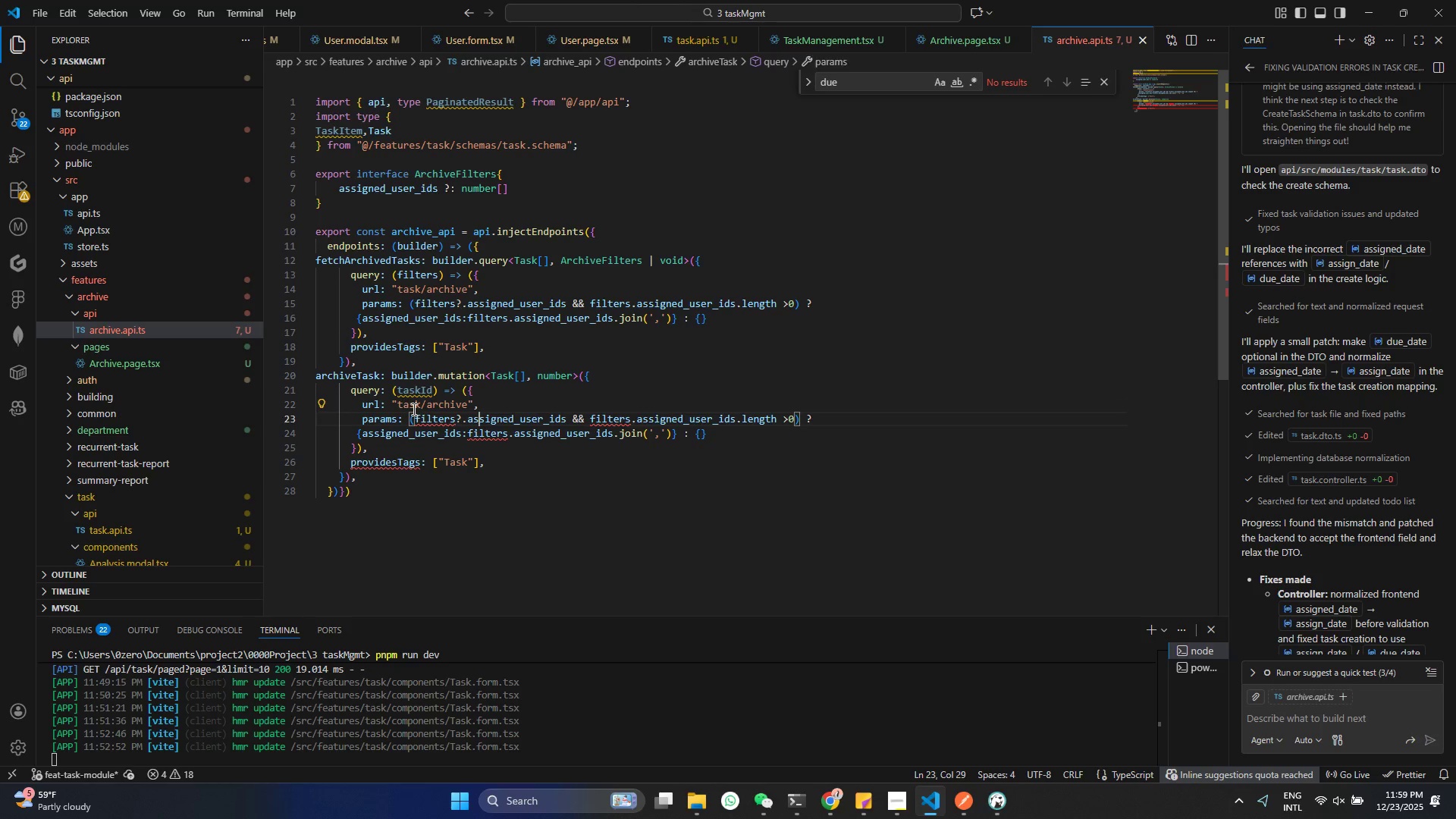 
key(Backspace)
 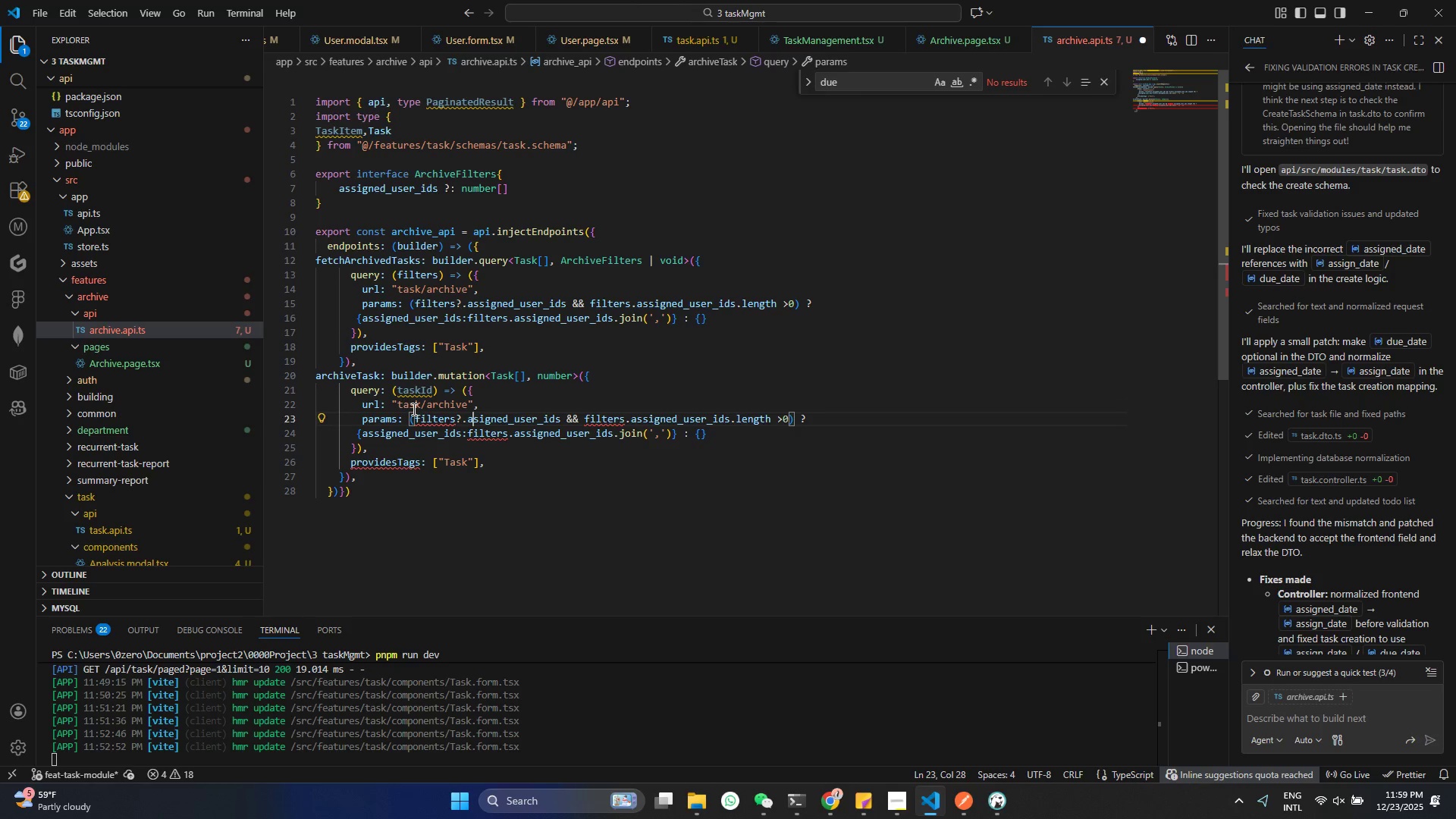 
key(Control+ControlLeft)
 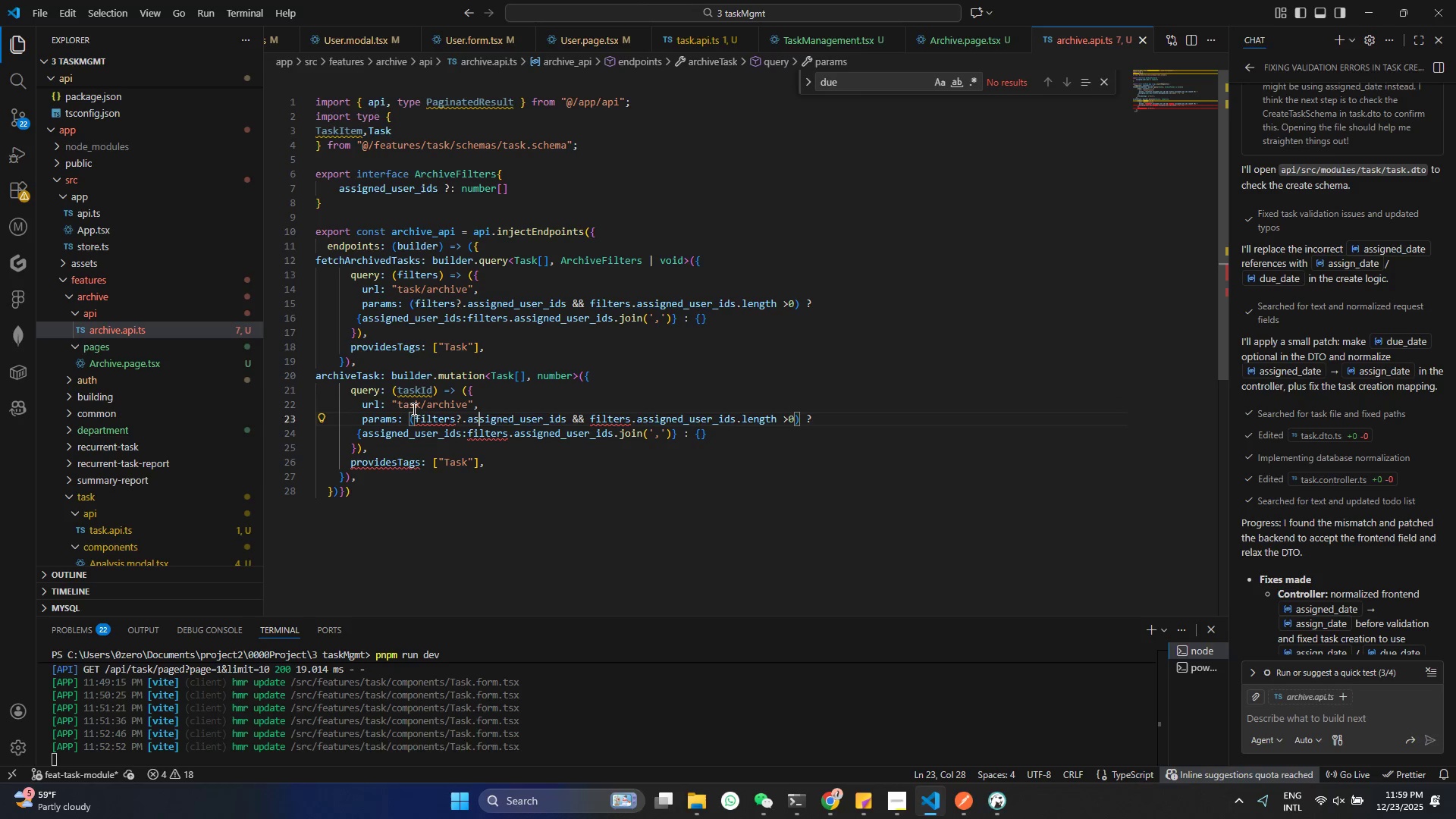 
key(Control+Z)
 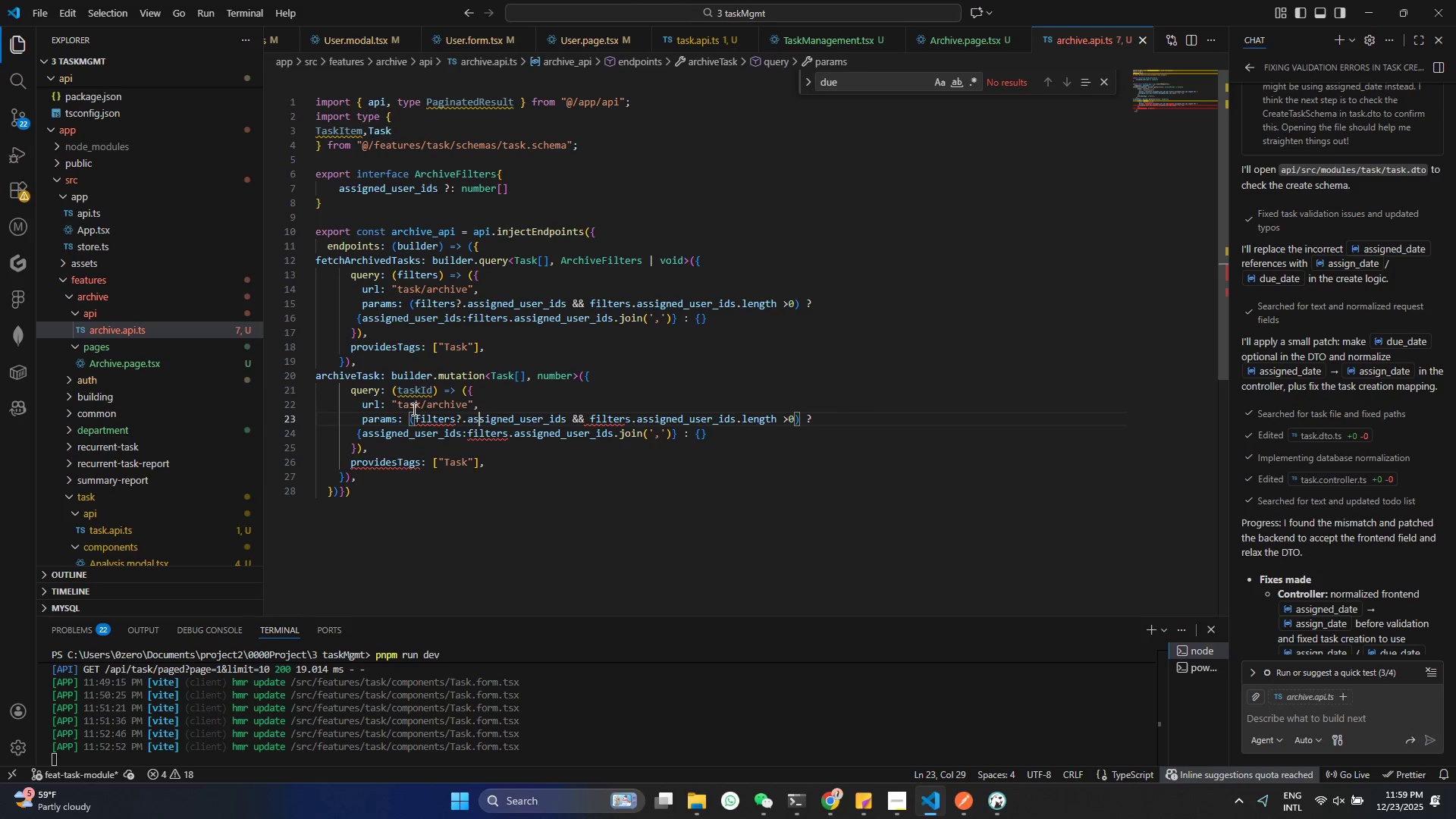 
key(ArrowUp)
 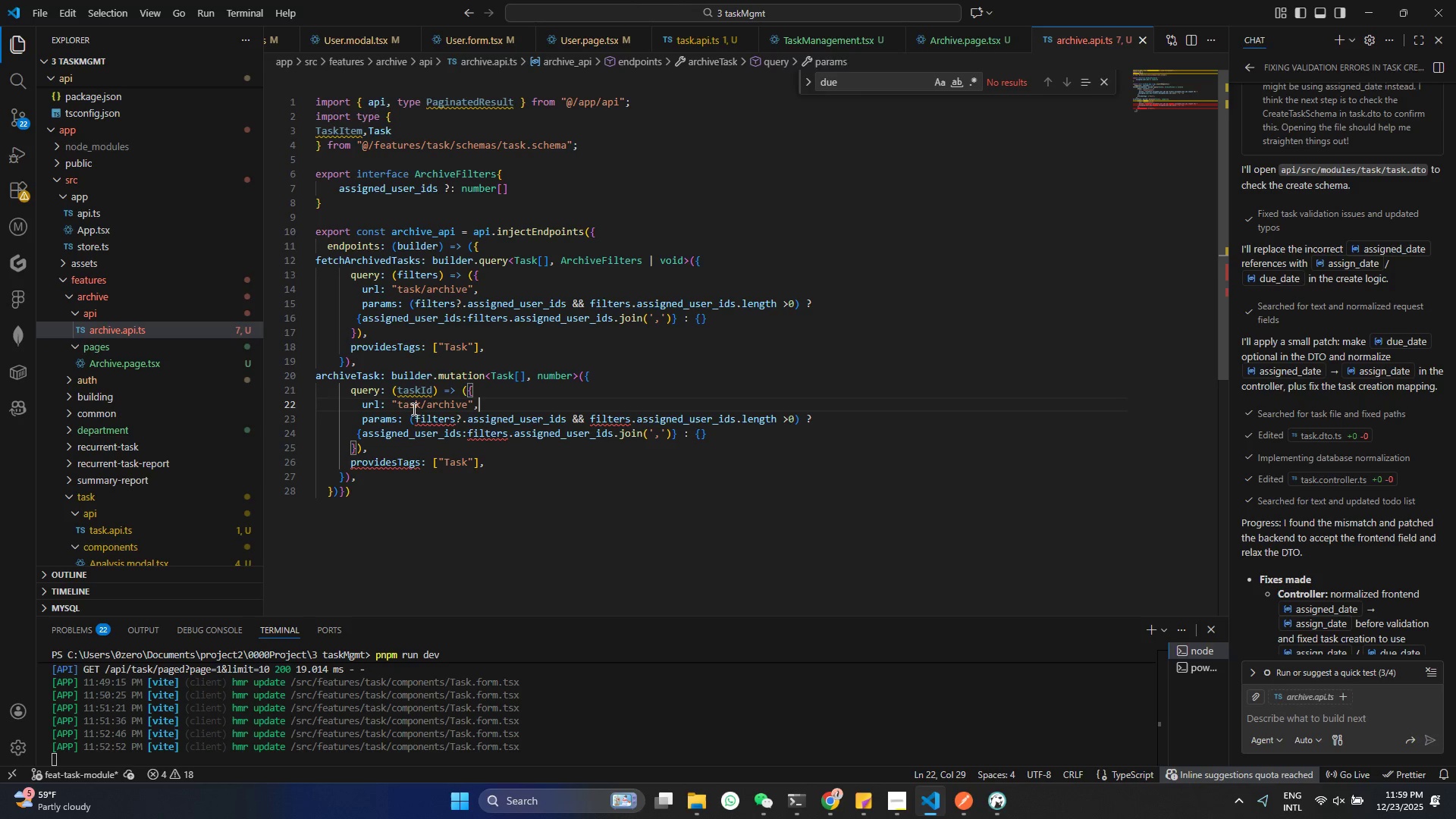 
key(ArrowLeft)
 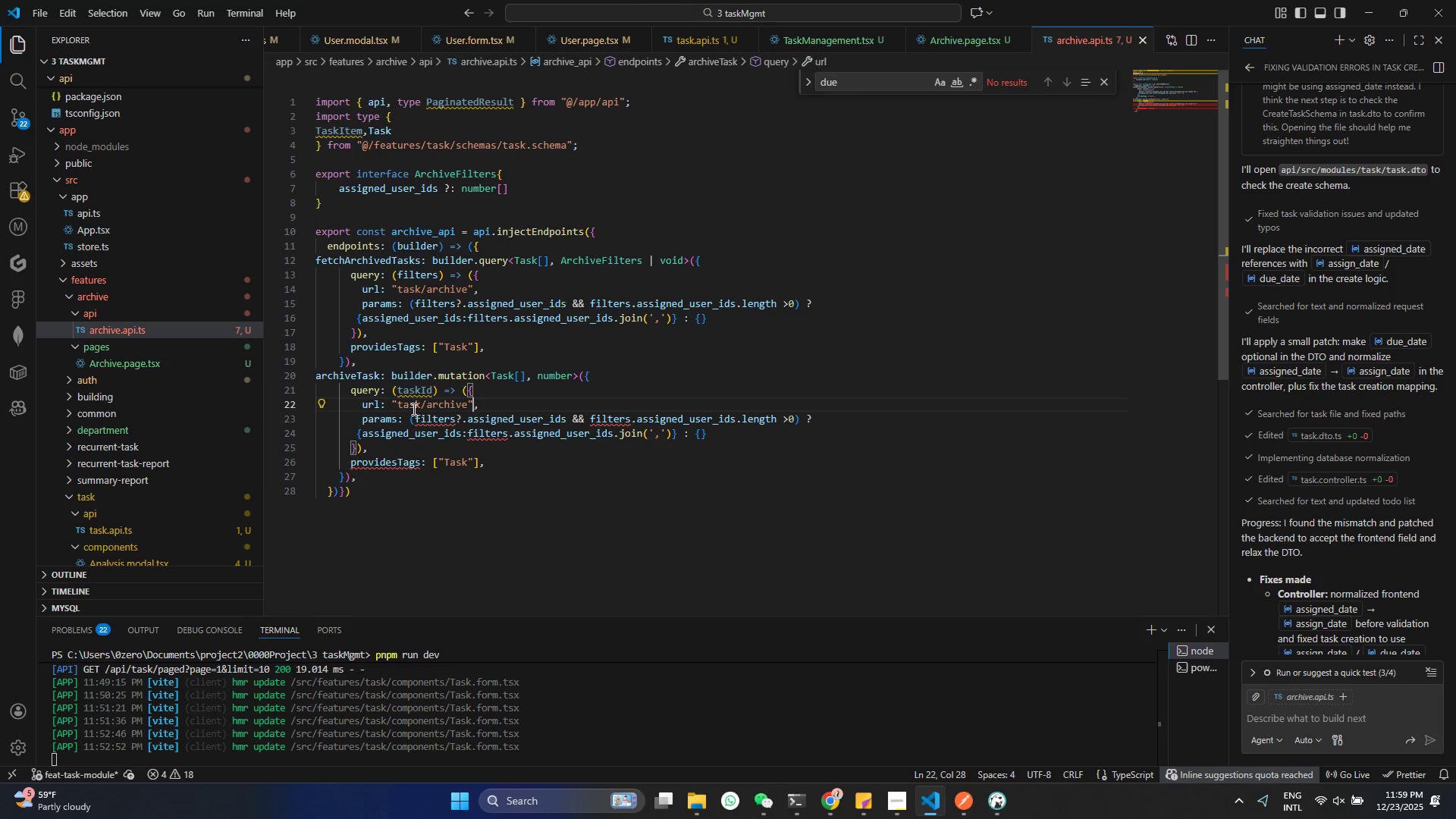 
key(Backspace)
 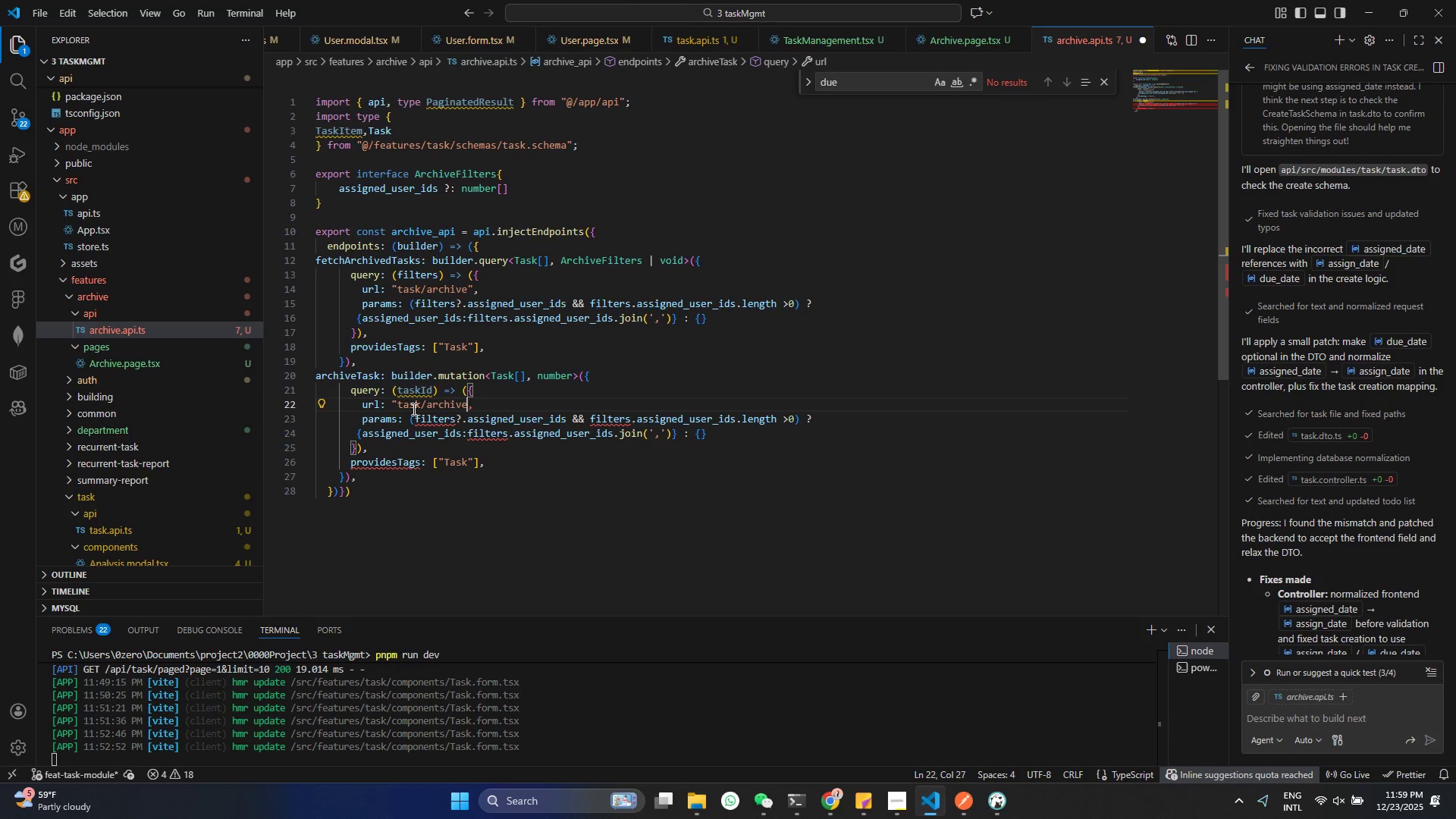 
key(Backspace)
 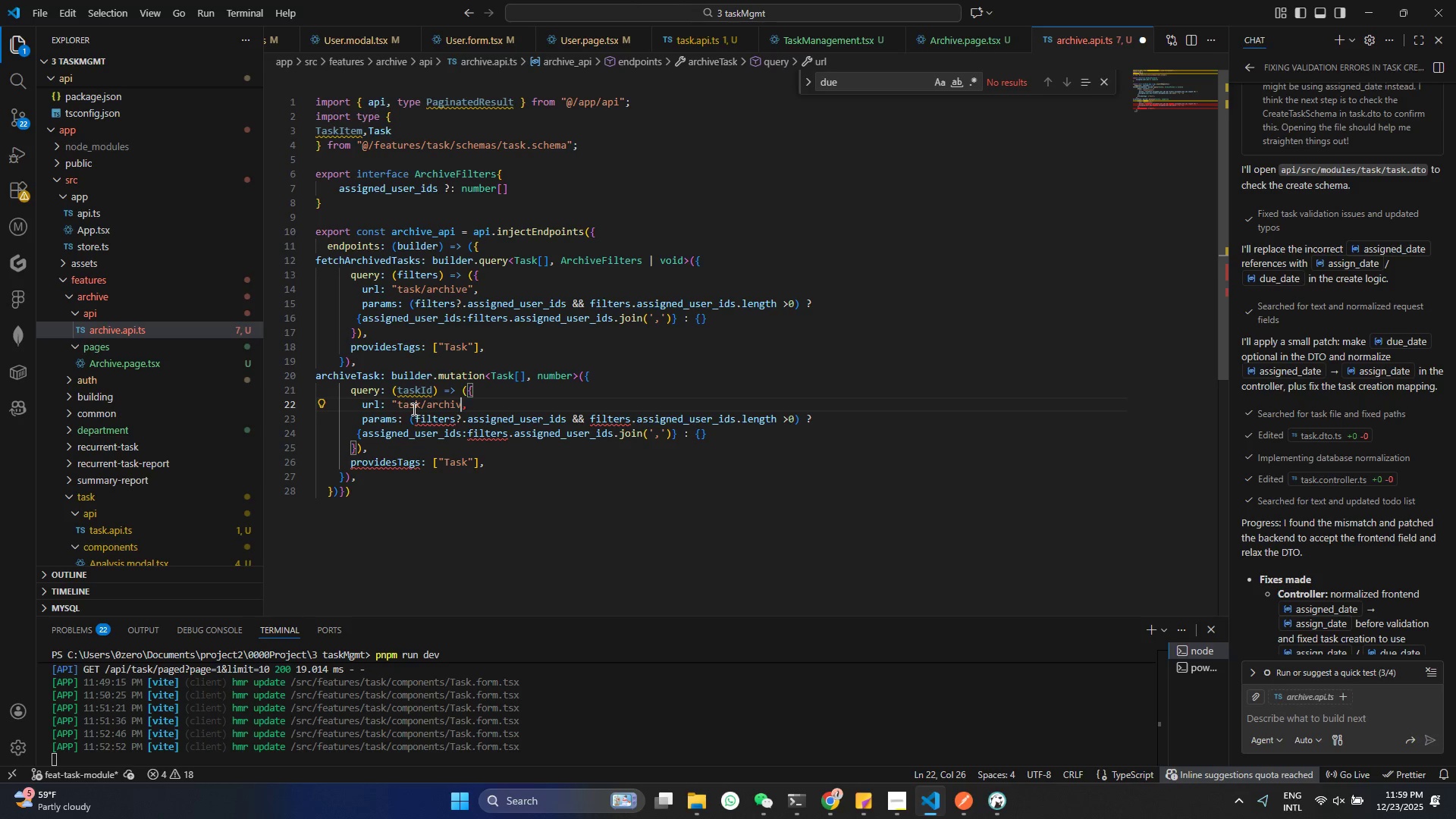 
key(Backspace)
 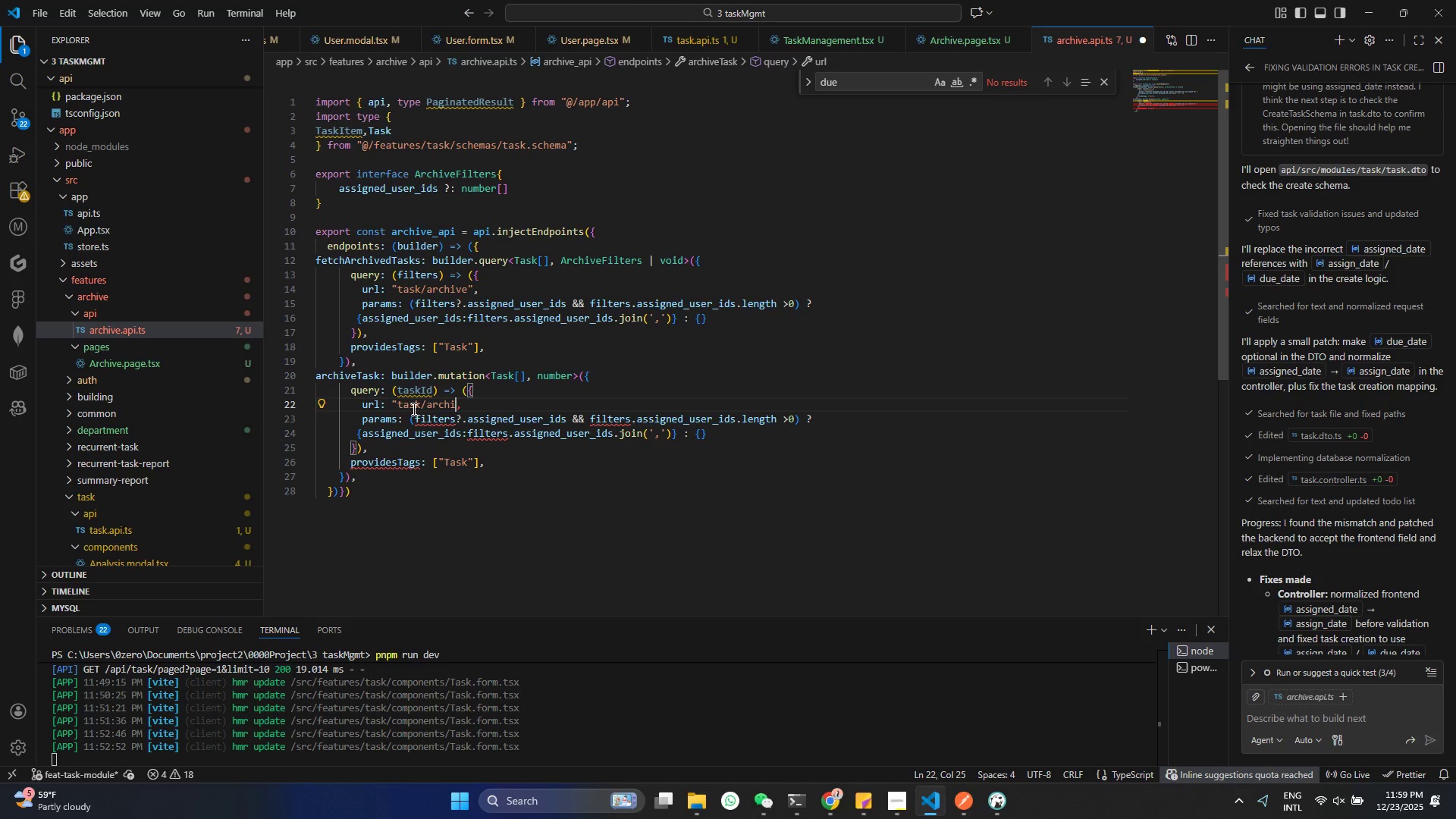 
key(Backspace)
 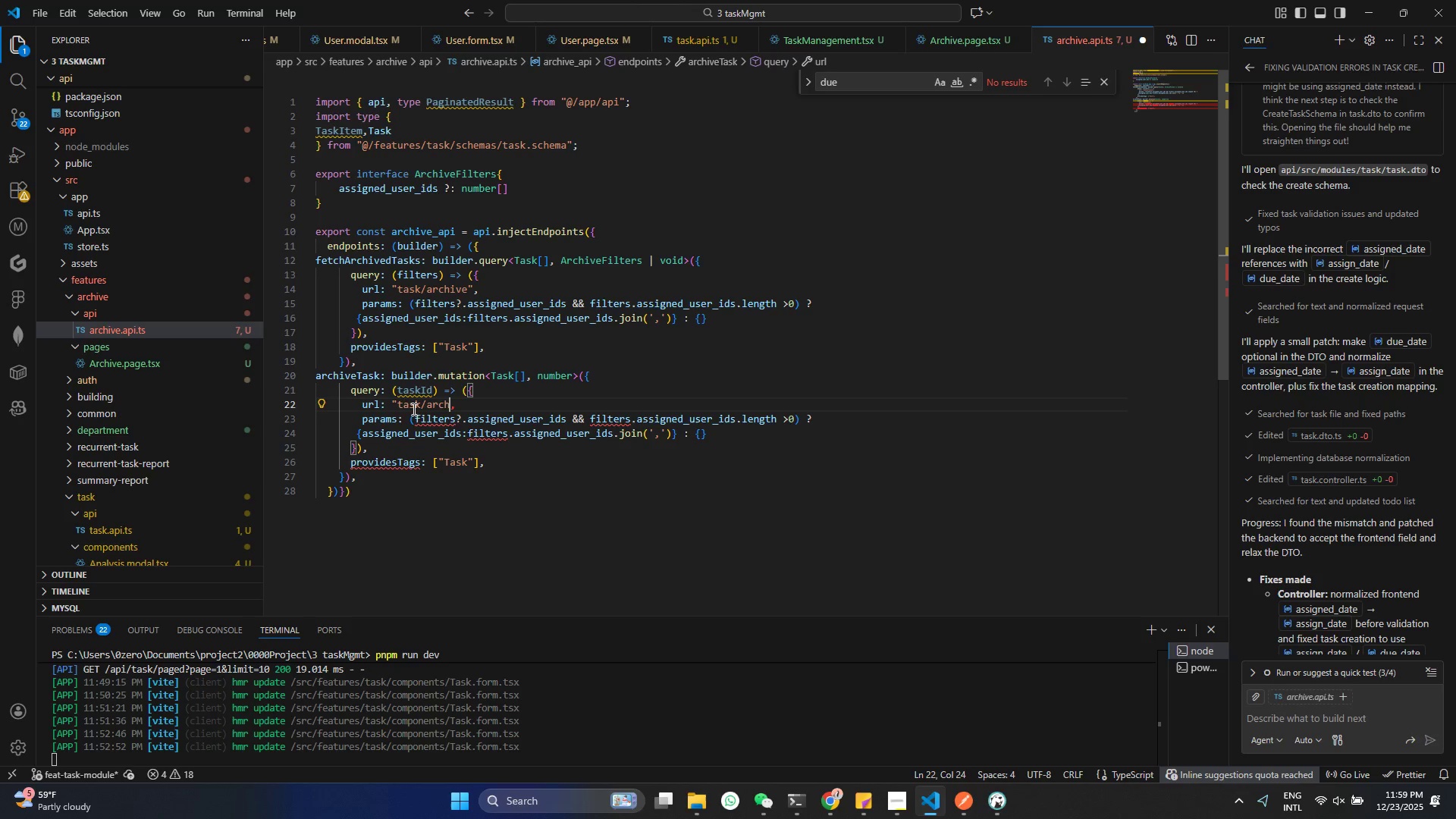 
key(Backspace)
 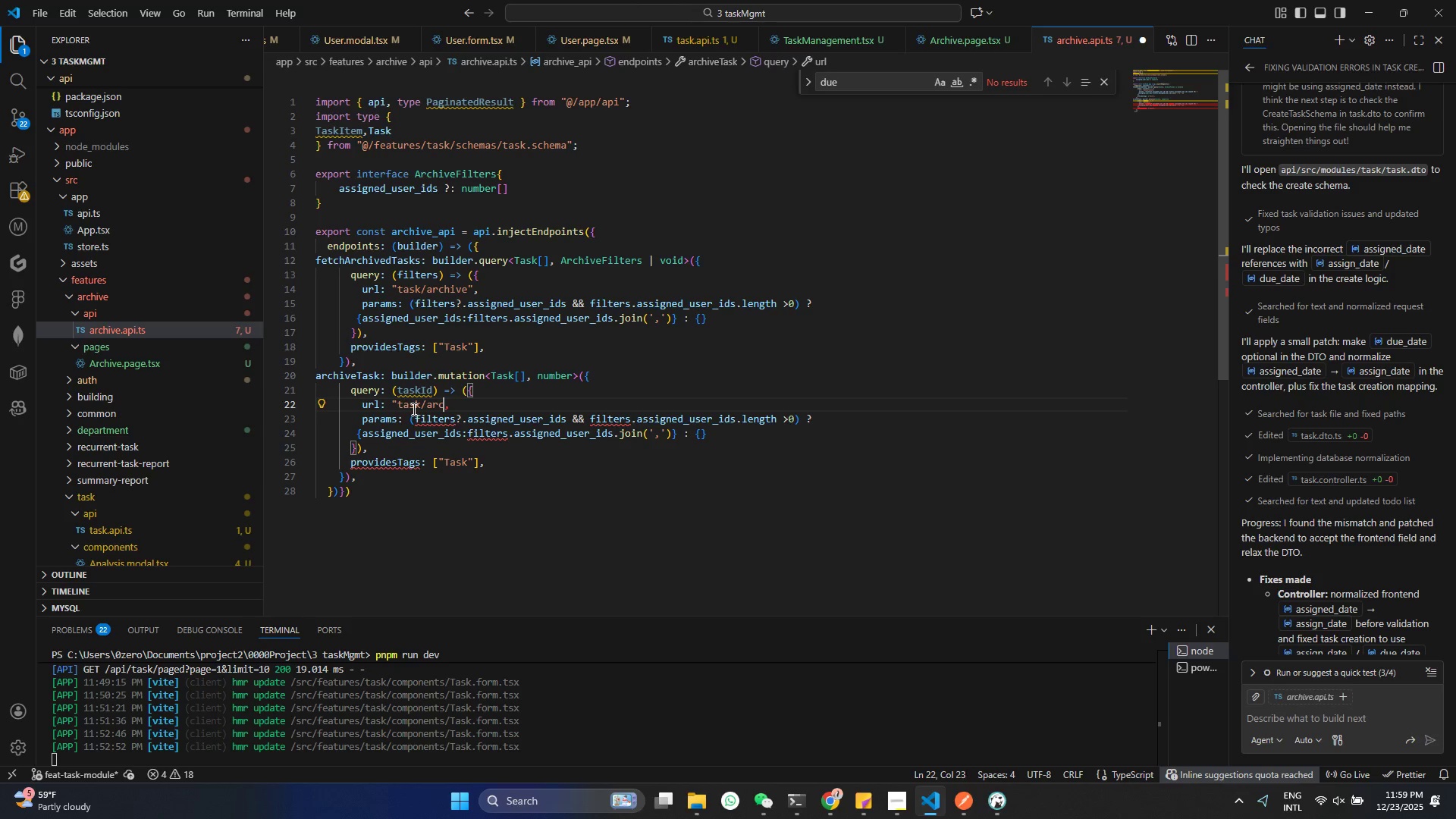 
key(Backspace)
 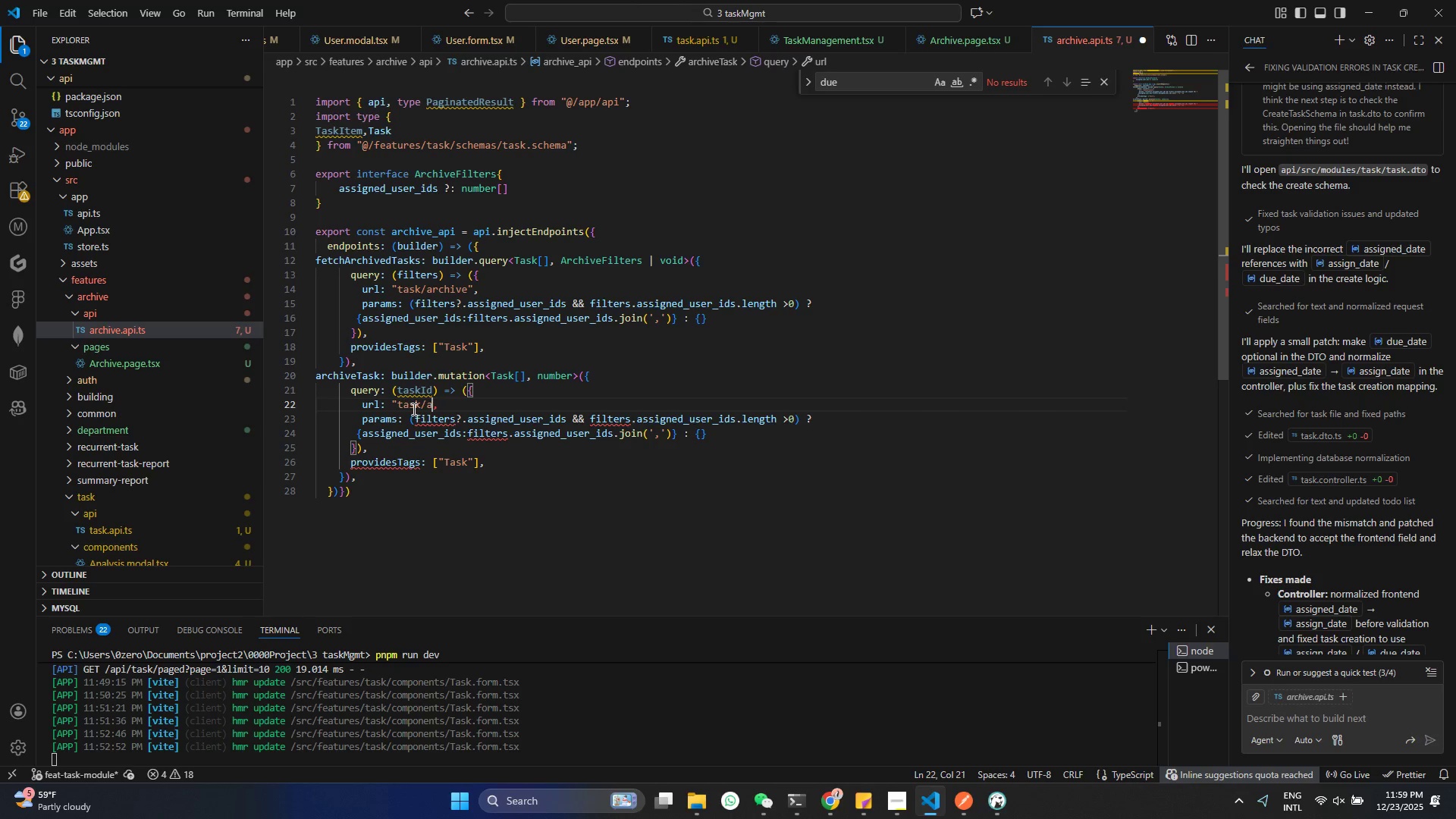 
key(Backspace)
 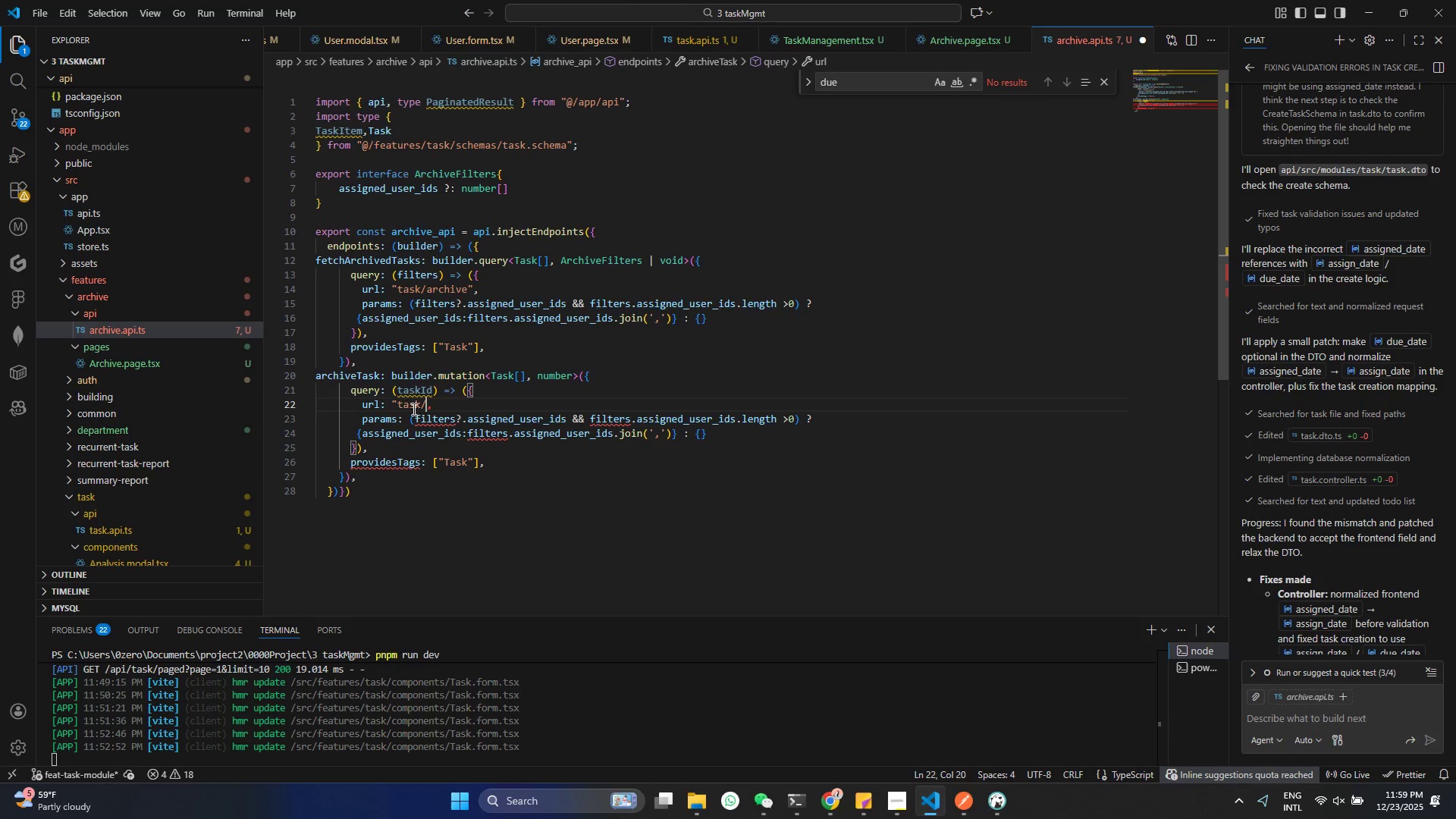 
key(Backspace)
 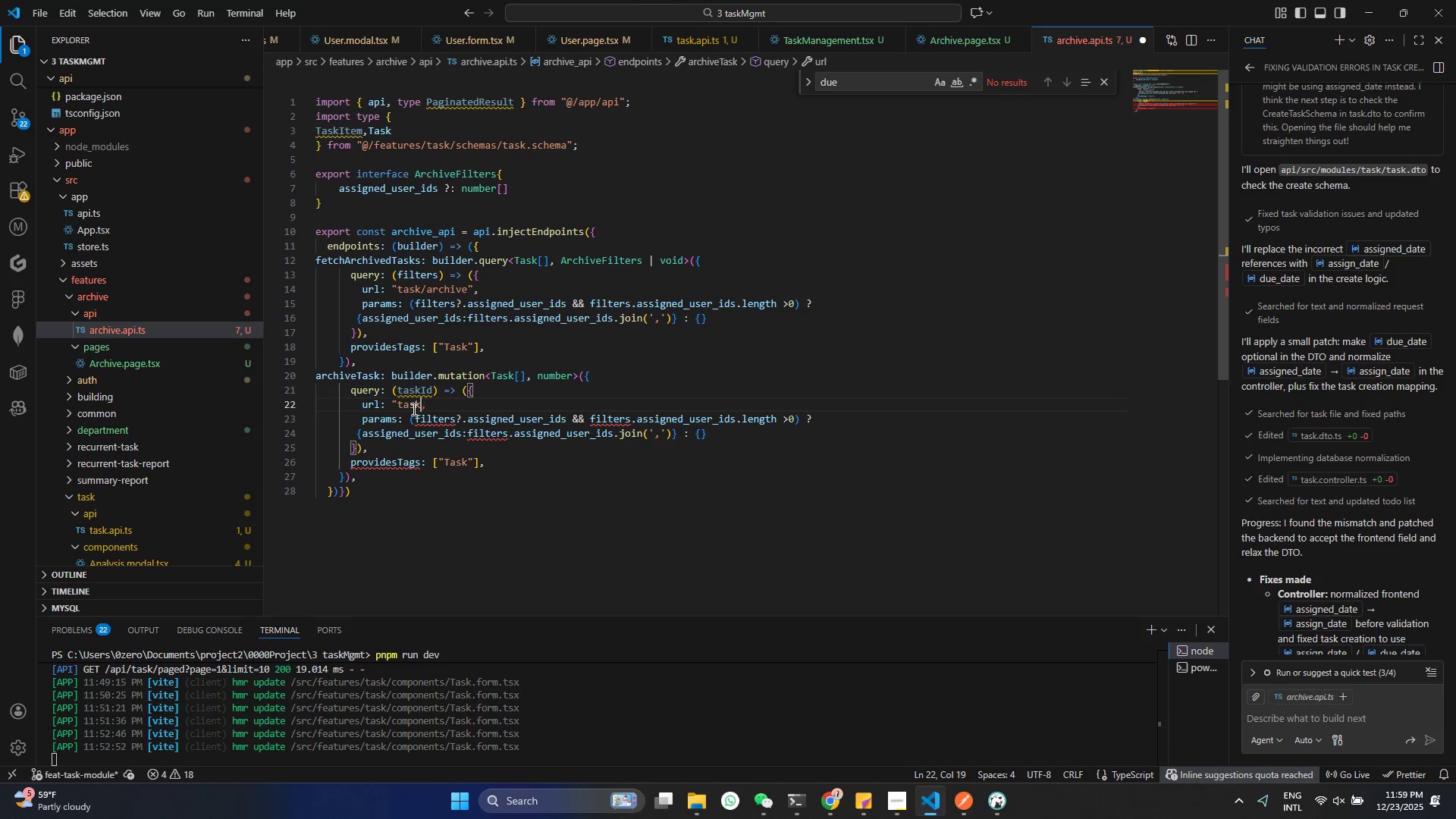 
key(Backspace)
 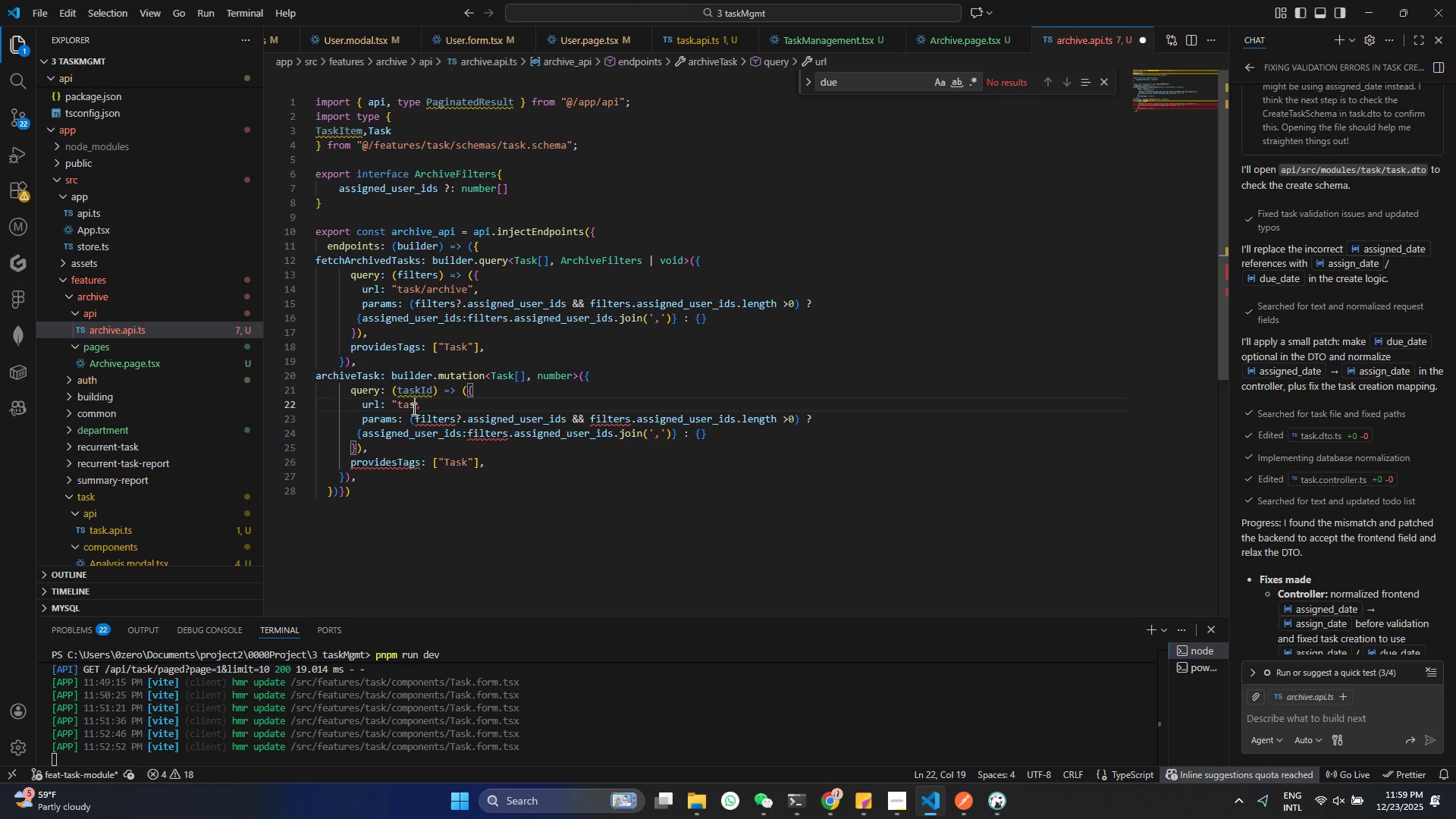 
key(Backspace)
 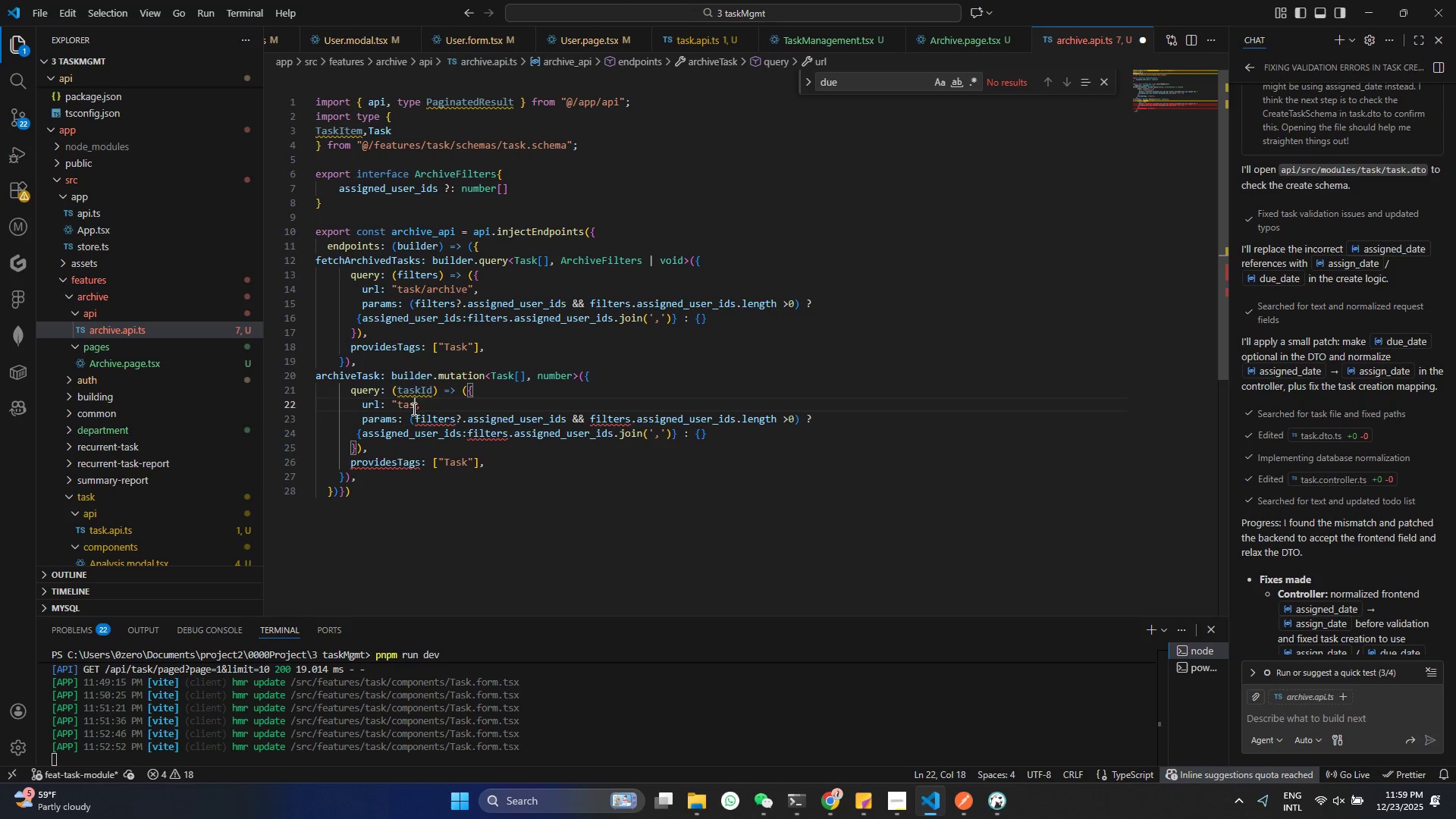 
key(Backspace)
 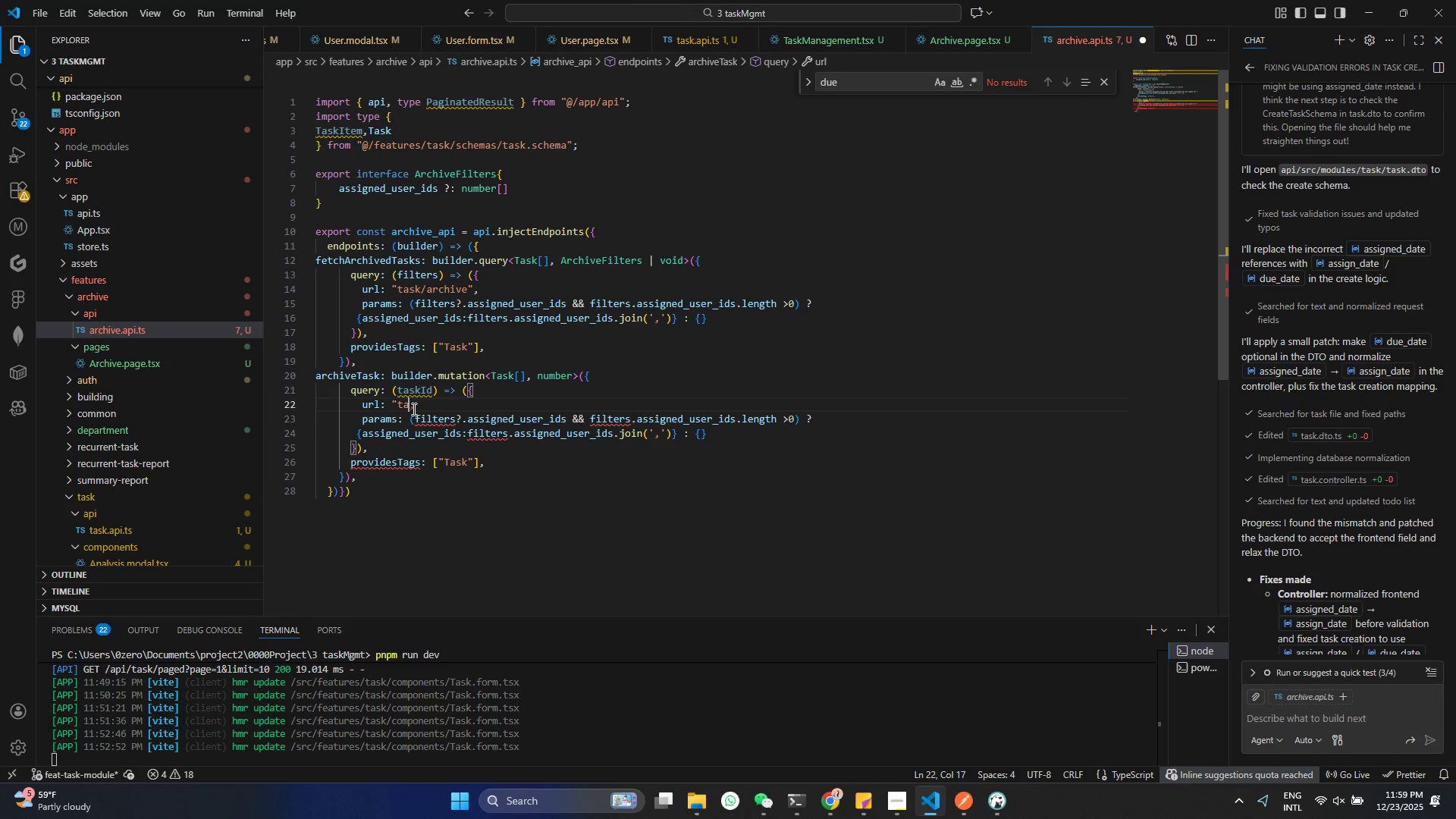 
key(Backspace)
 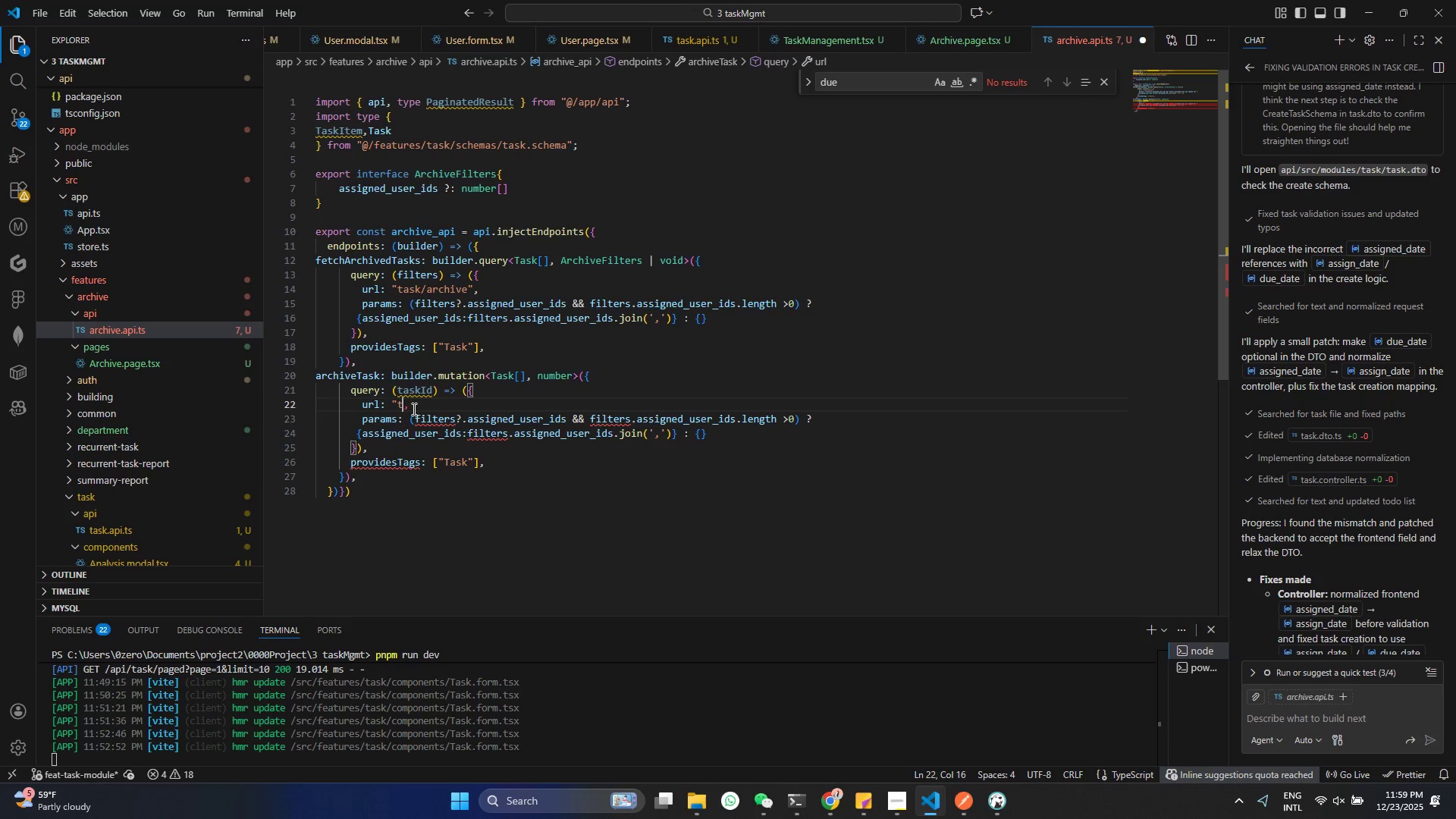 
key(Backspace)
 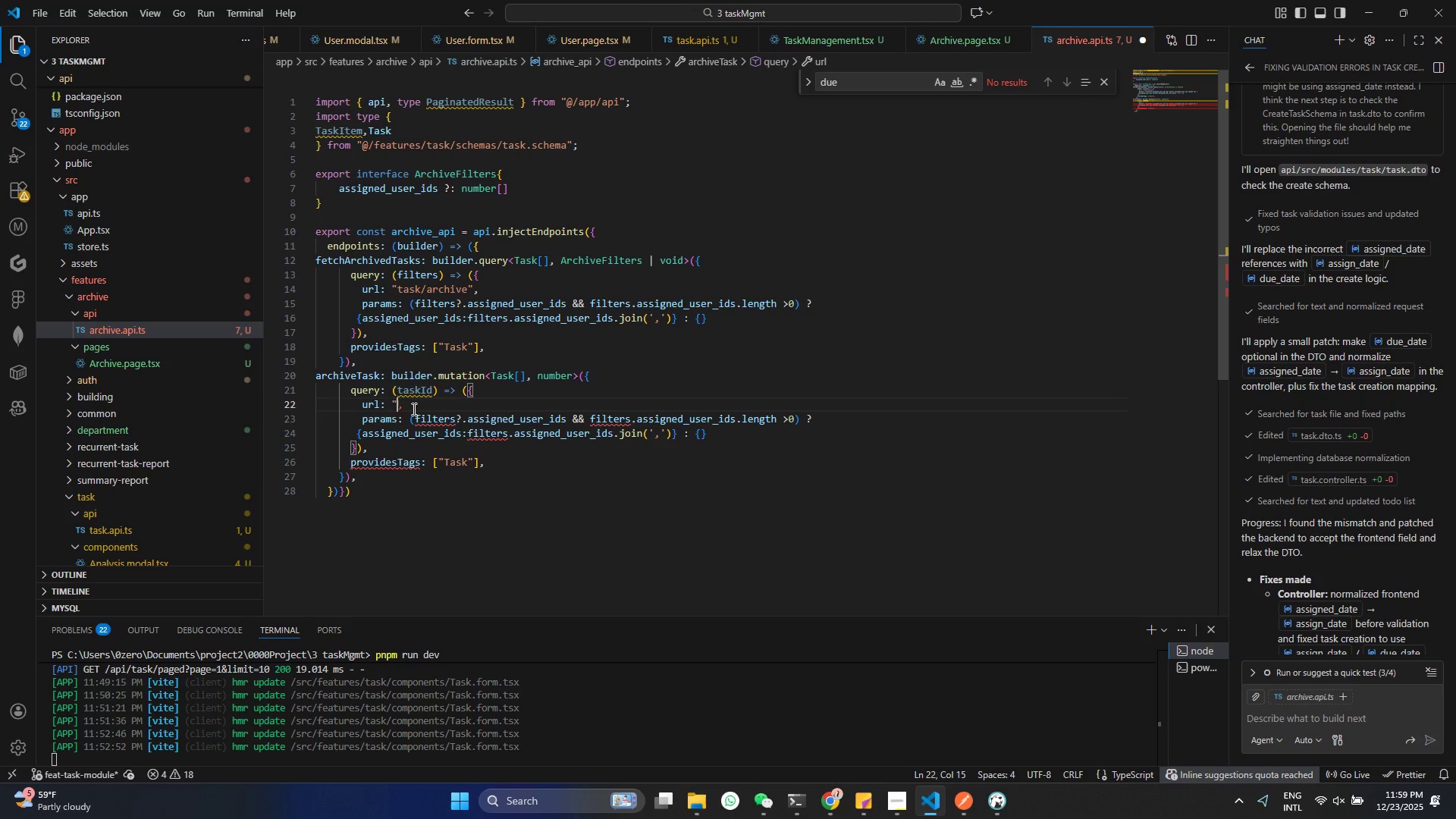 
key(Backspace)
 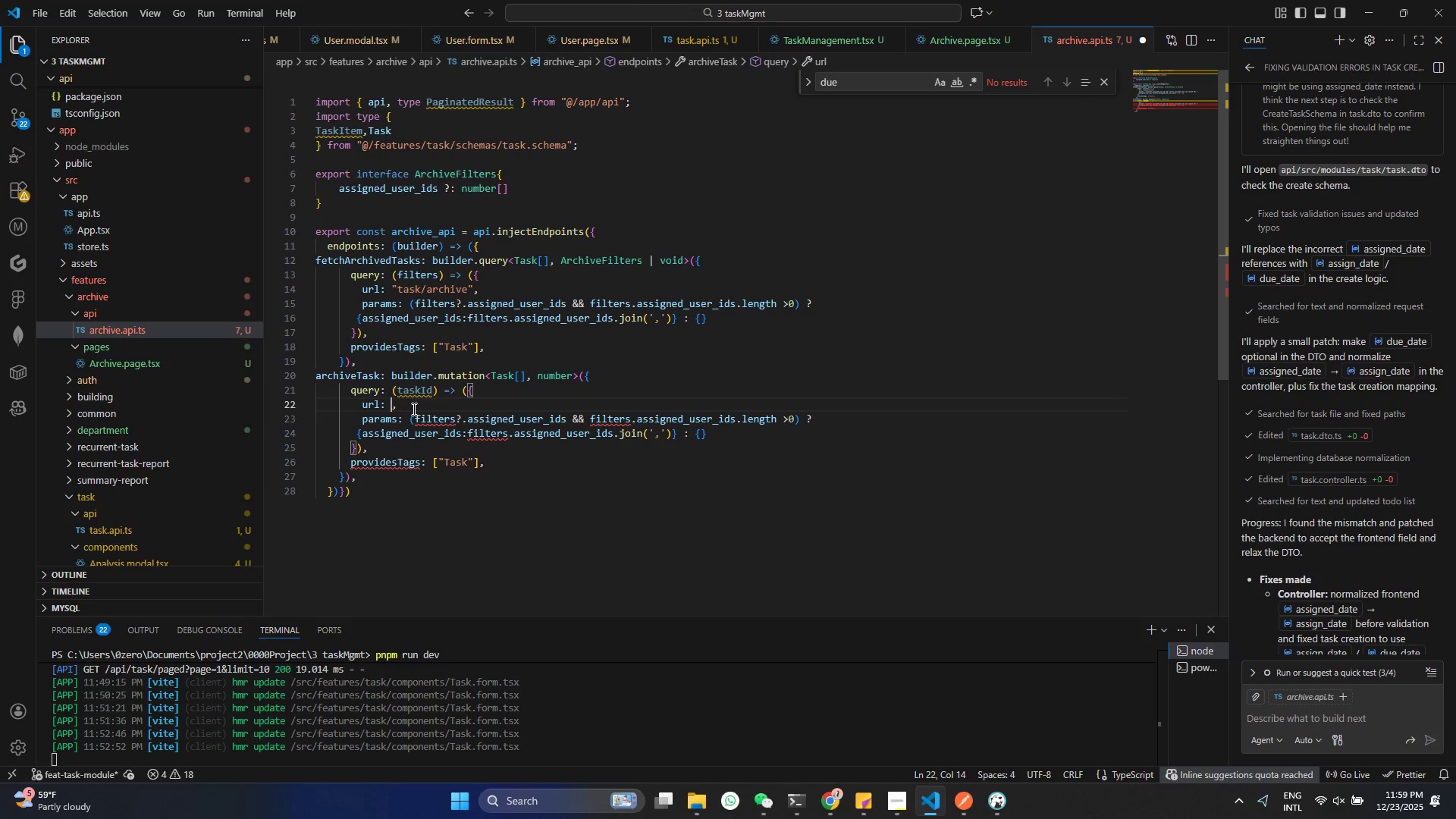 
key(Tab)
 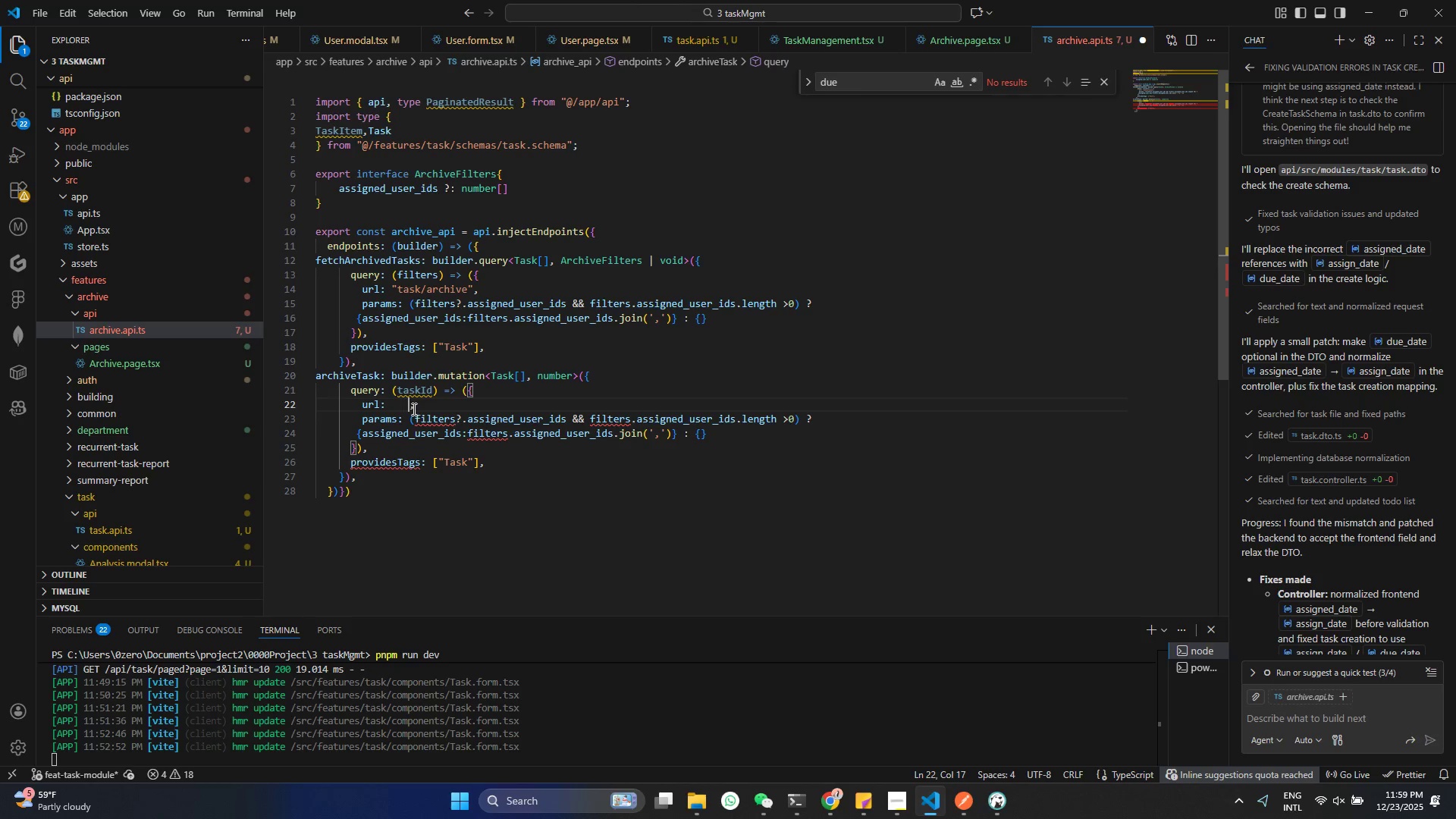 
key(Backspace)
 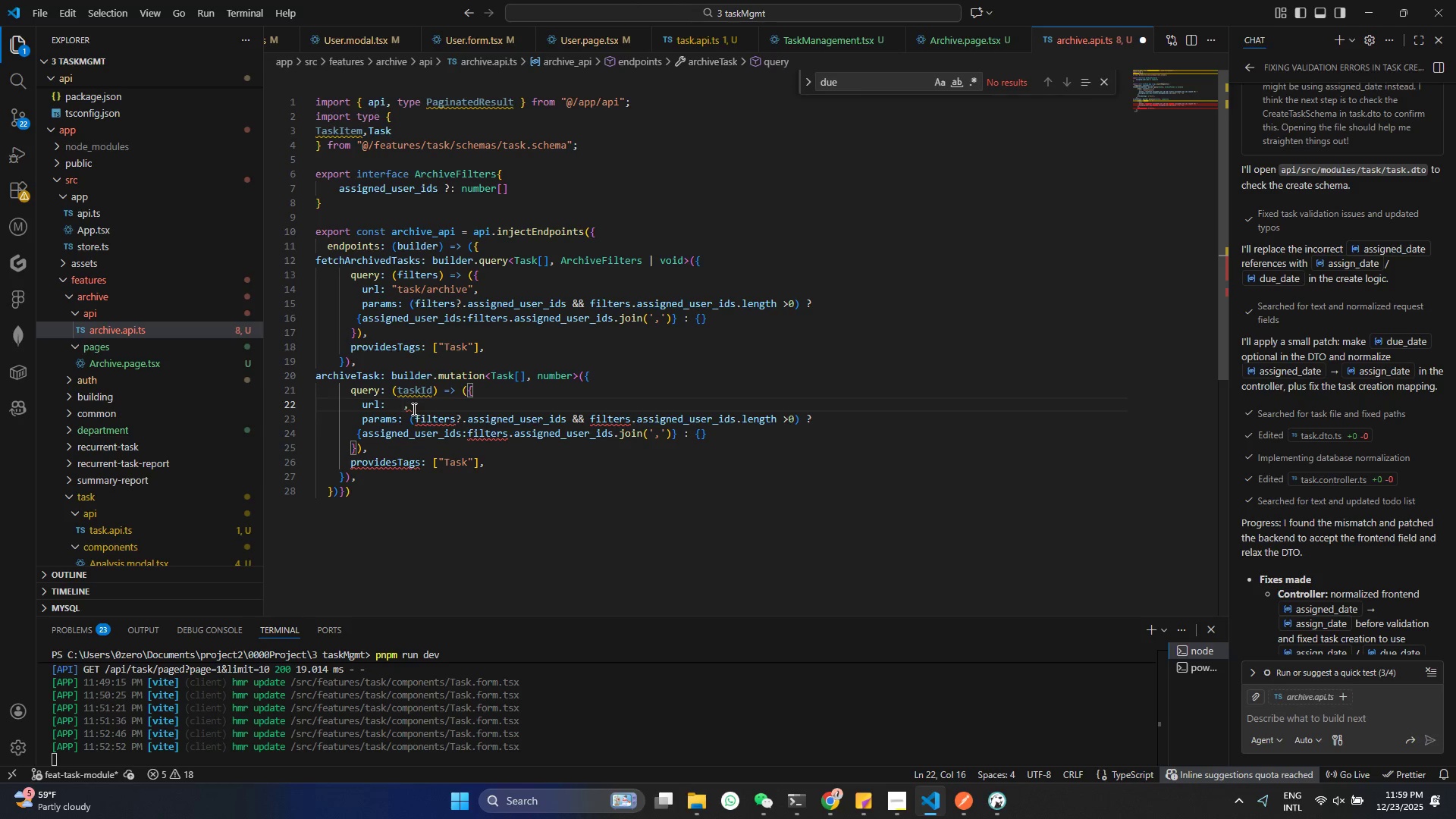 
key(Backquote)
 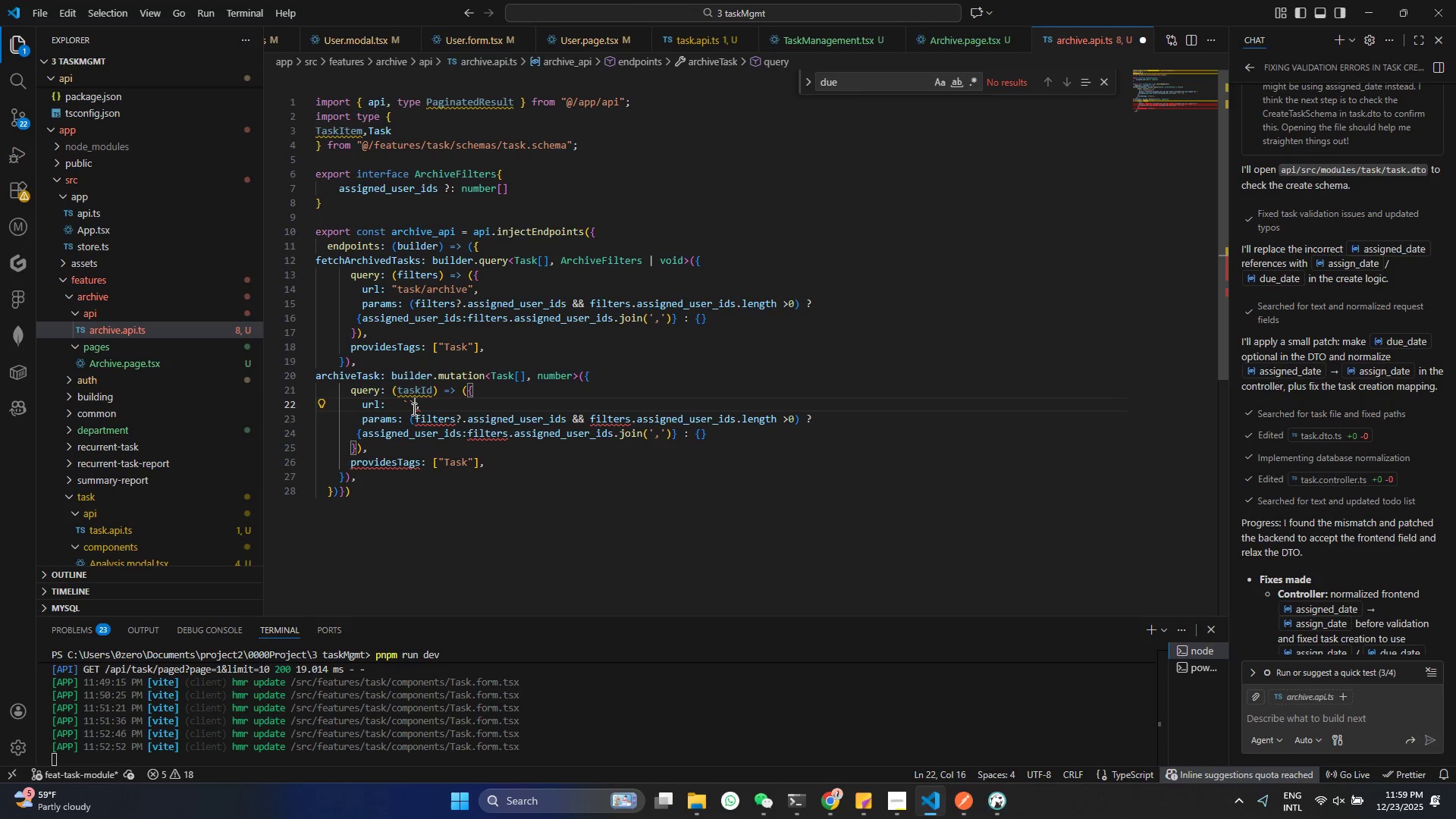 
key(Backquote)
 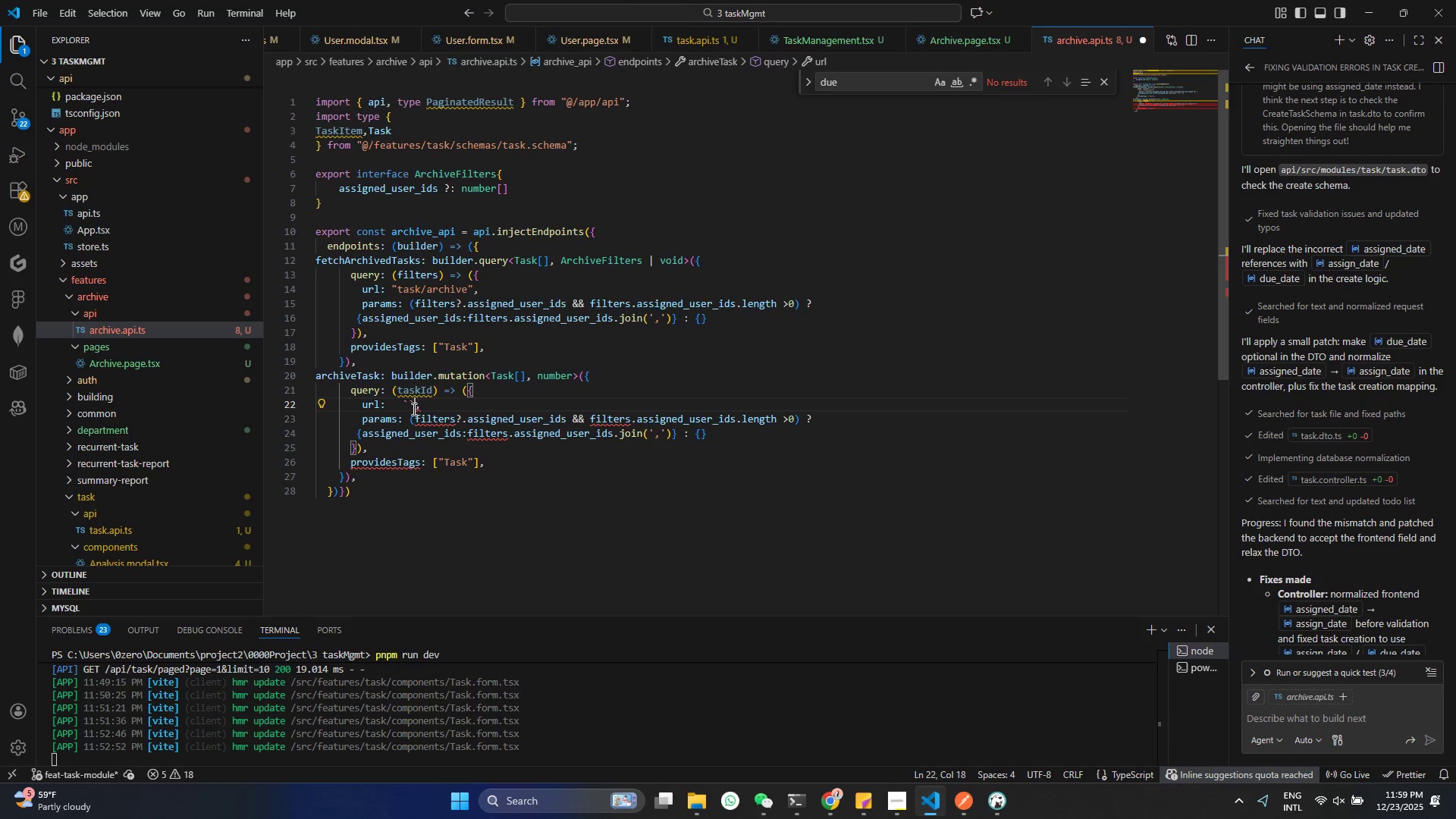 
key(ArrowLeft)
 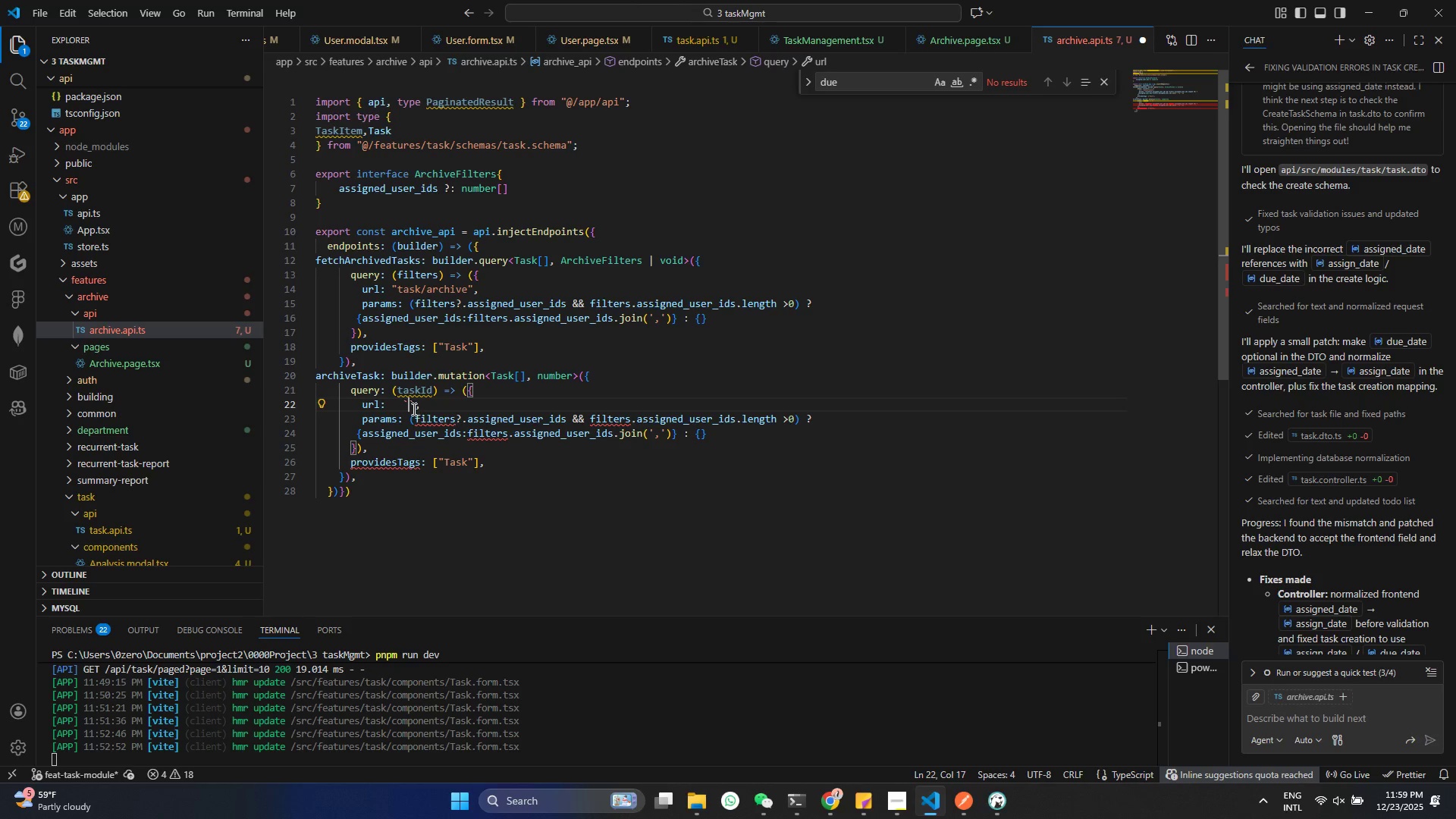 
type(task/)
 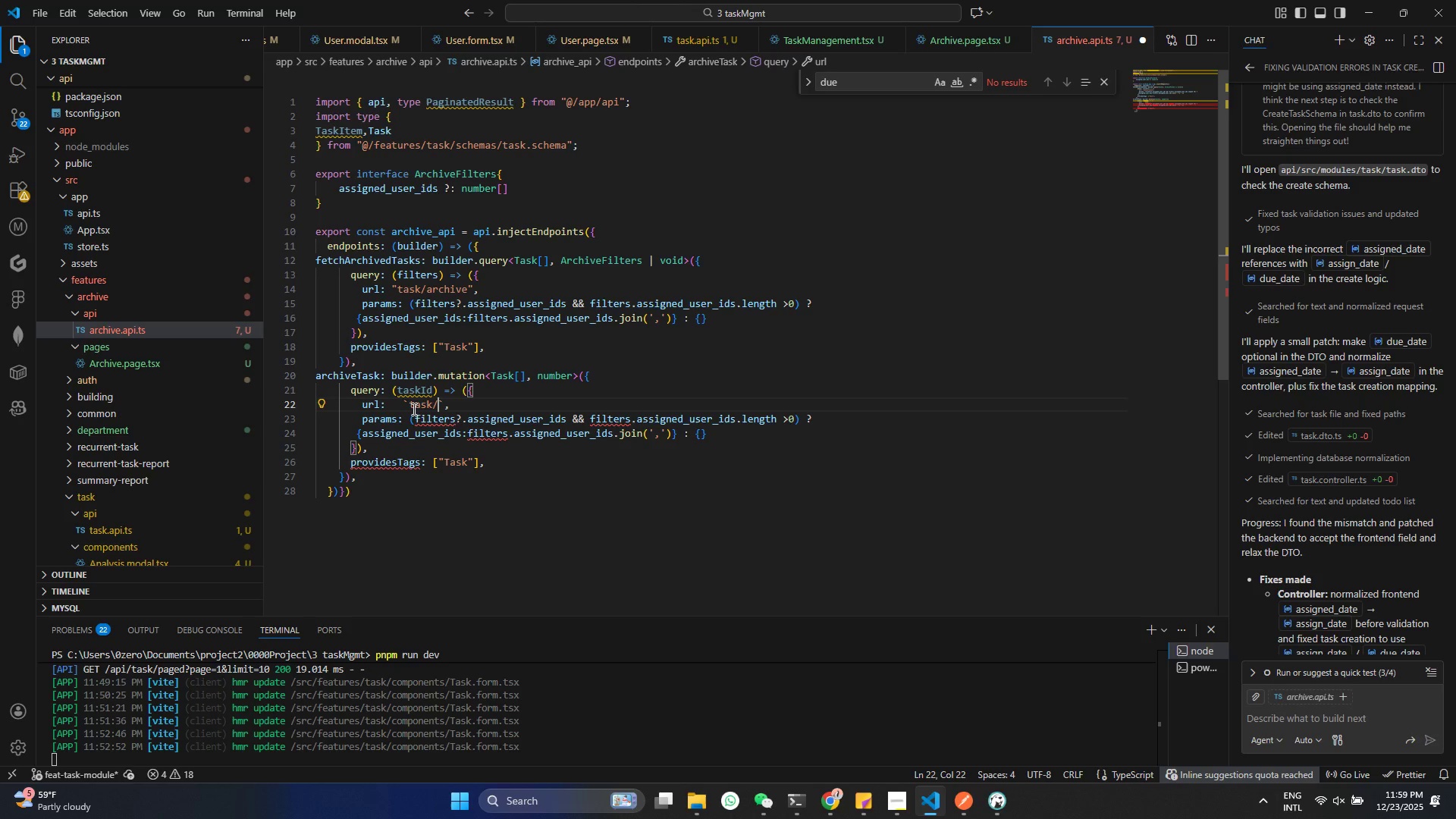 
key(Control+V)
 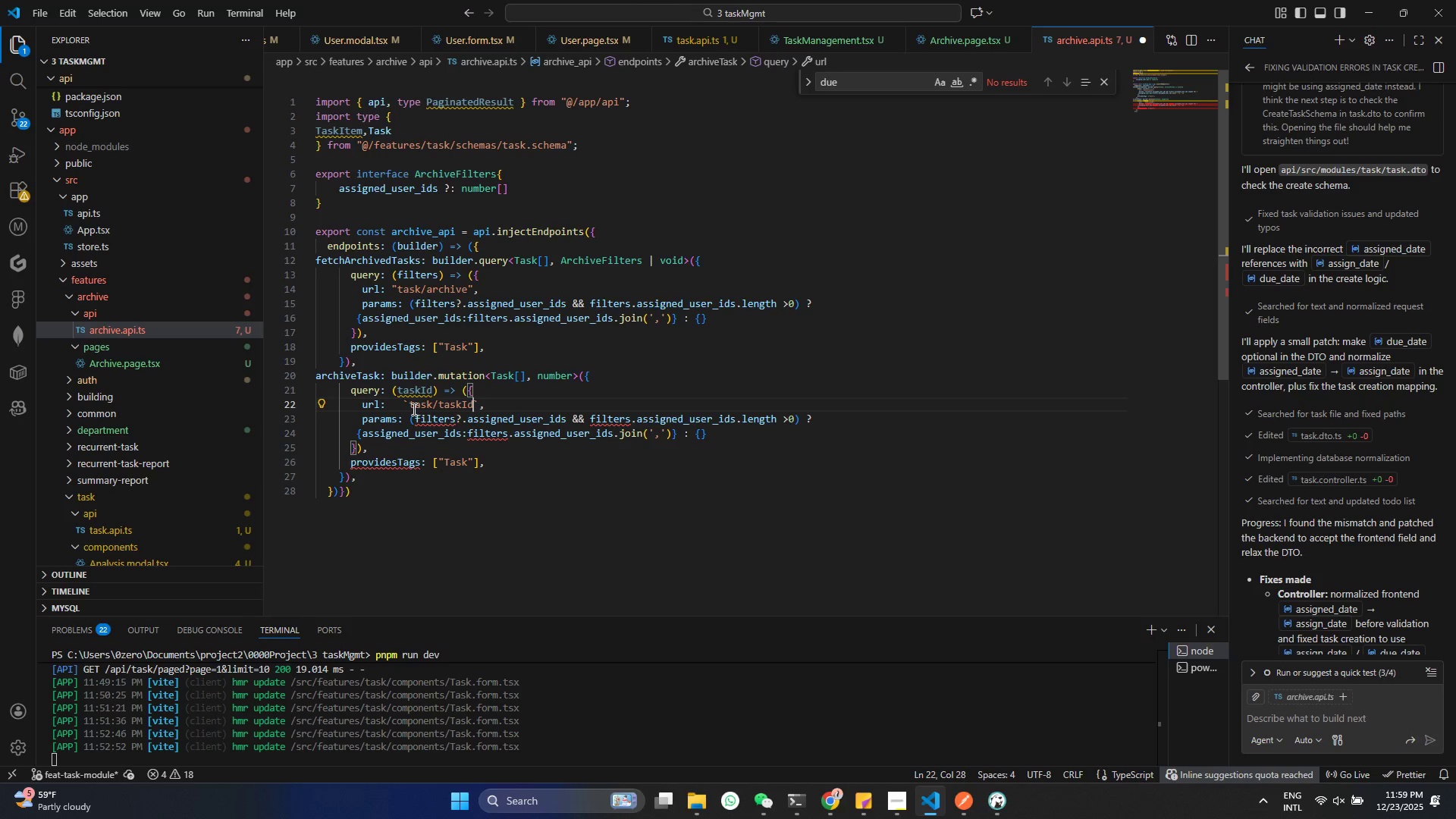 
key(Control+ControlLeft)
 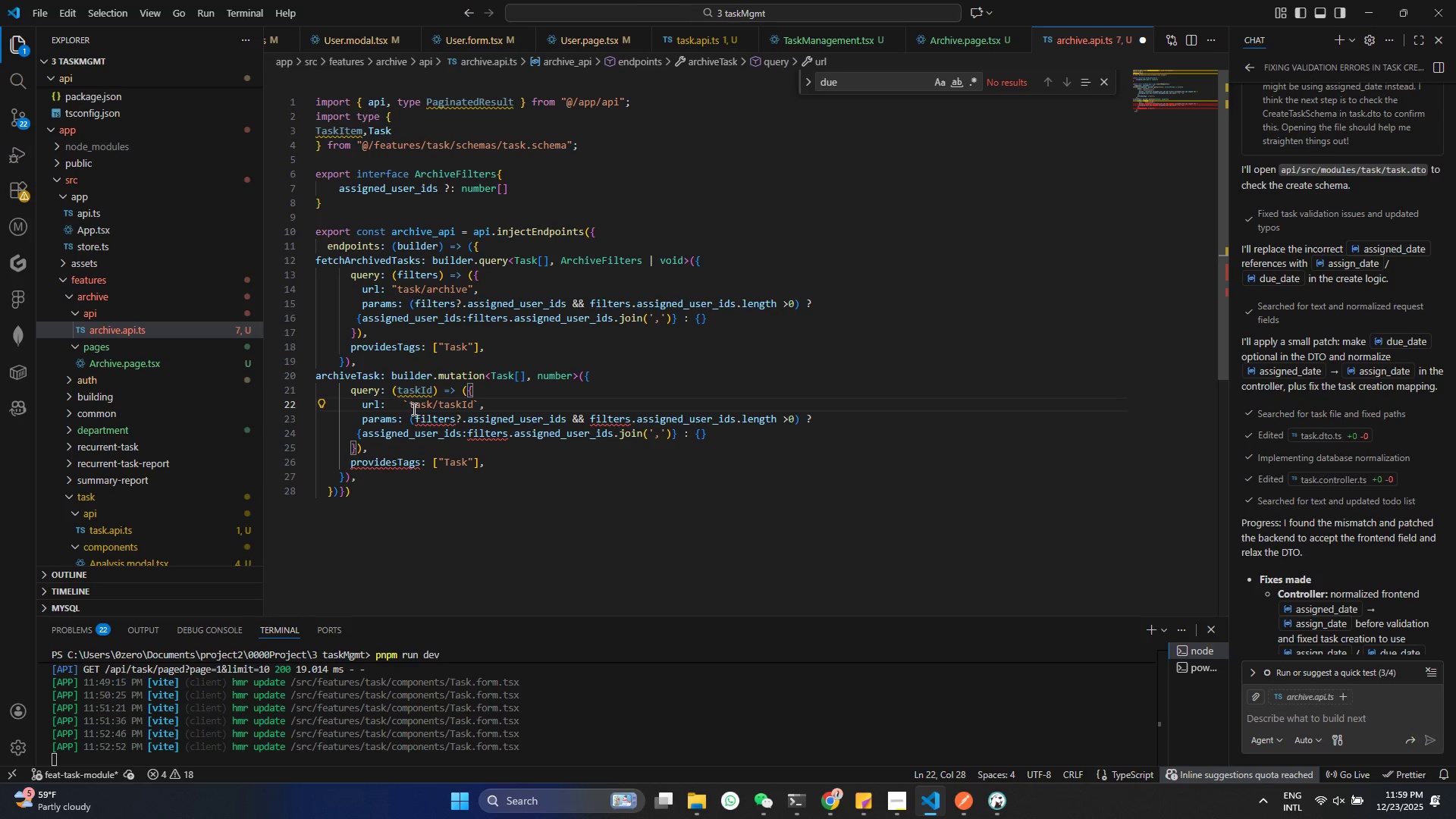 
key(Control+Z)
 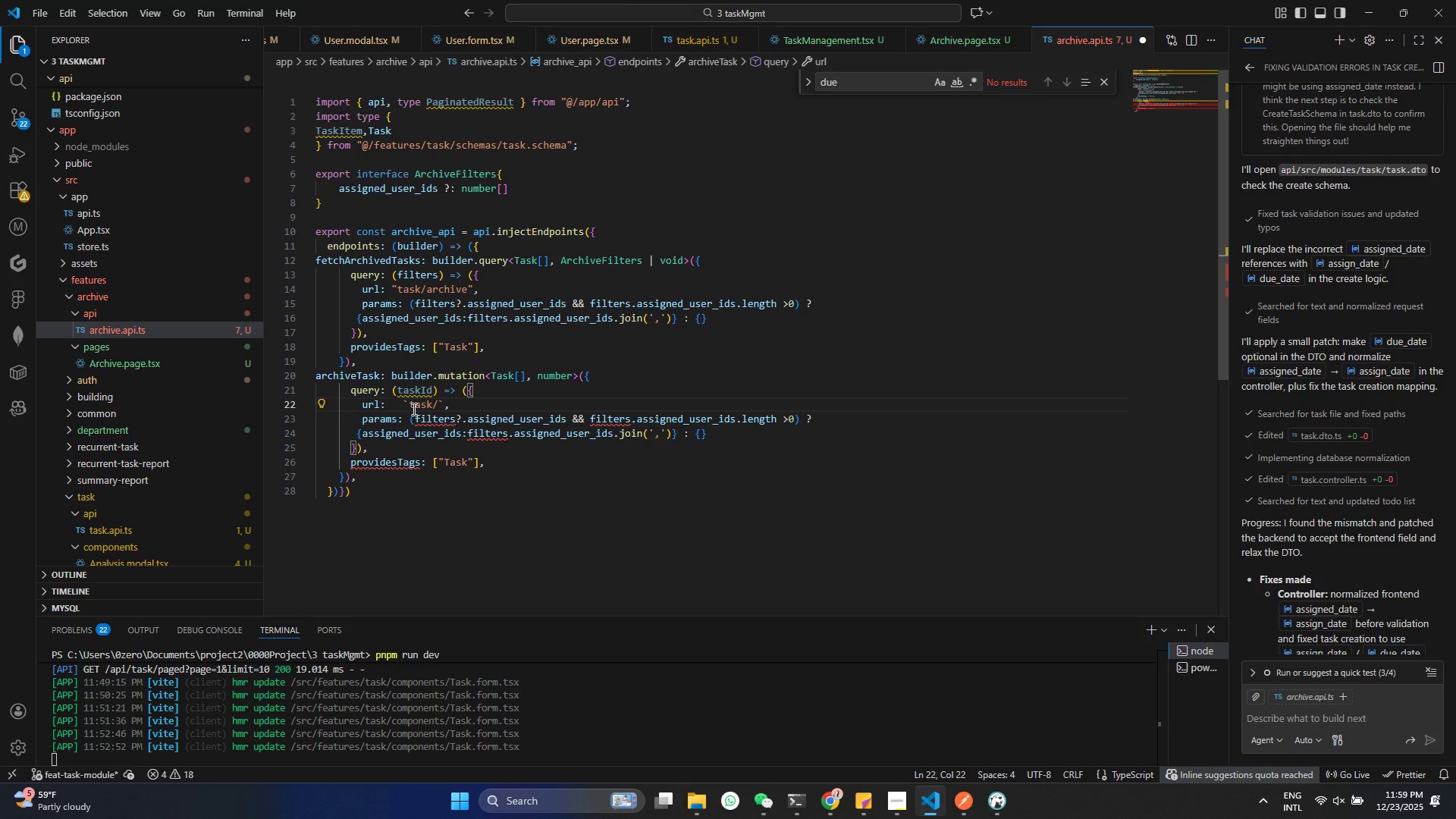 
key(Shift+4)
 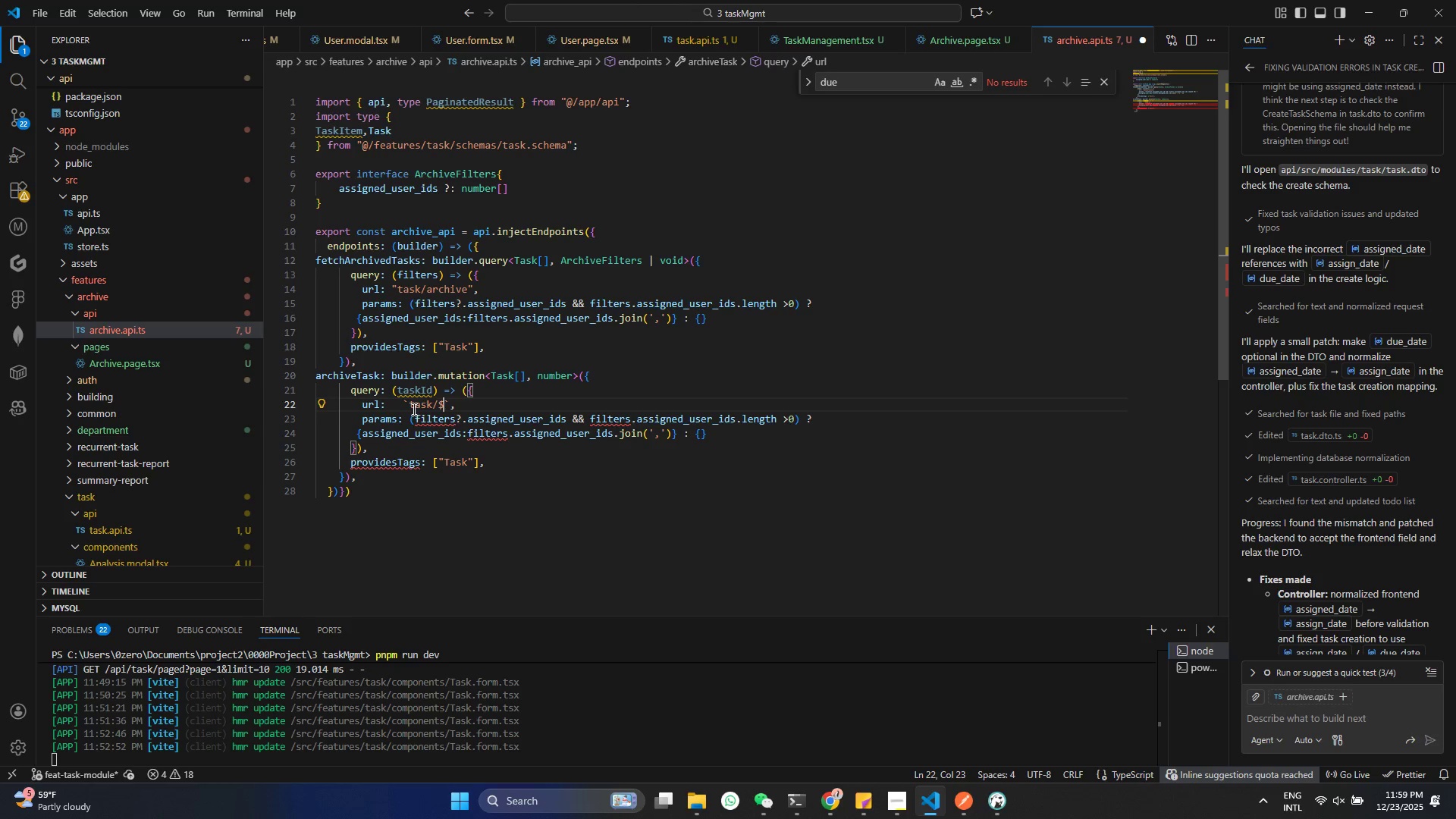 
key(Shift+BracketLeft)
 